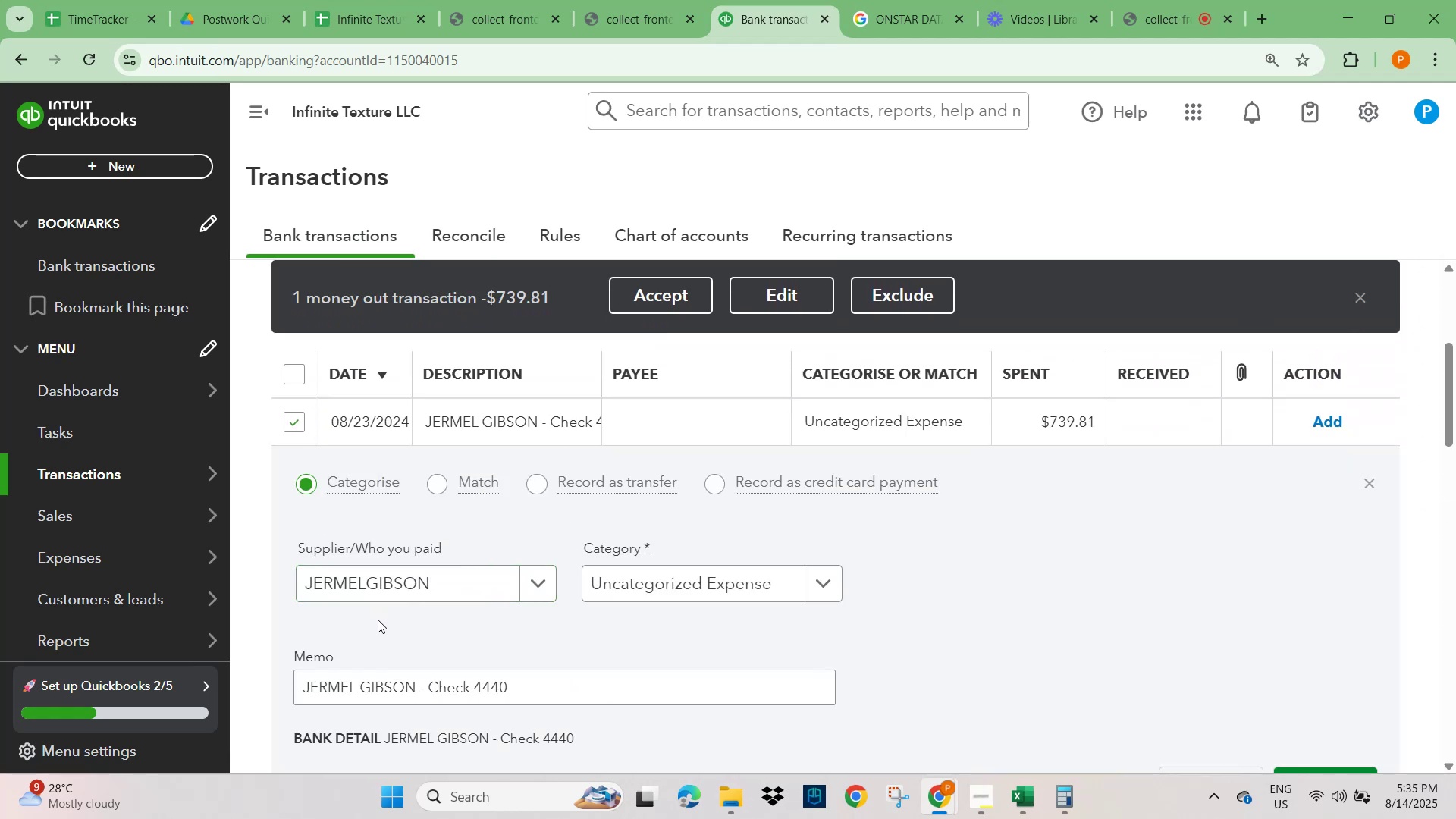 
scroll: coordinate [420, 679], scroll_direction: down, amount: 1.0
 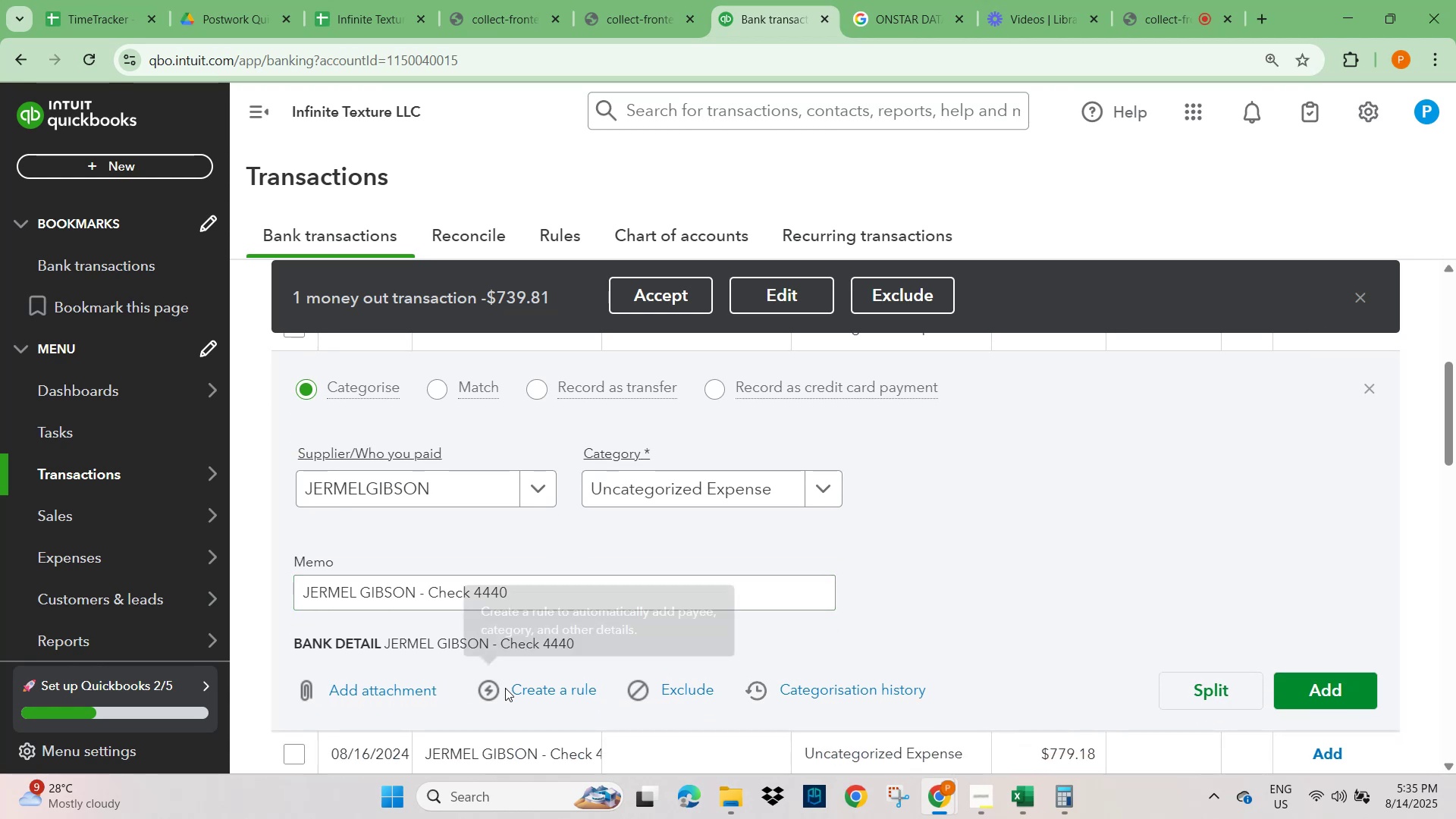 
left_click([557, 688])
 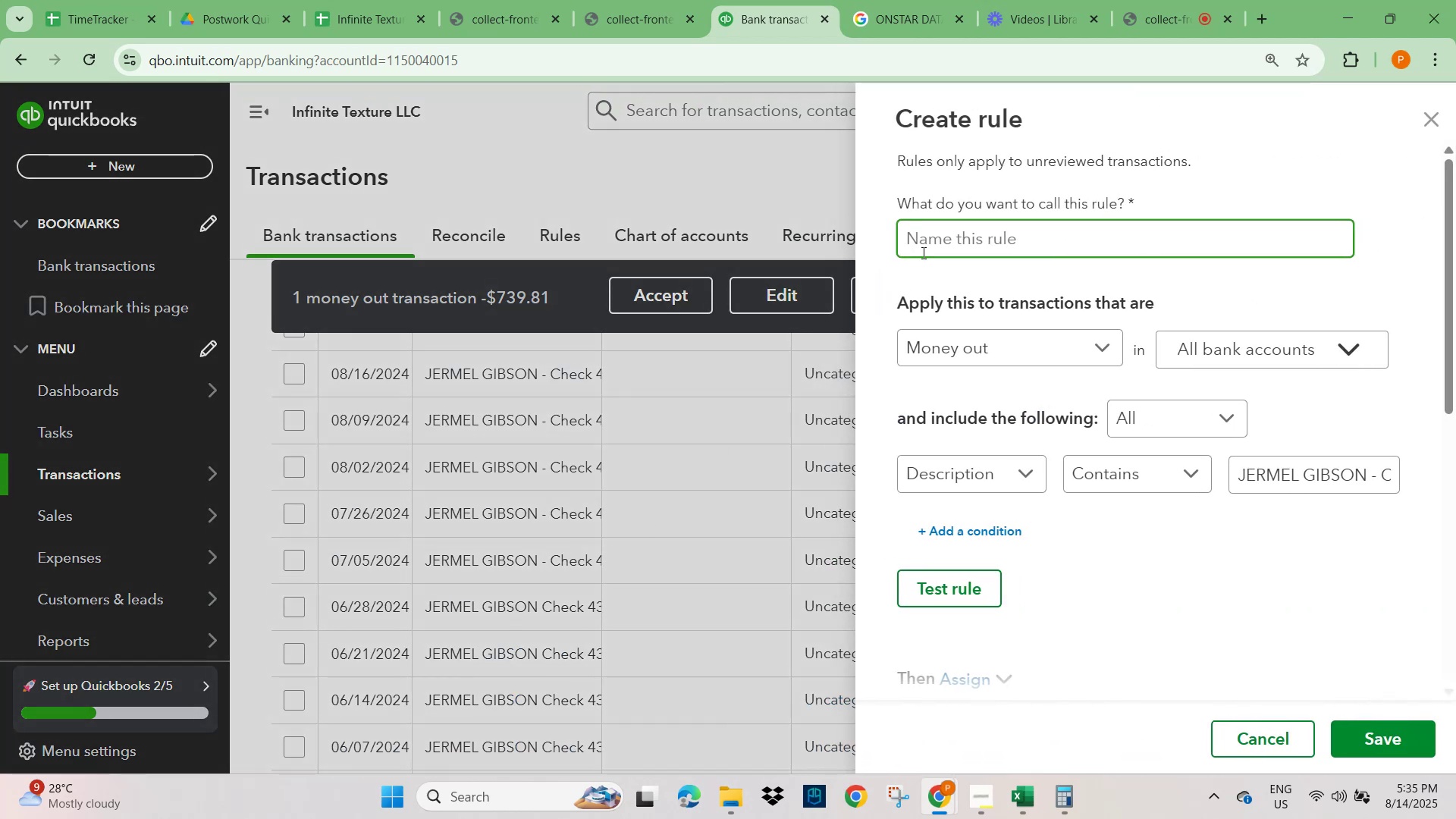 
left_click([922, 240])
 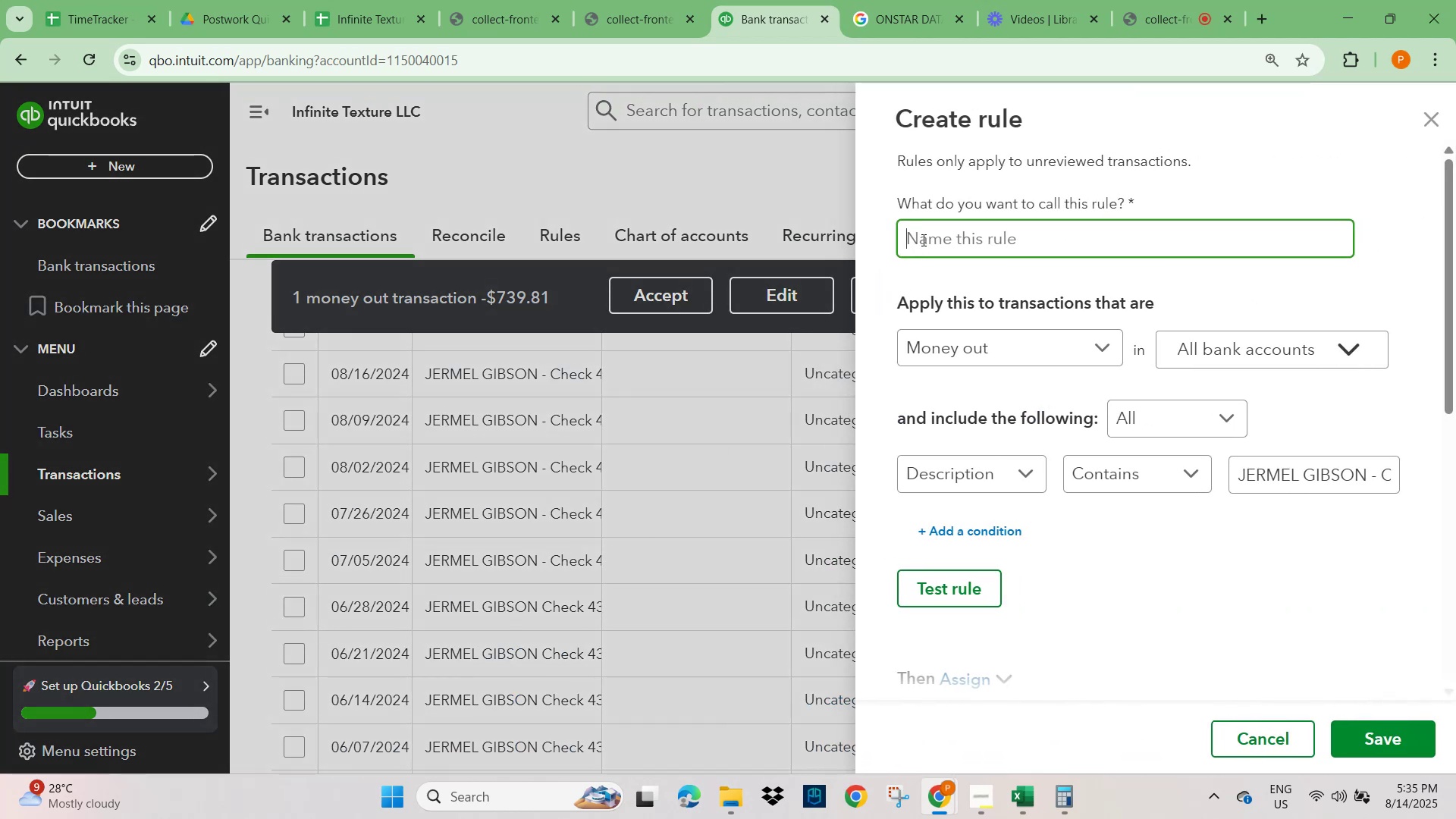 
key(Control+V)
 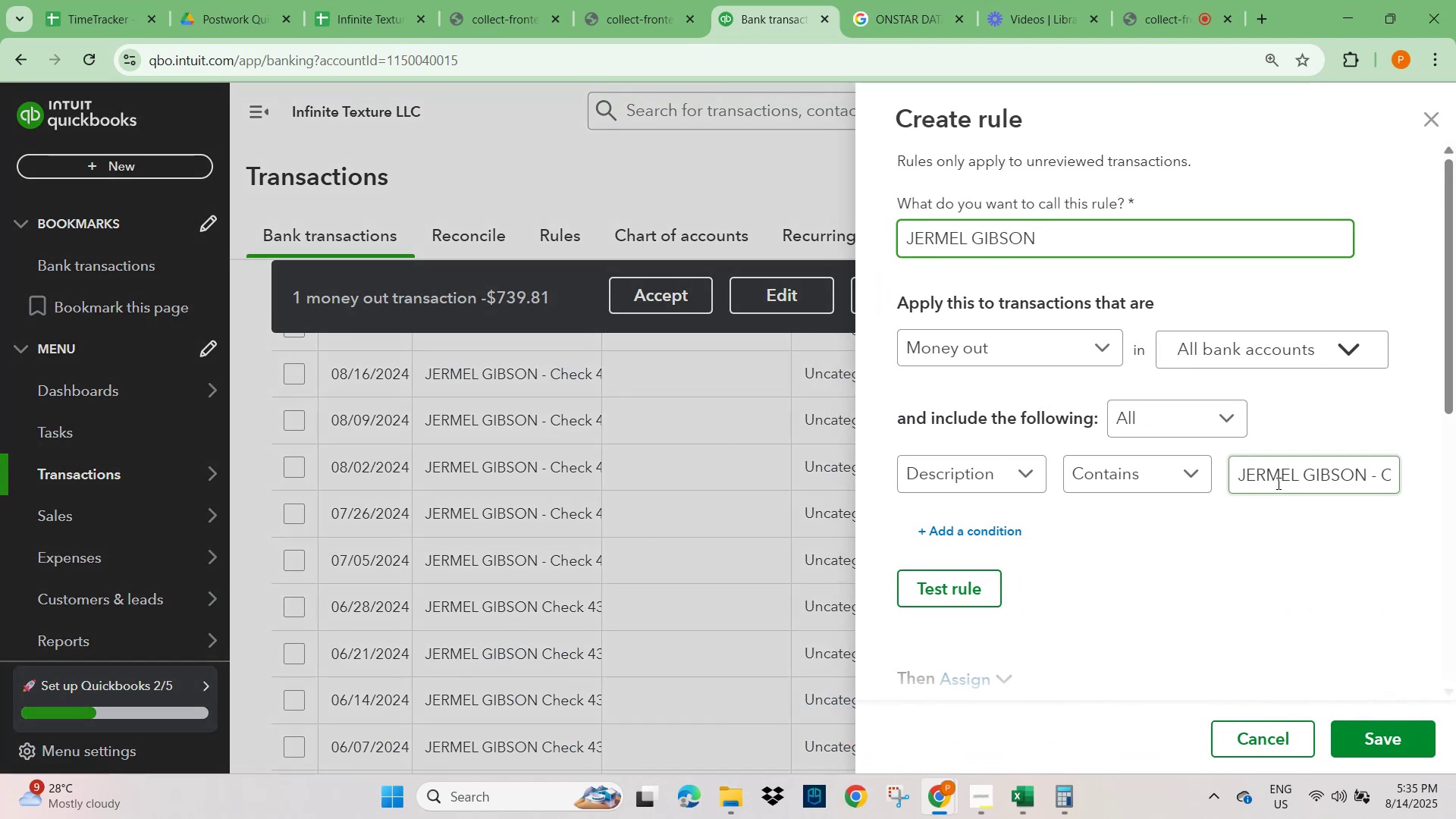 
left_click([1282, 489])
 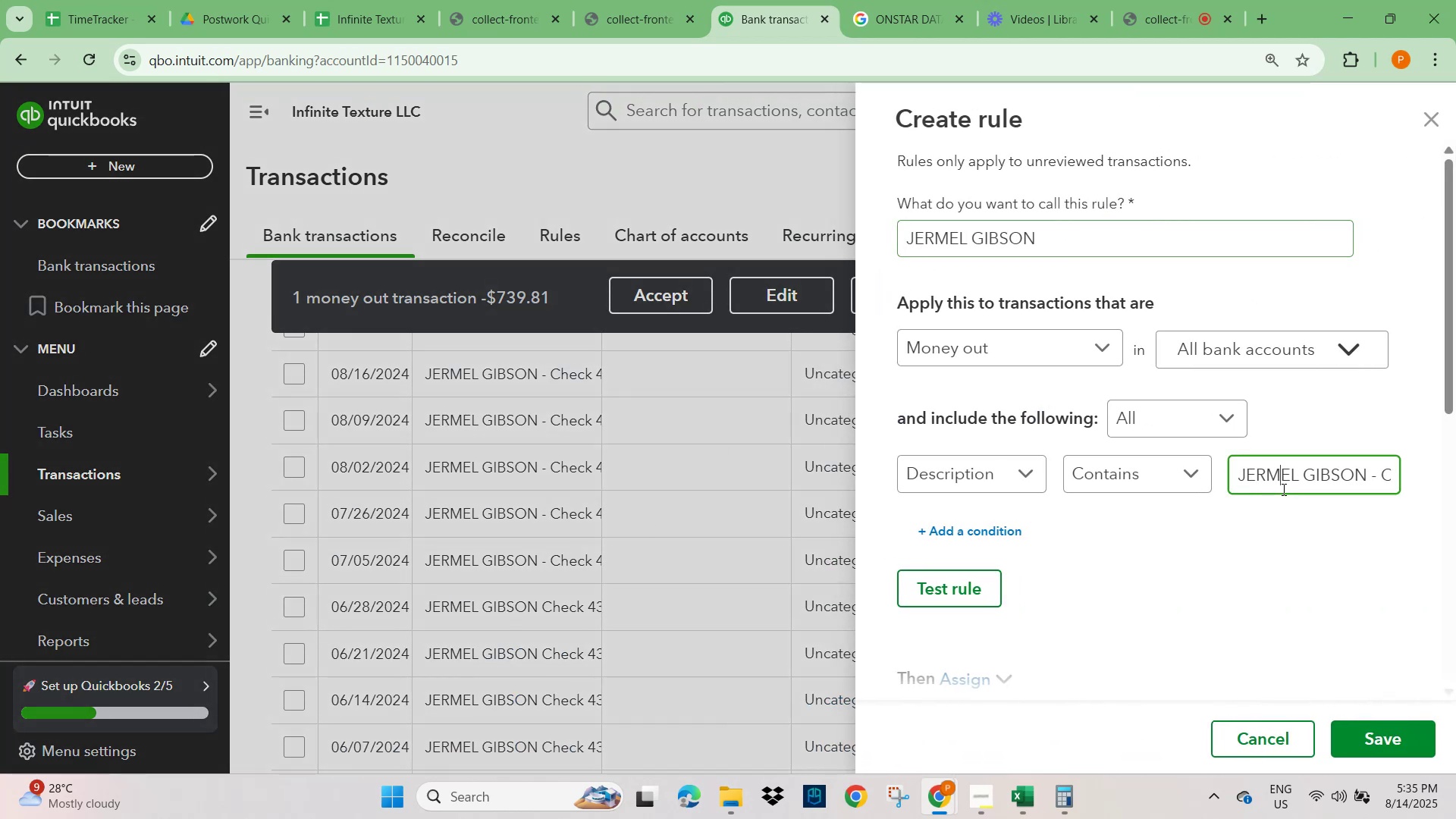 
key(Control+A)
 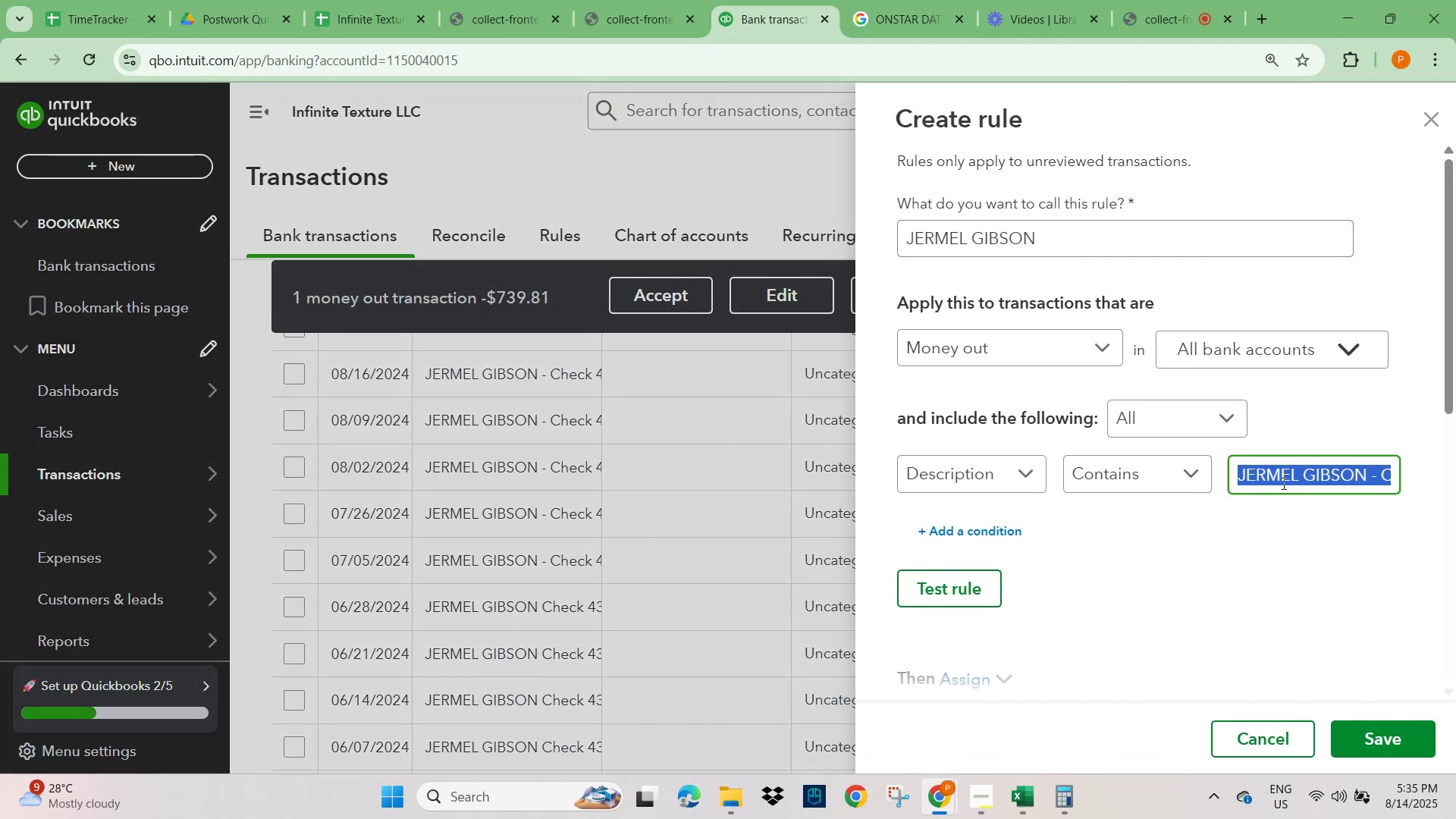 
key(Control+V)
 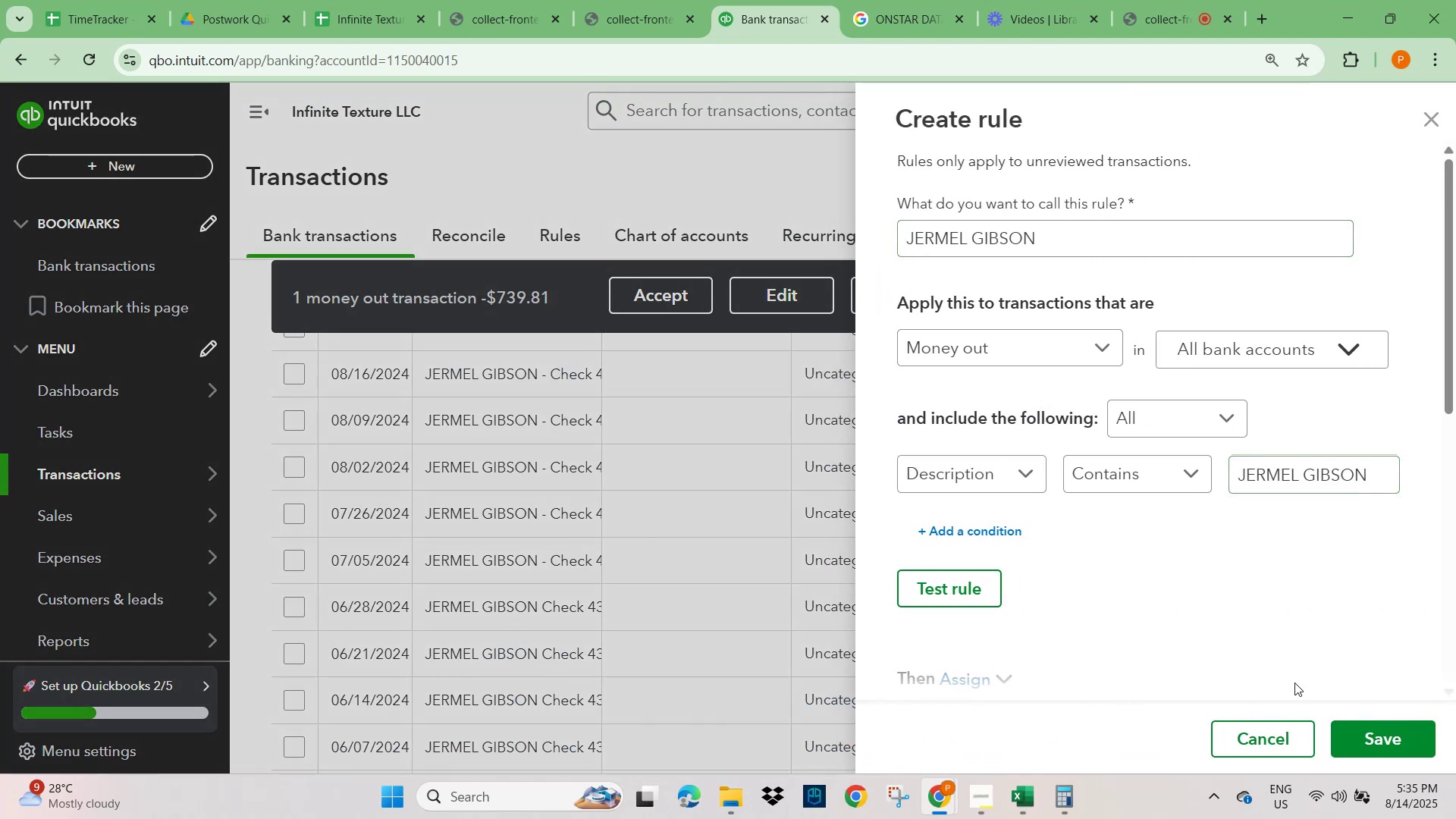 
scroll: coordinate [1229, 605], scroll_direction: down, amount: 4.0
 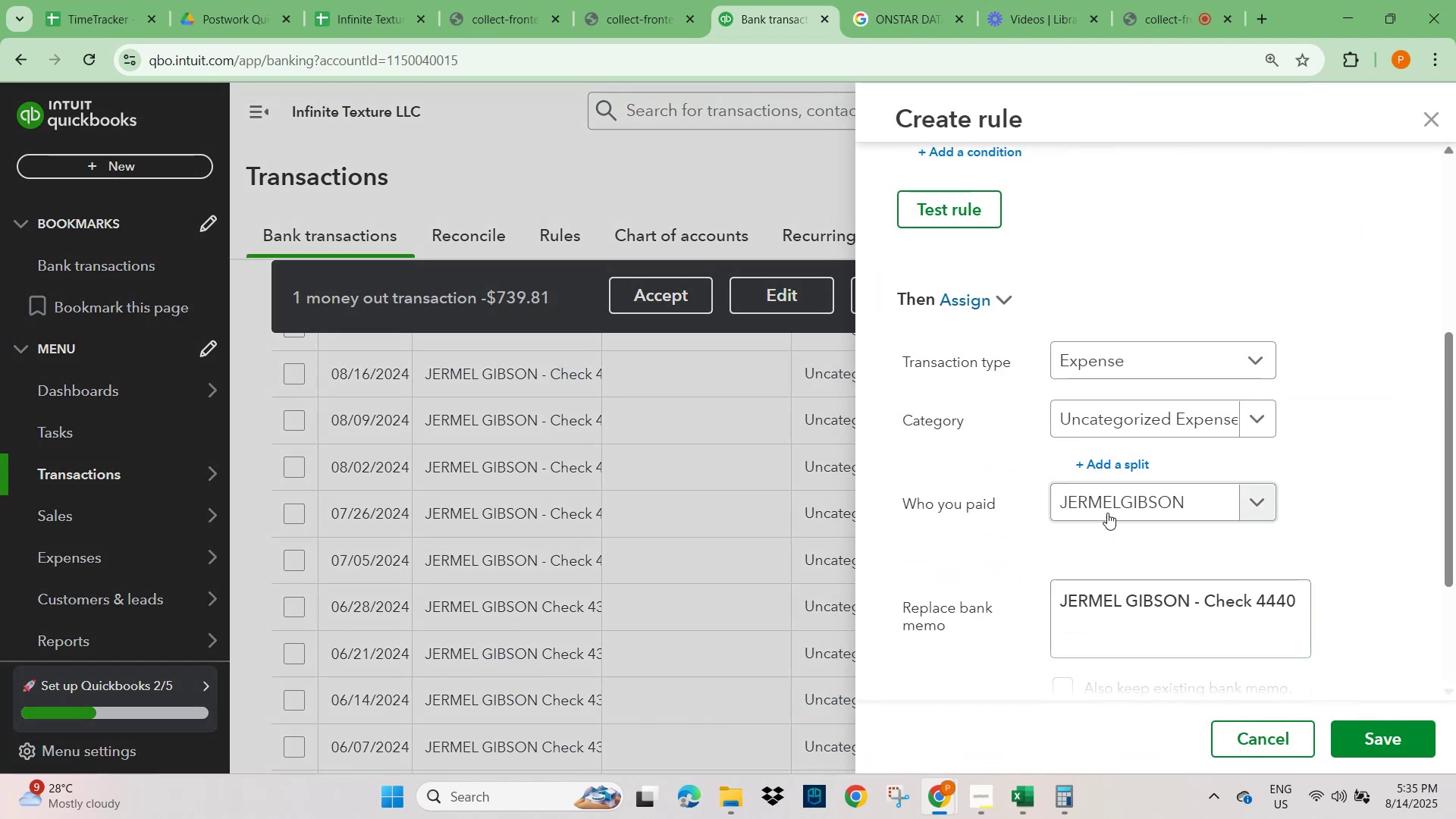 
left_click([1079, 420])
 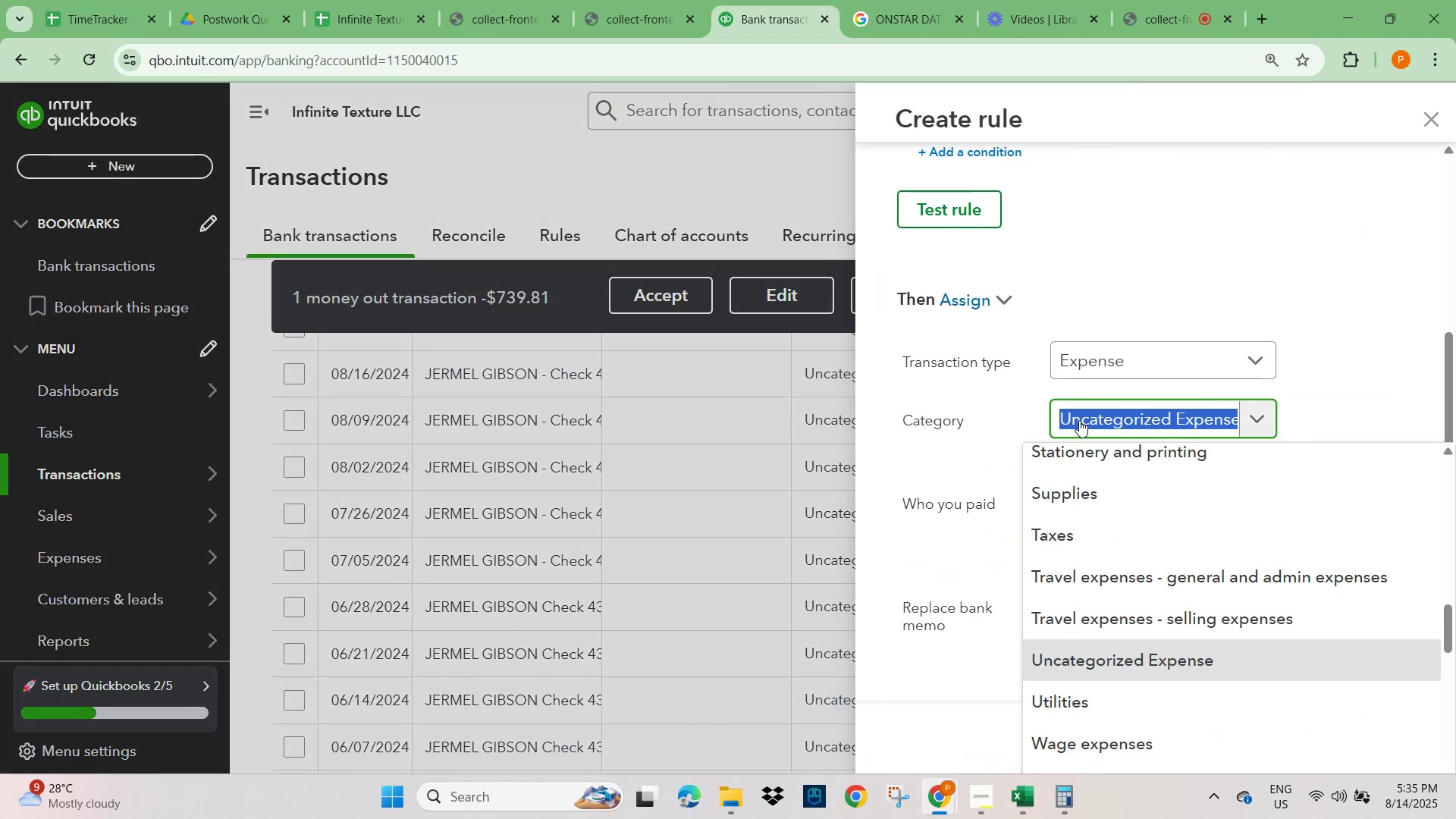 
type(wage)
 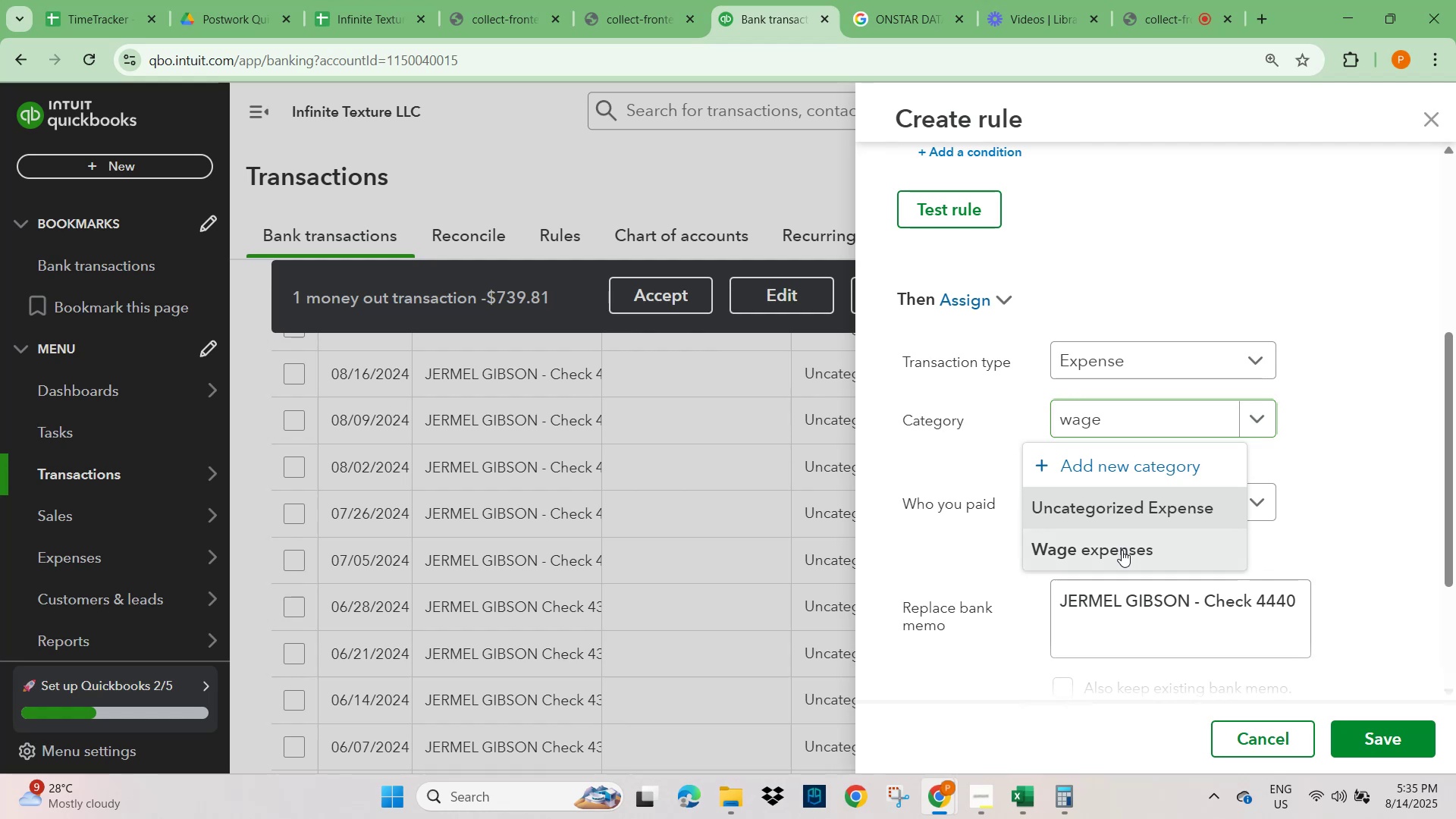 
double_click([1330, 529])
 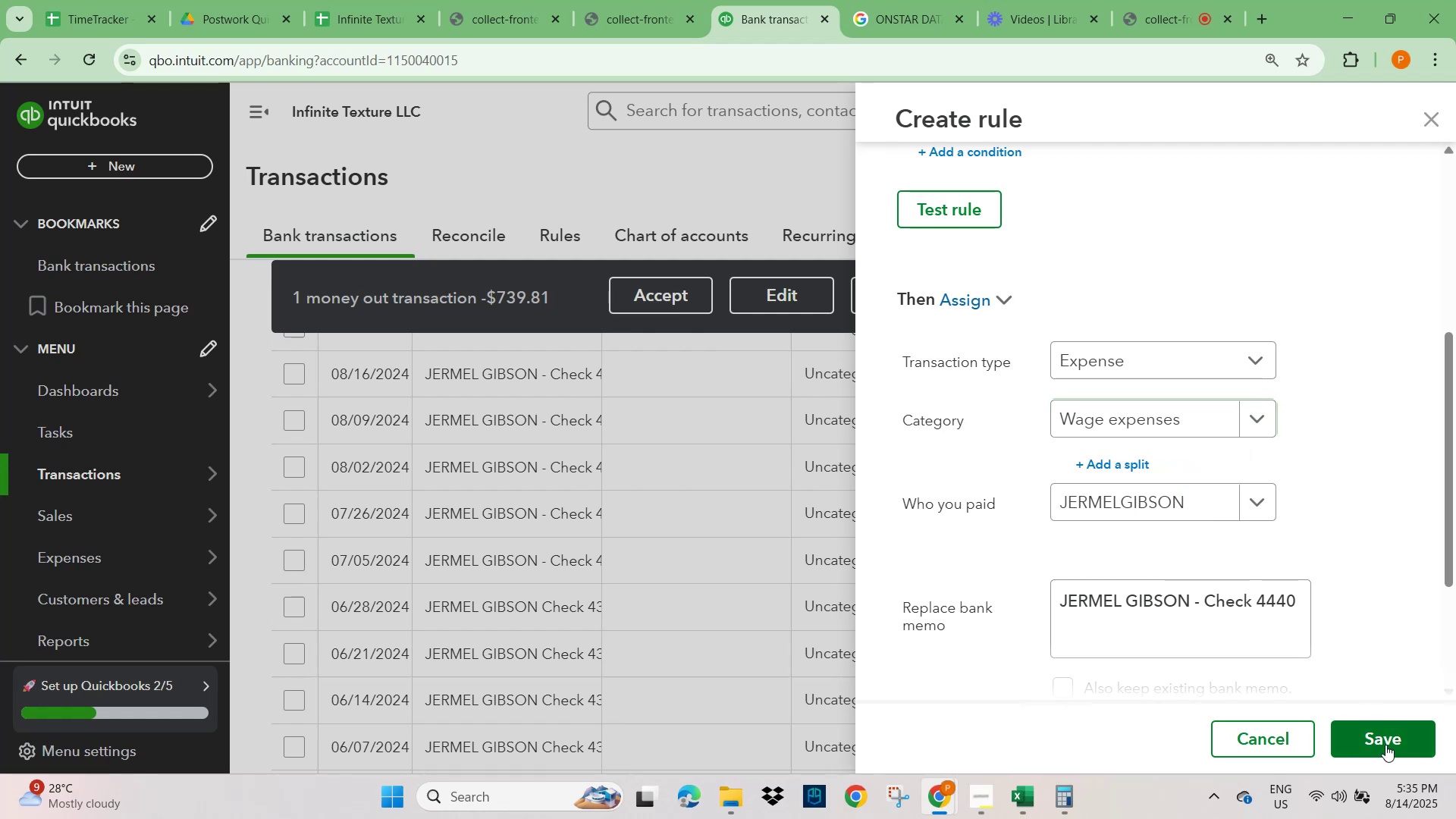 
left_click([1388, 746])
 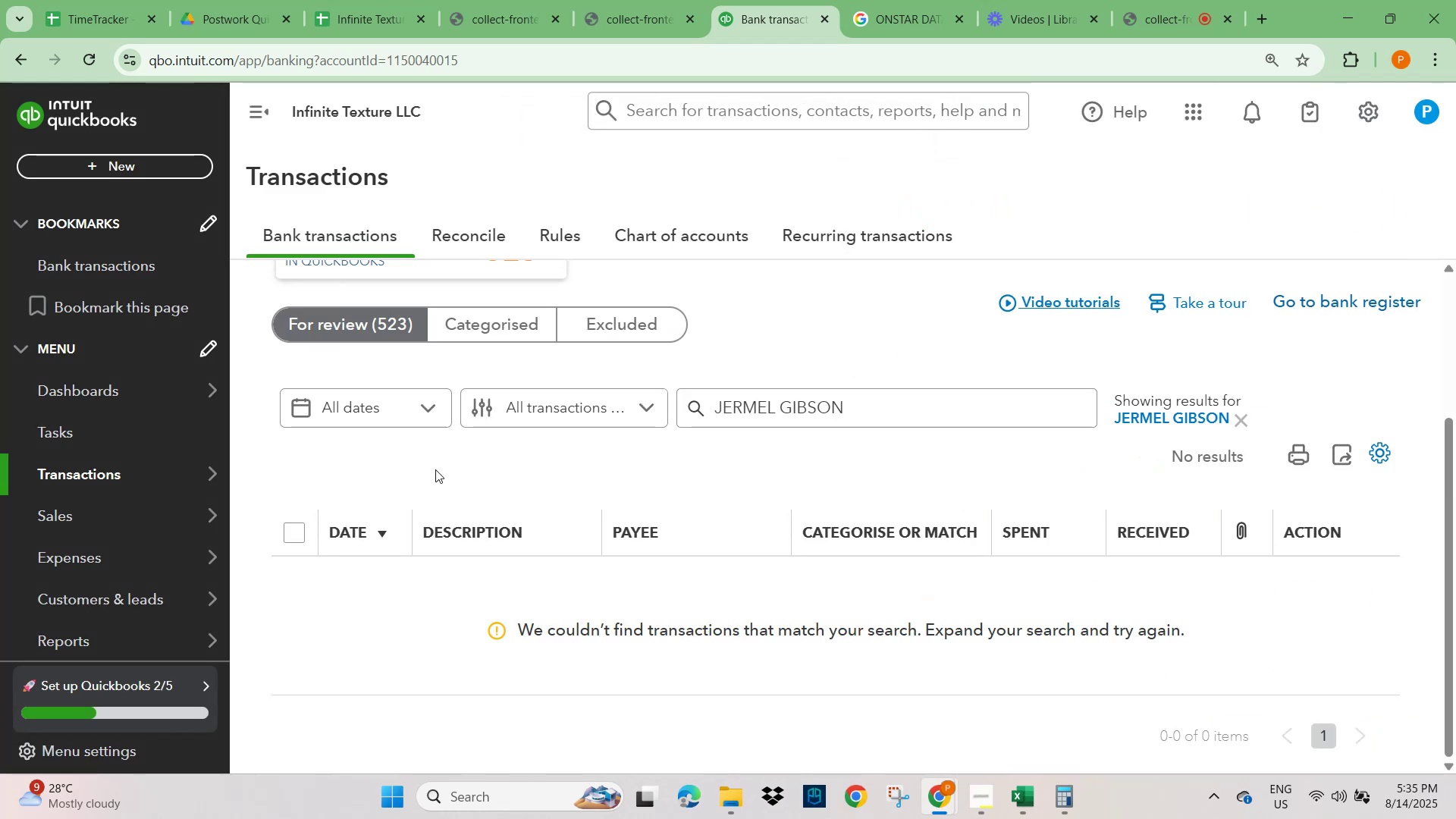 
wait(7.91)
 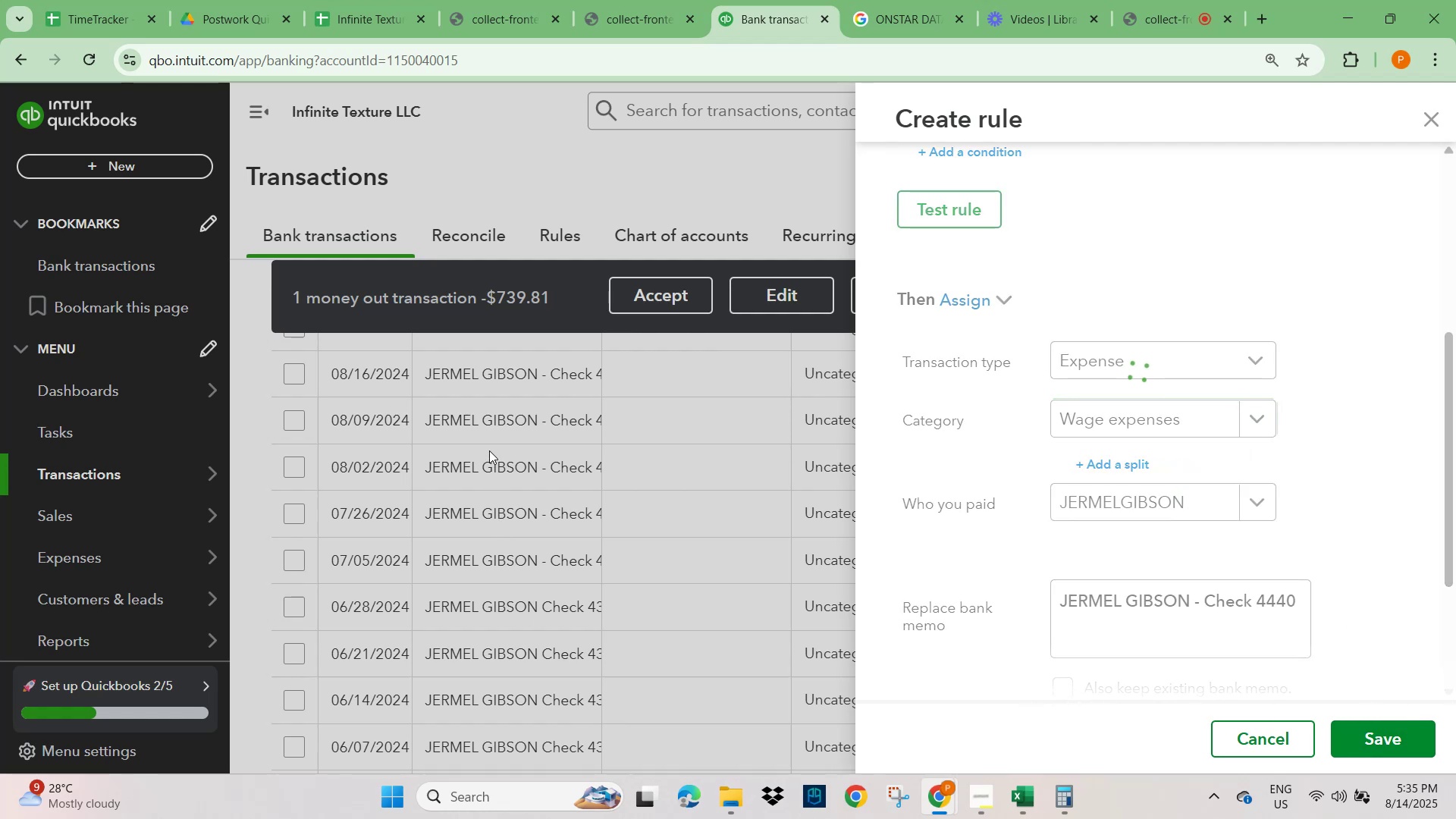 
left_click([479, 332])
 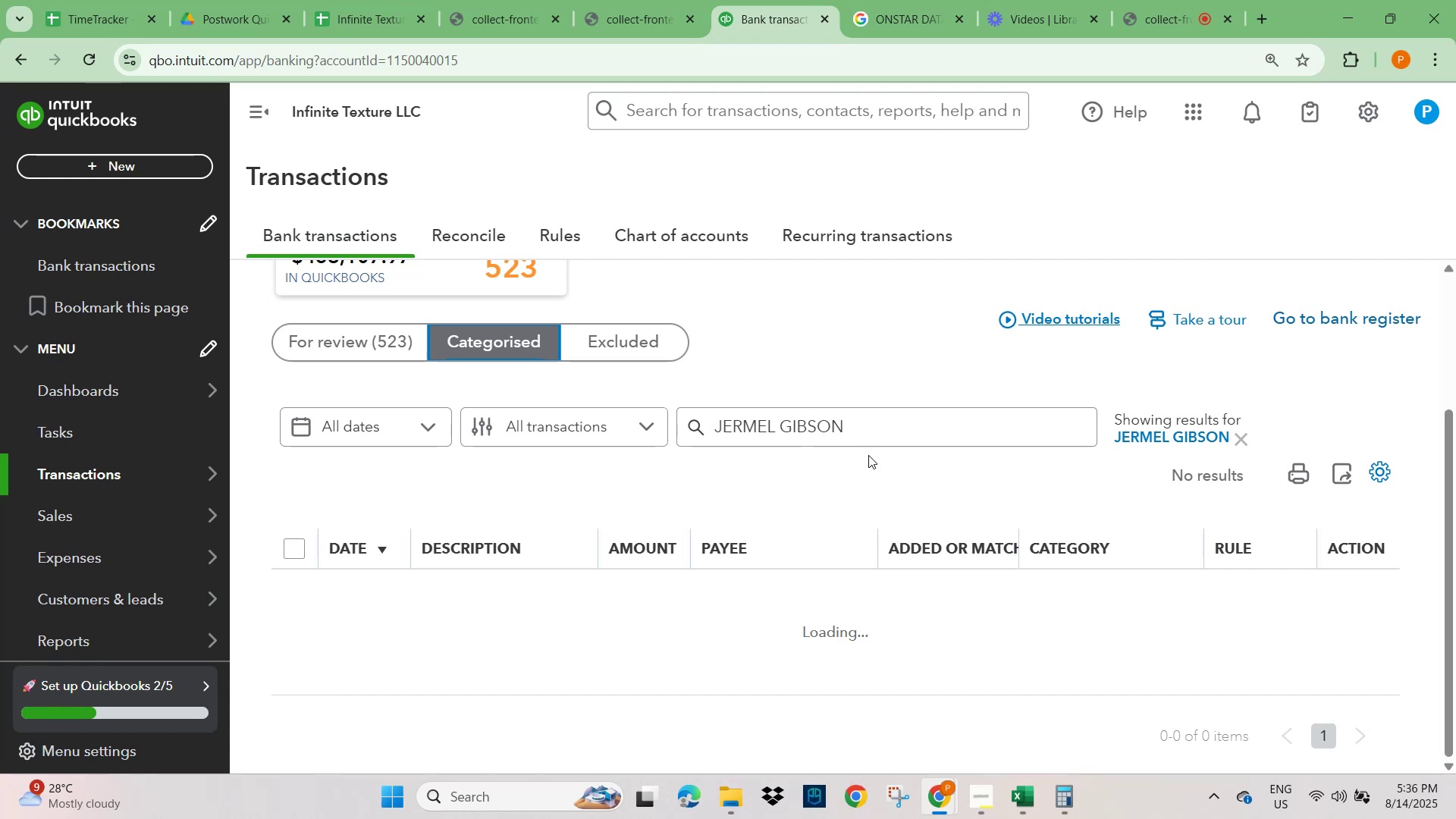 
left_click([909, 427])
 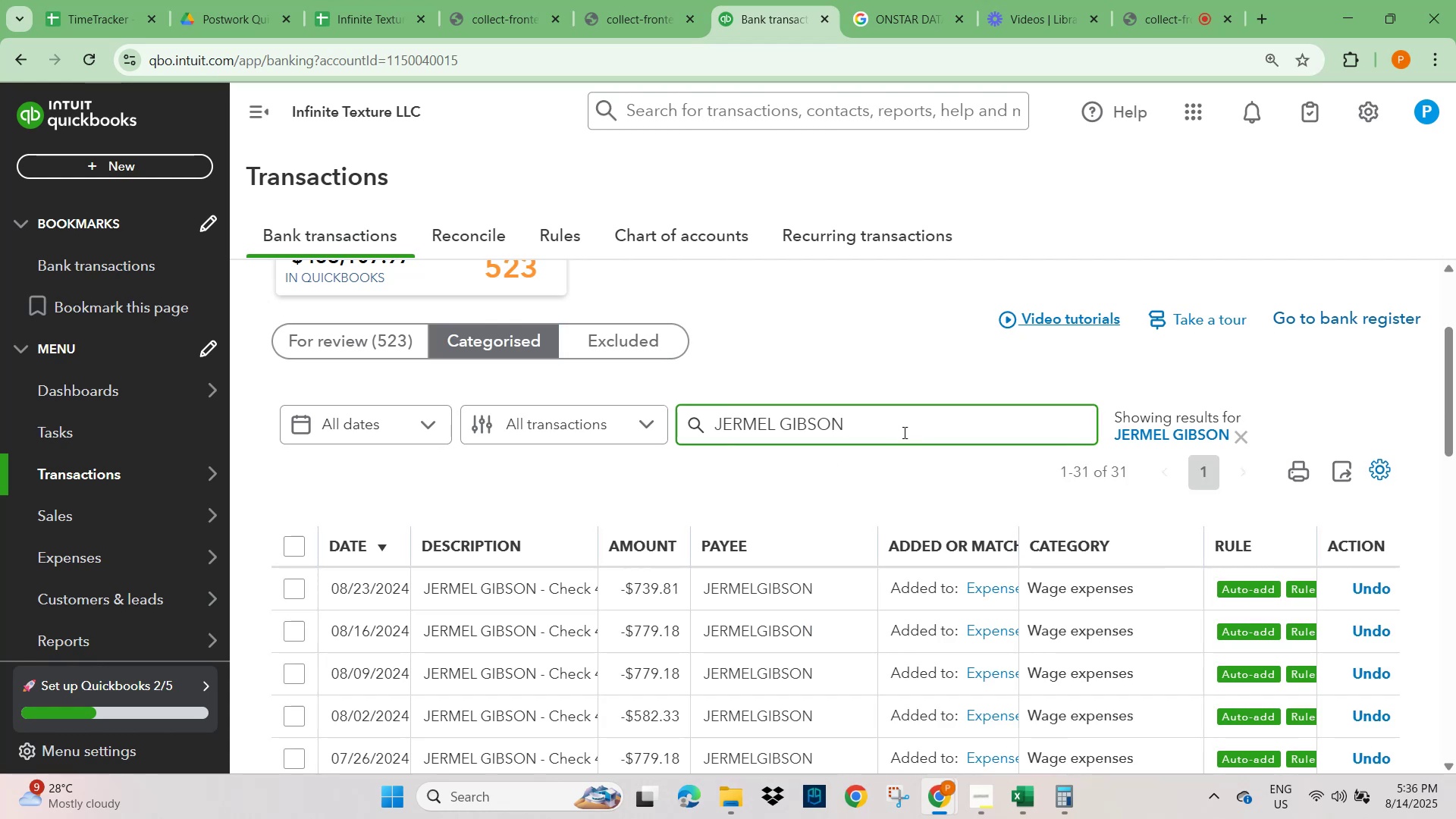 
scroll: coordinate [803, 604], scroll_direction: down, amount: 2.0
 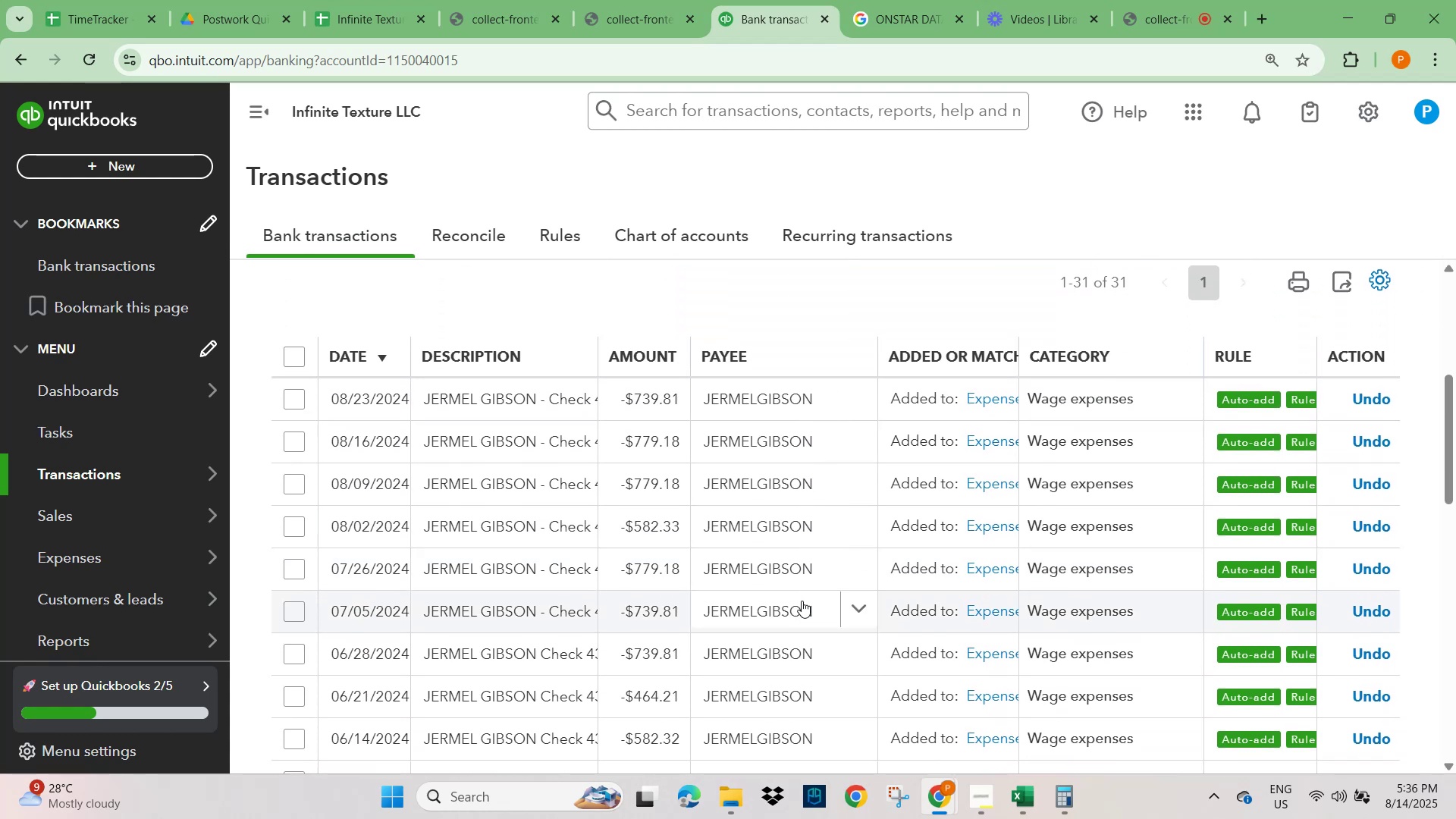 
scroll: coordinate [628, 604], scroll_direction: up, amount: 4.0
 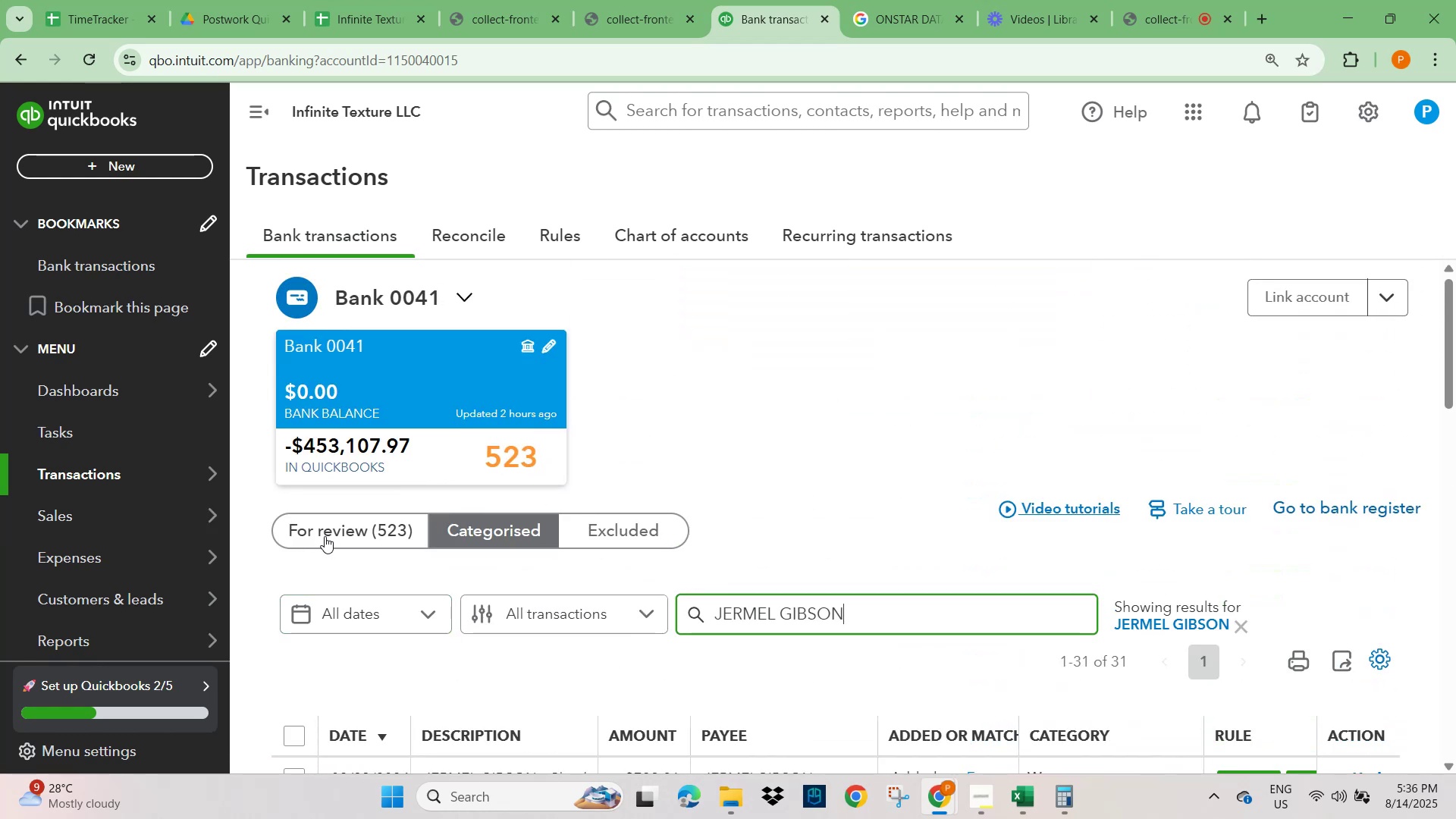 
left_click([325, 536])
 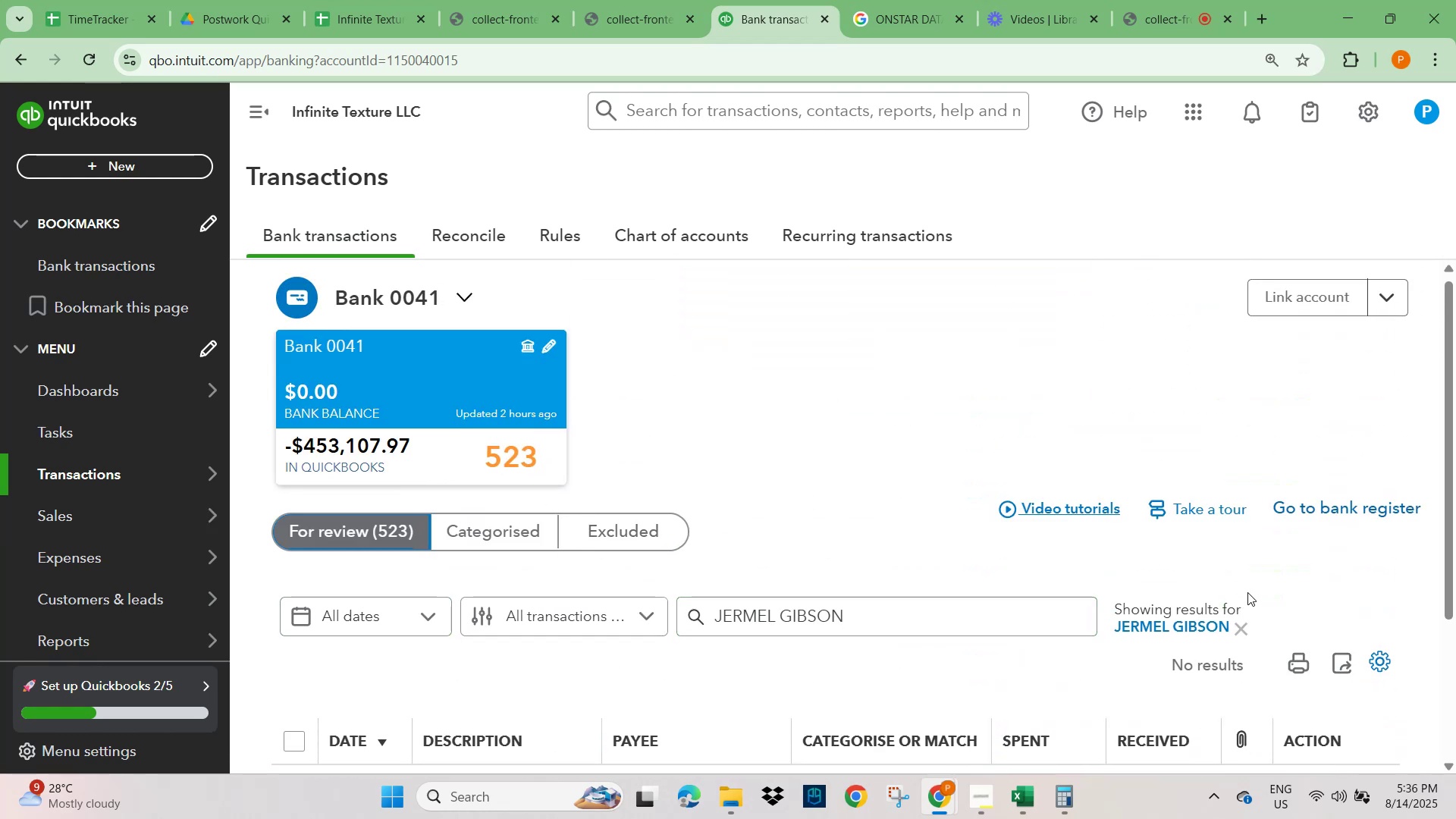 
left_click([1242, 629])
 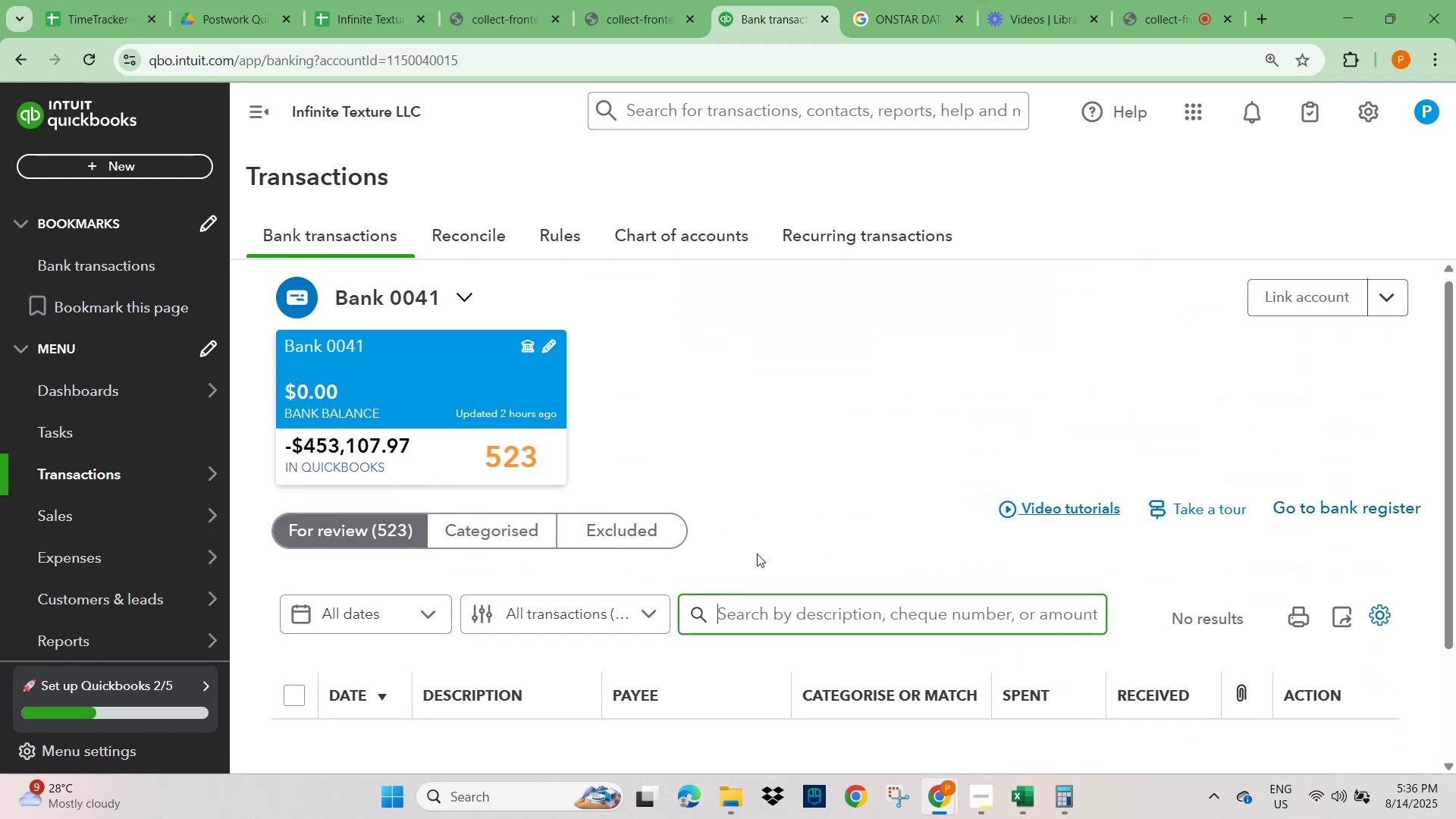 
scroll: coordinate [508, 594], scroll_direction: down, amount: 13.0
 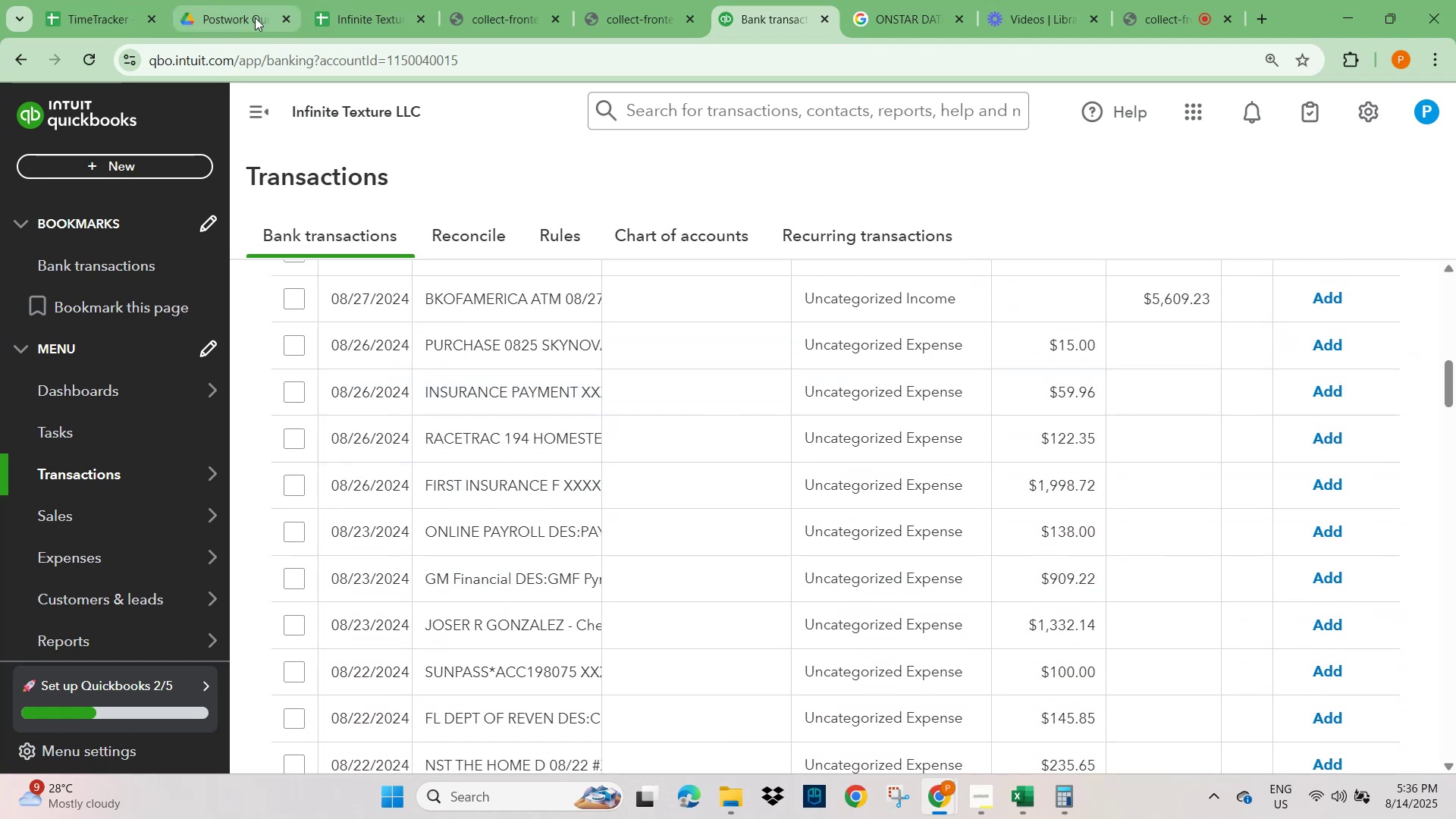 
left_click([356, 15])
 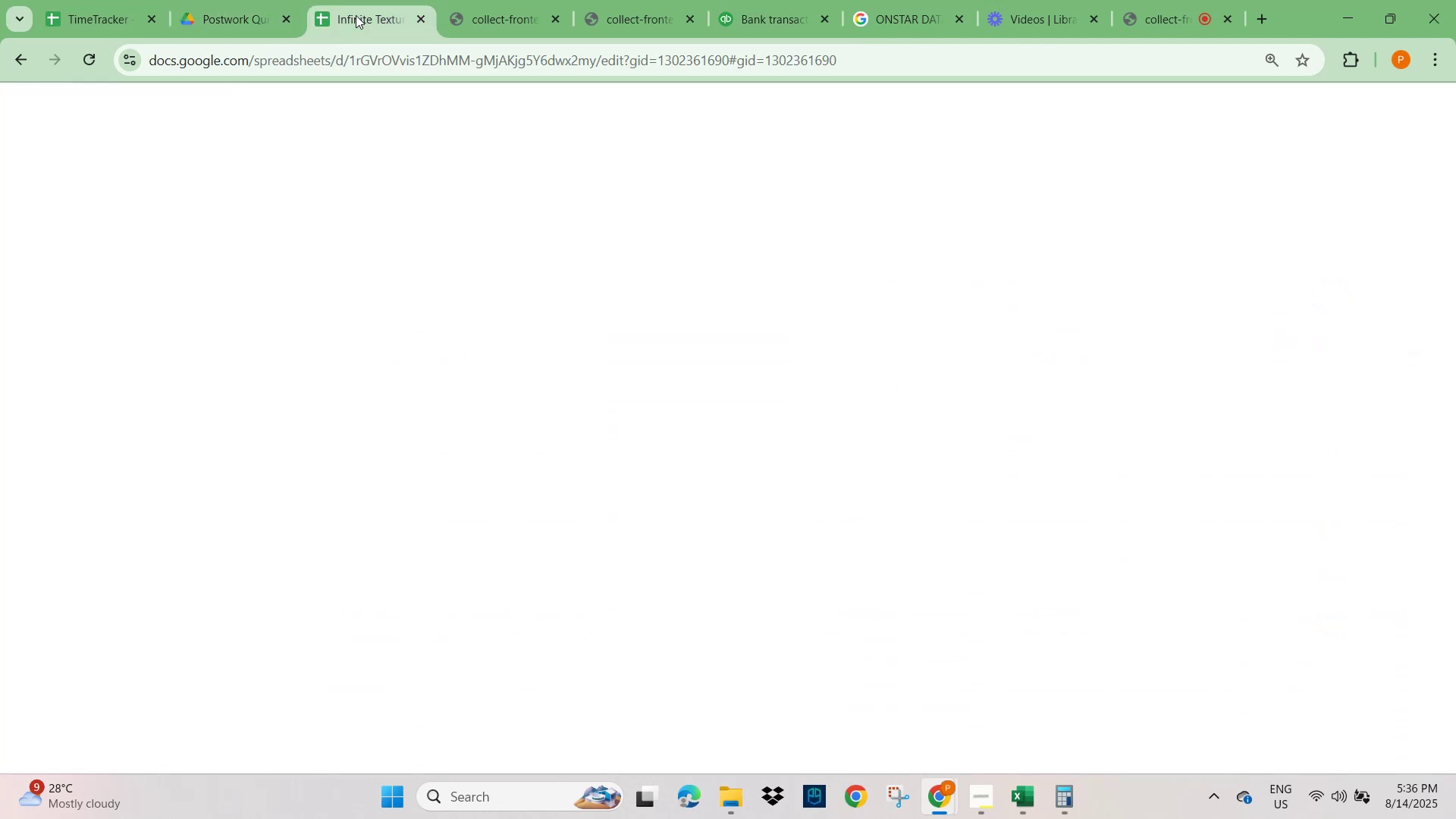 
mouse_move([377, 11])
 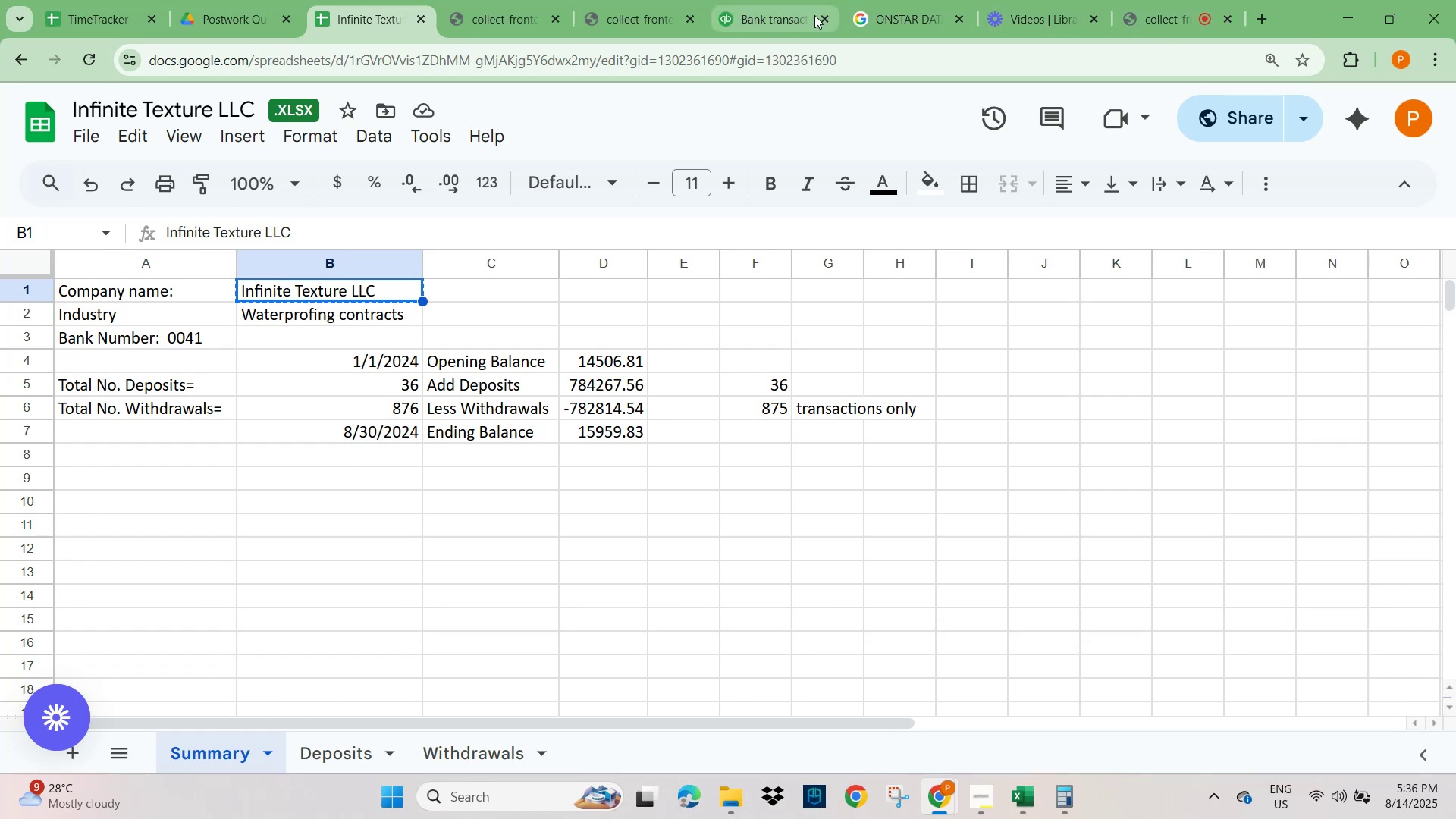 
left_click([749, 20])
 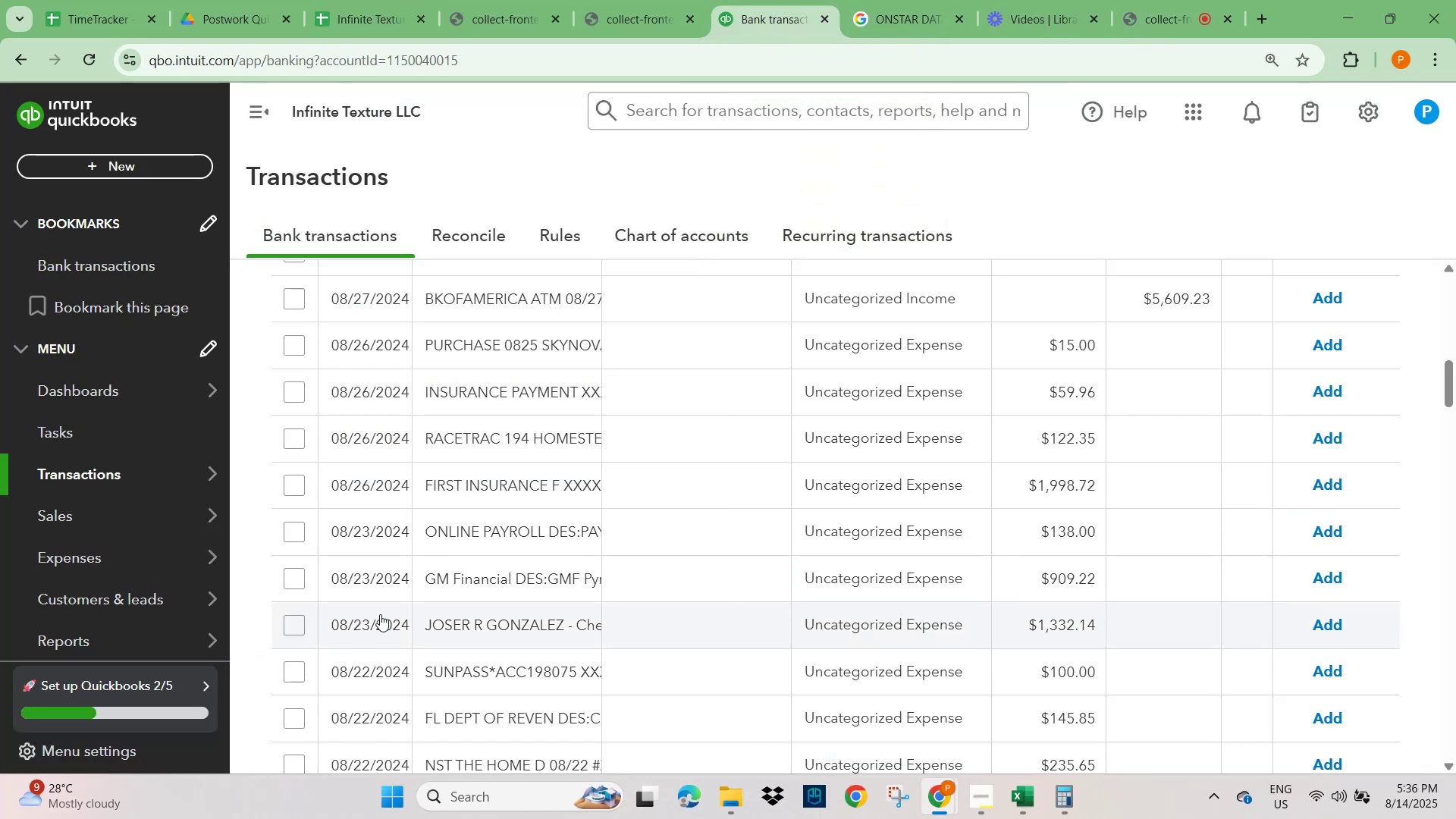 
scroll: coordinate [472, 593], scroll_direction: down, amount: 2.0
 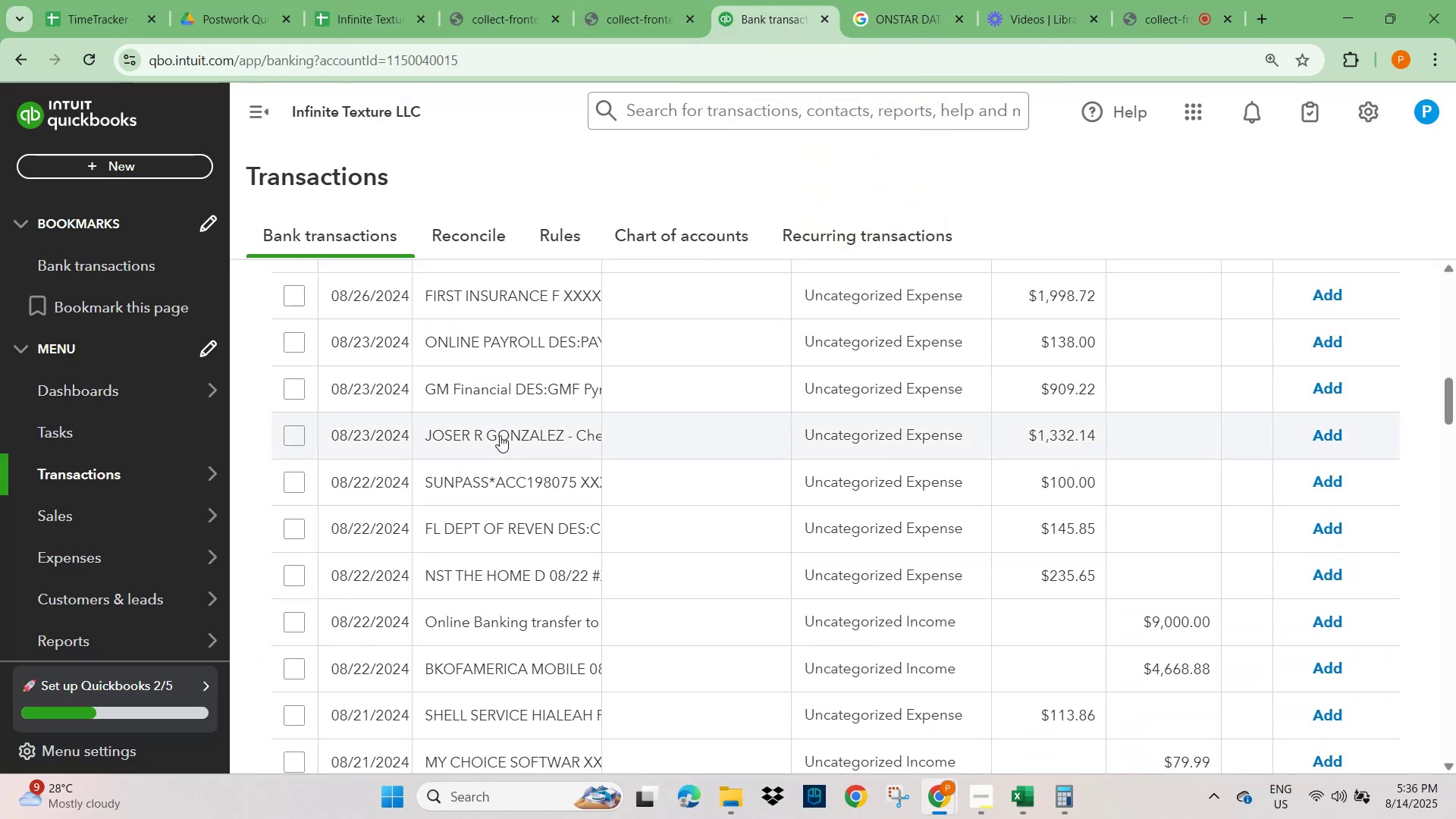 
left_click([499, 434])
 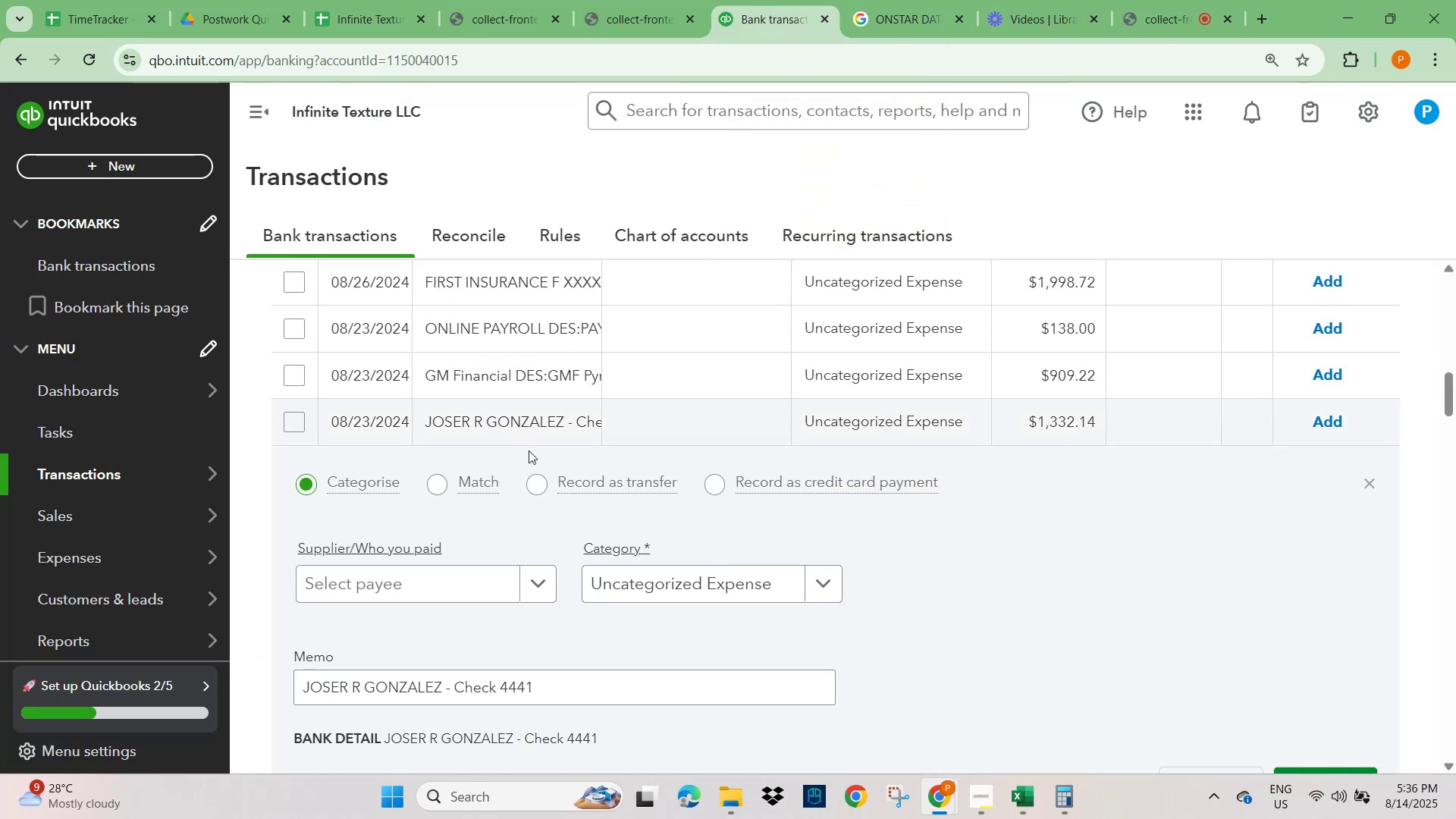 
scroll: coordinate [420, 586], scroll_direction: down, amount: 2.0
 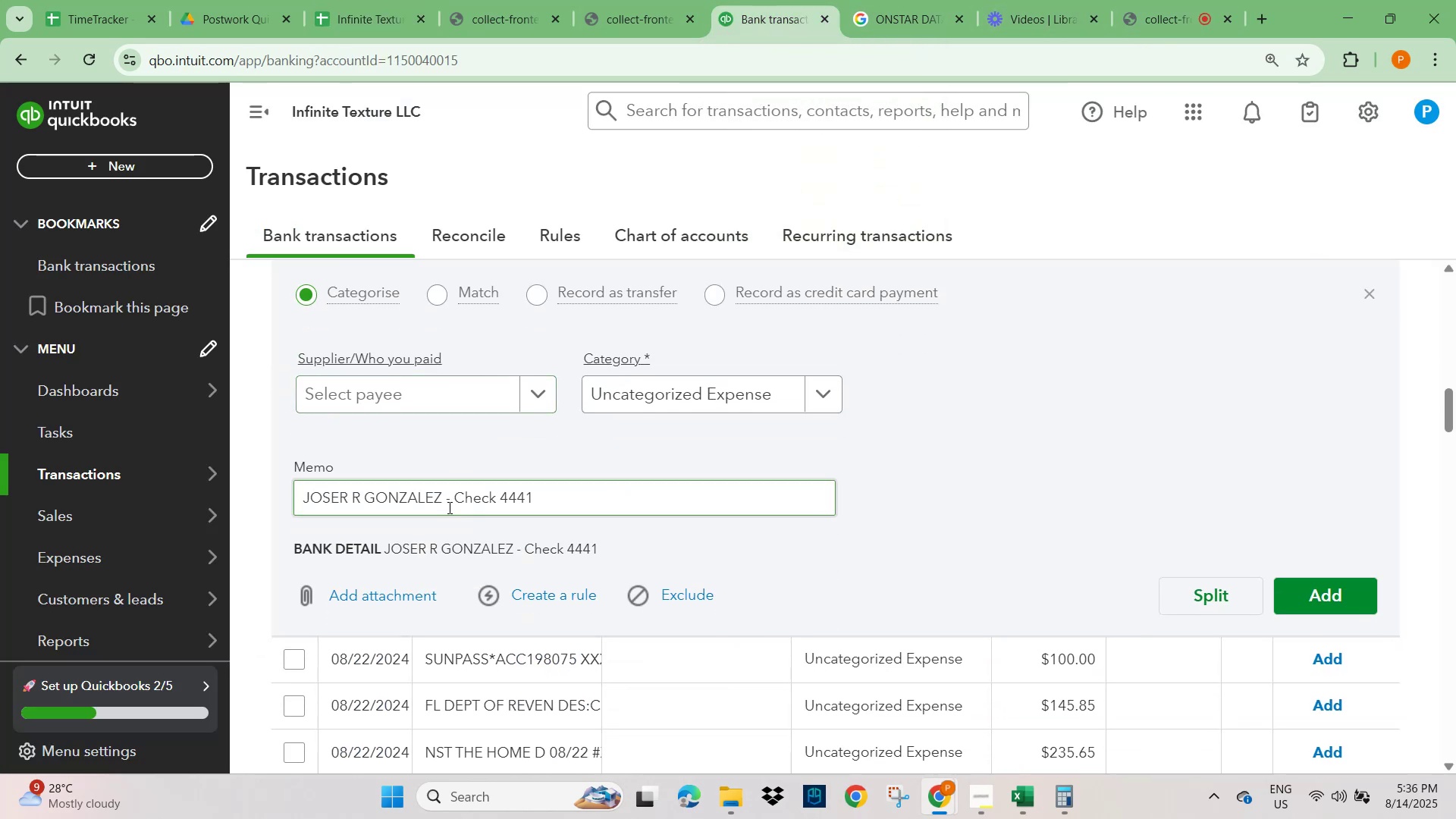 
left_click_drag(start_coordinate=[438, 498], to_coordinate=[281, 510])
 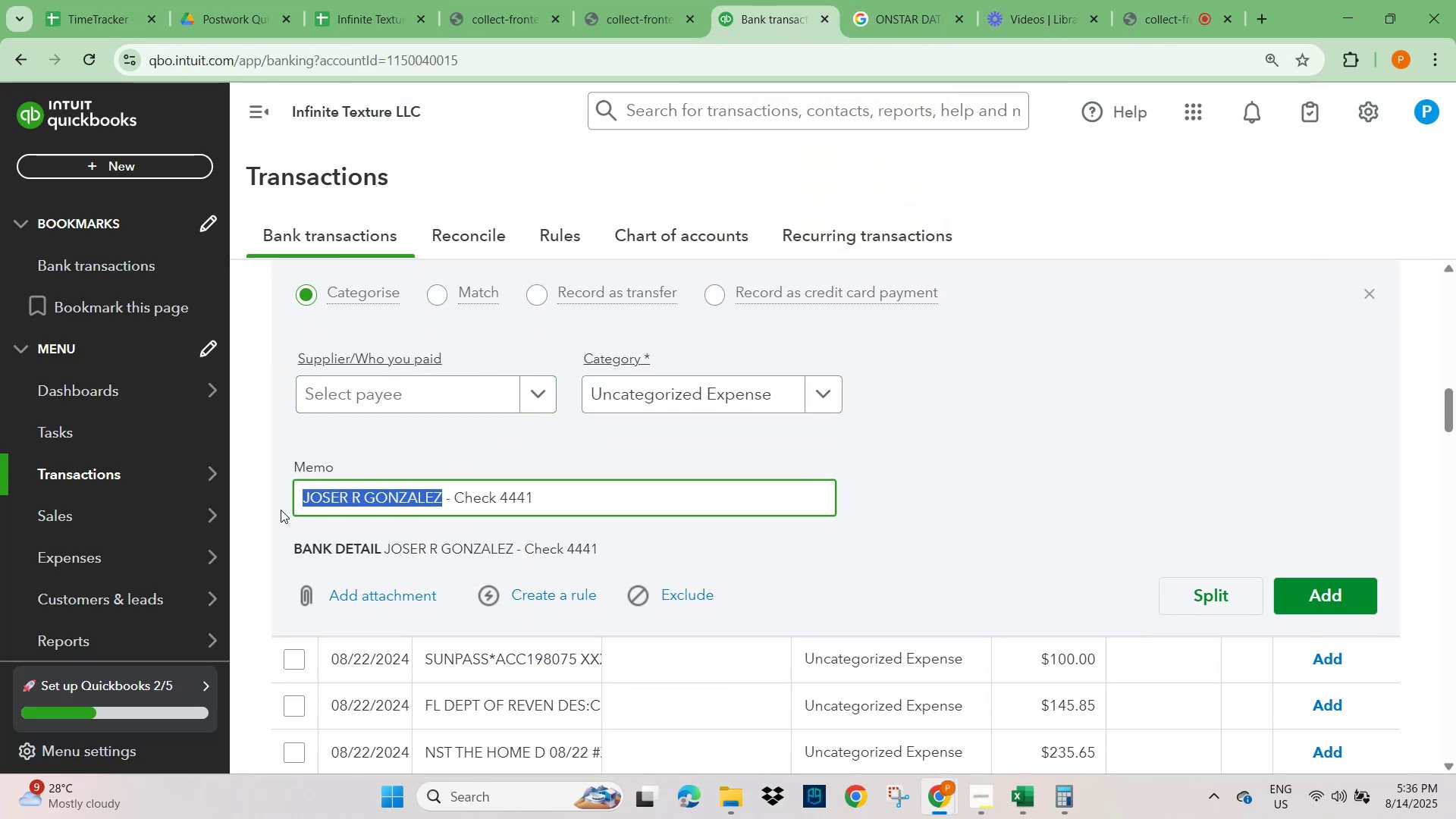 
key(Control+C)
 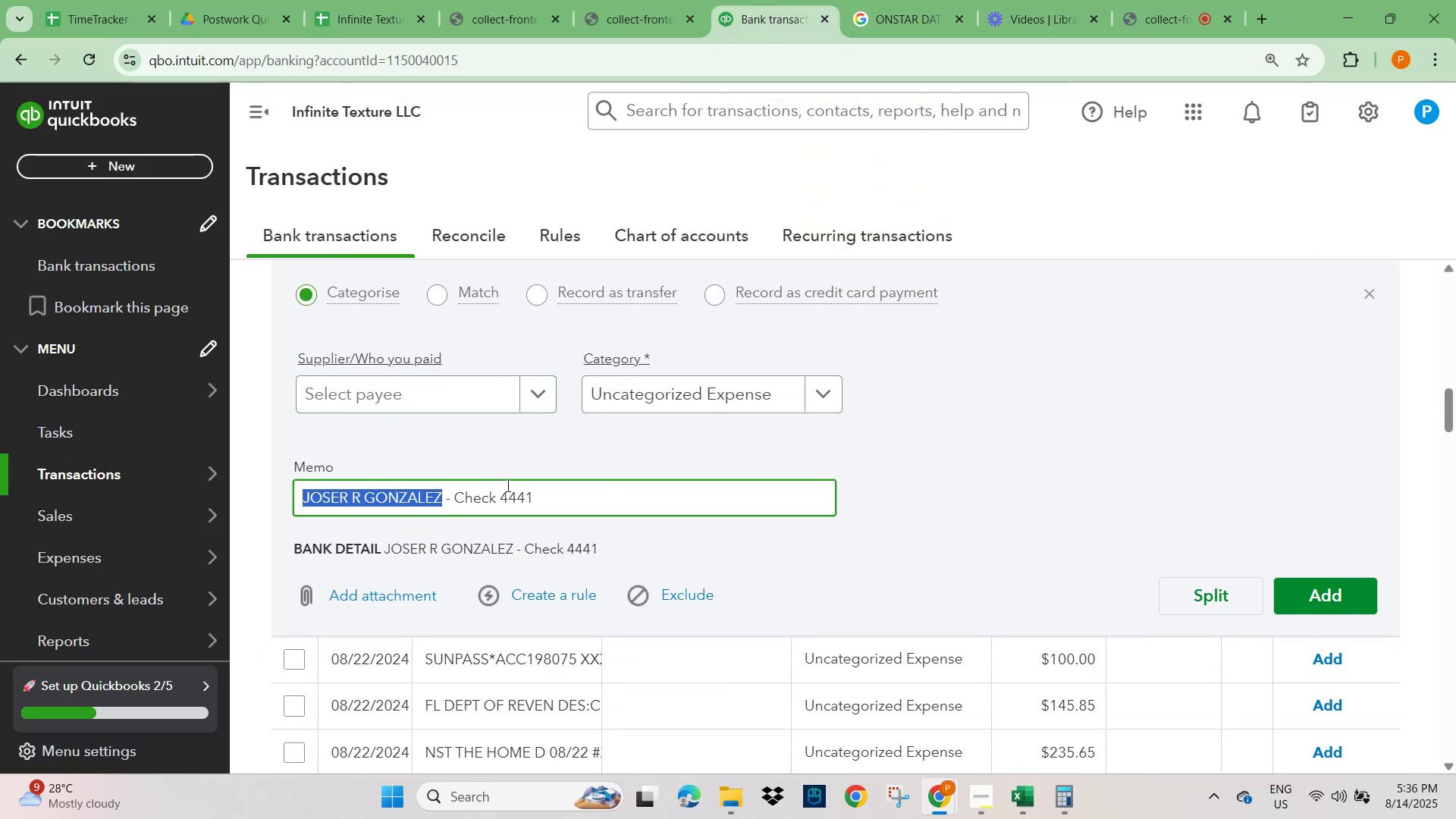 
scroll: coordinate [811, 551], scroll_direction: up, amount: 13.0
 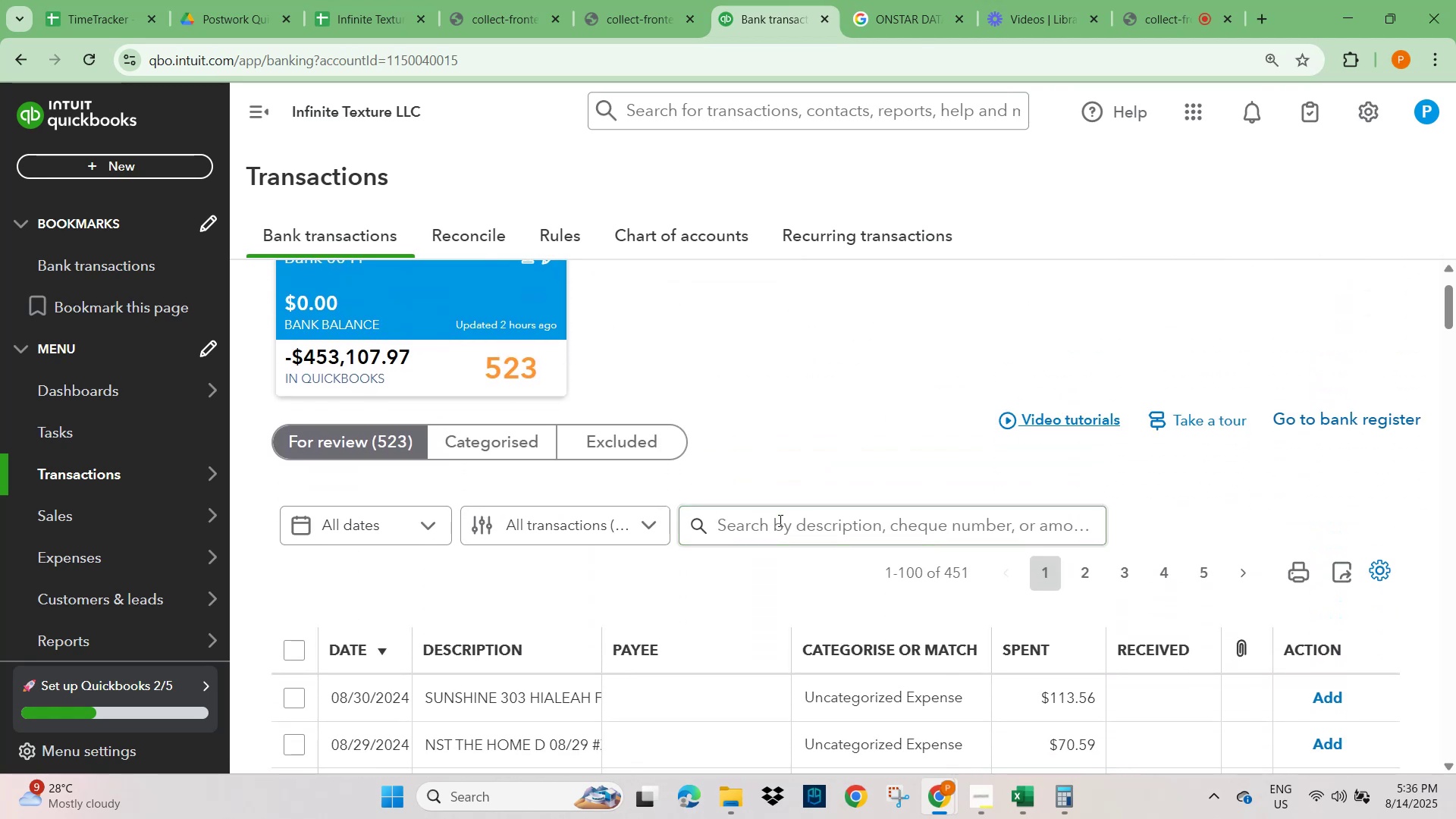 
key(Control+V)
 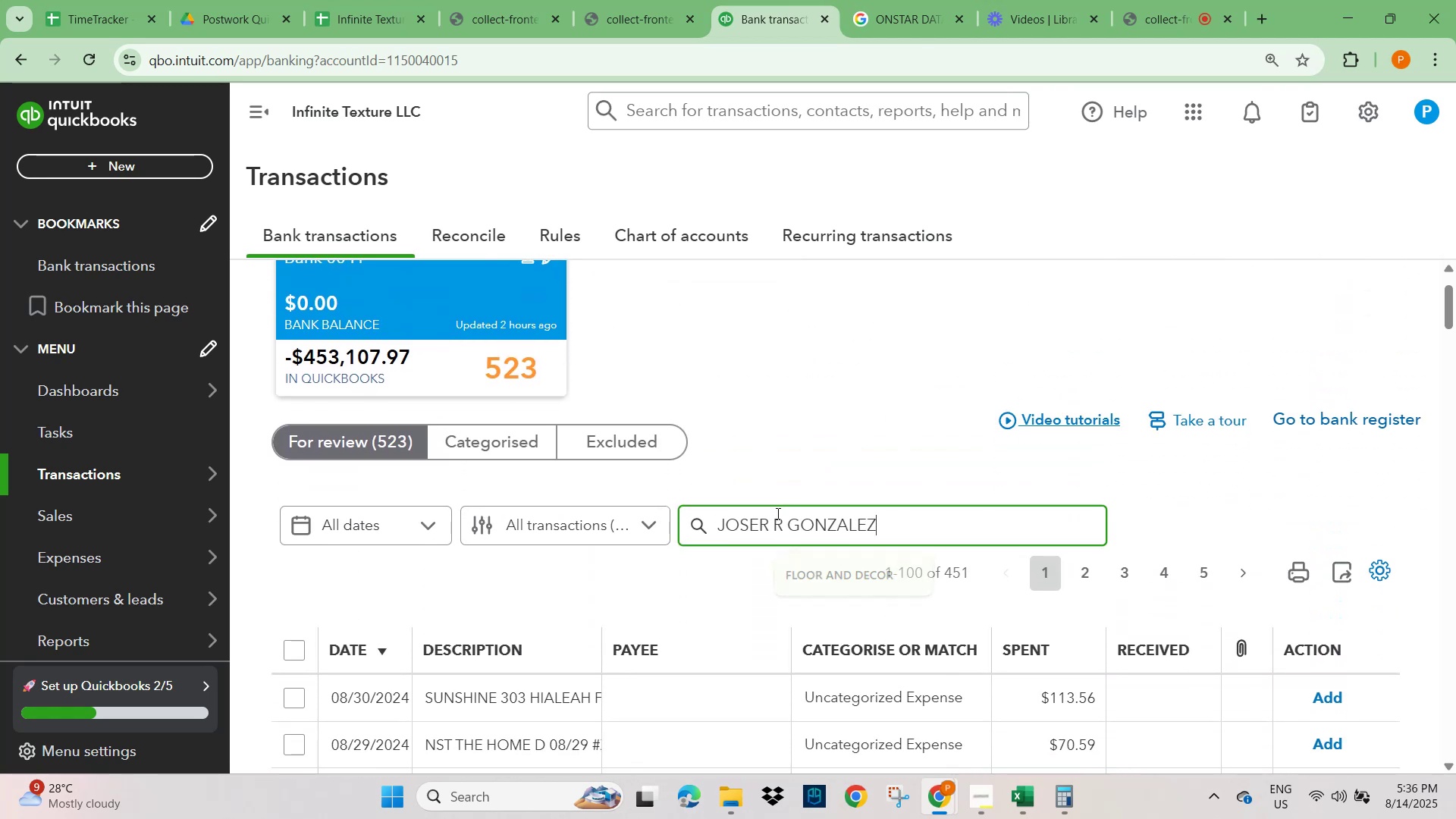 
key(NumpadEnter)
 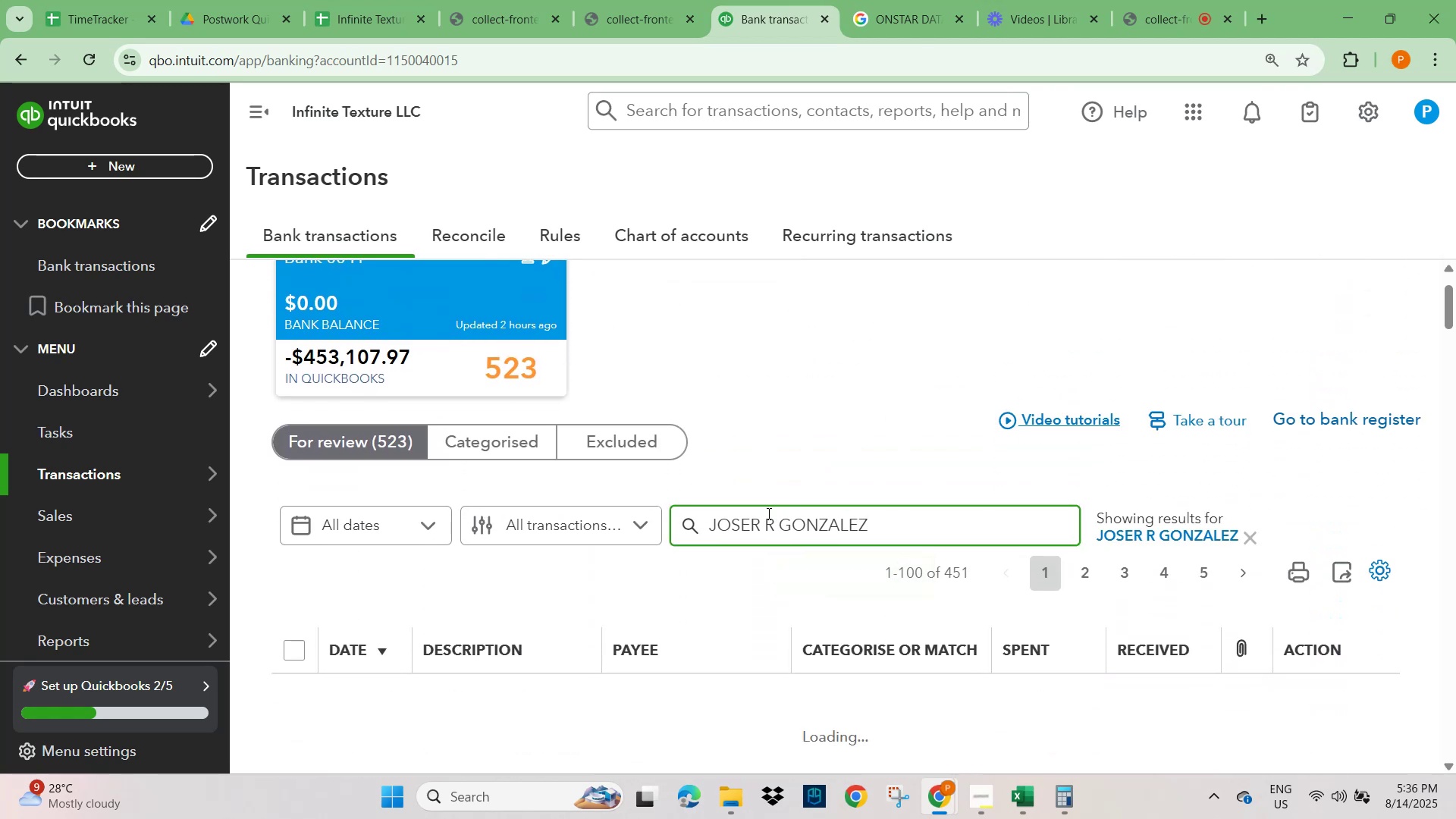 
scroll: coordinate [365, 571], scroll_direction: down, amount: 5.0
 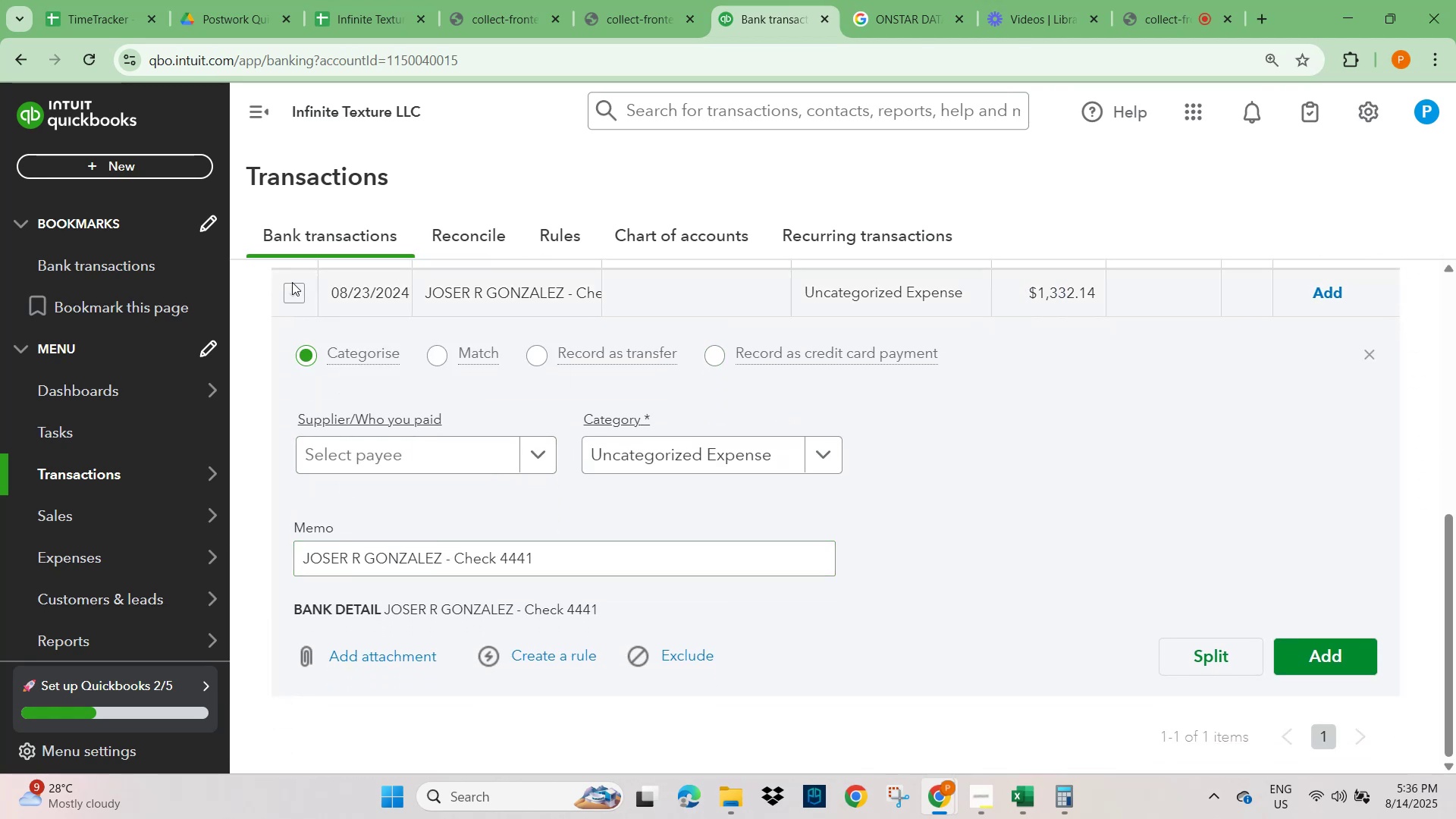 
left_click([286, 296])
 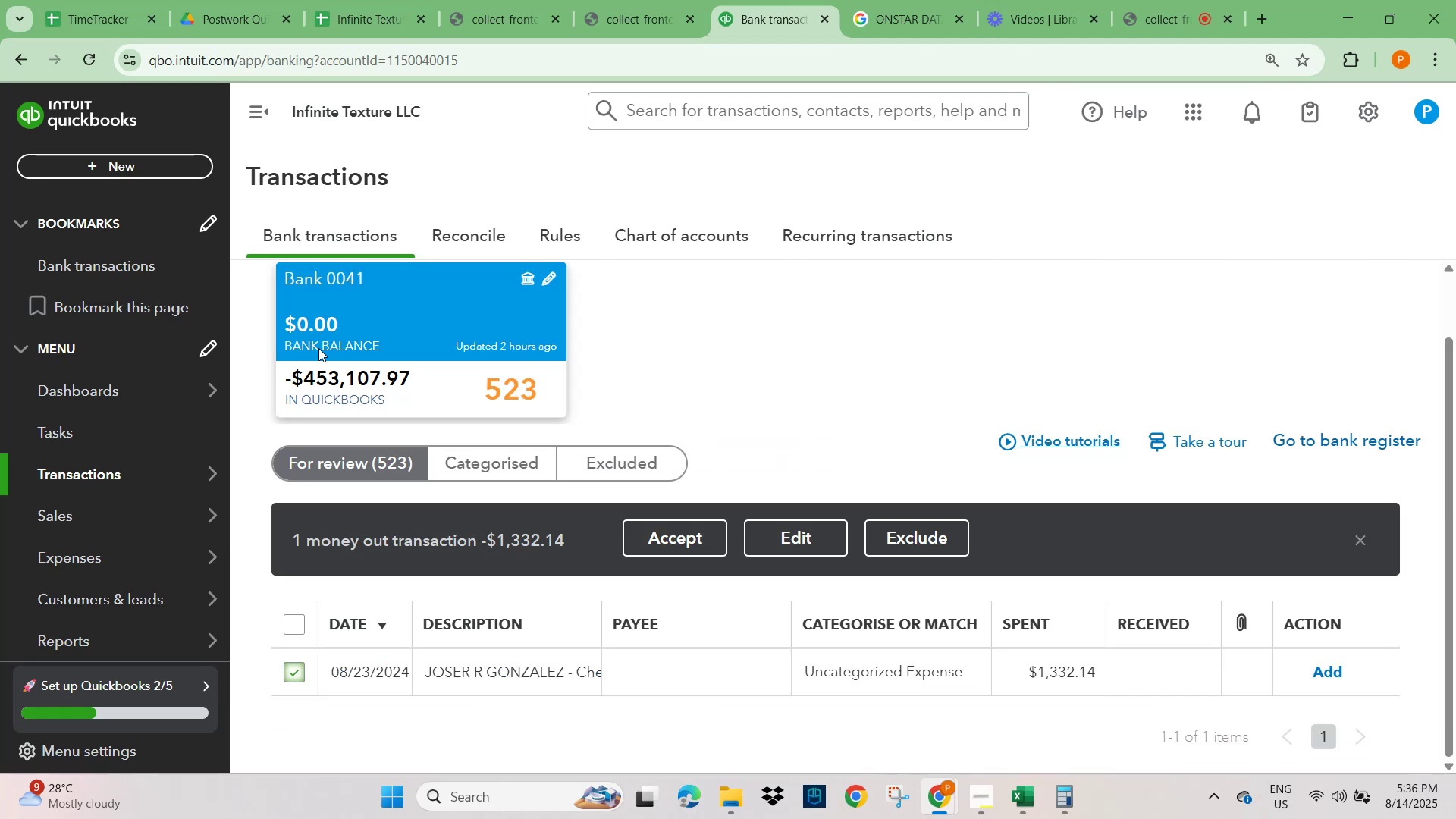 
scroll: coordinate [738, 579], scroll_direction: down, amount: 11.0
 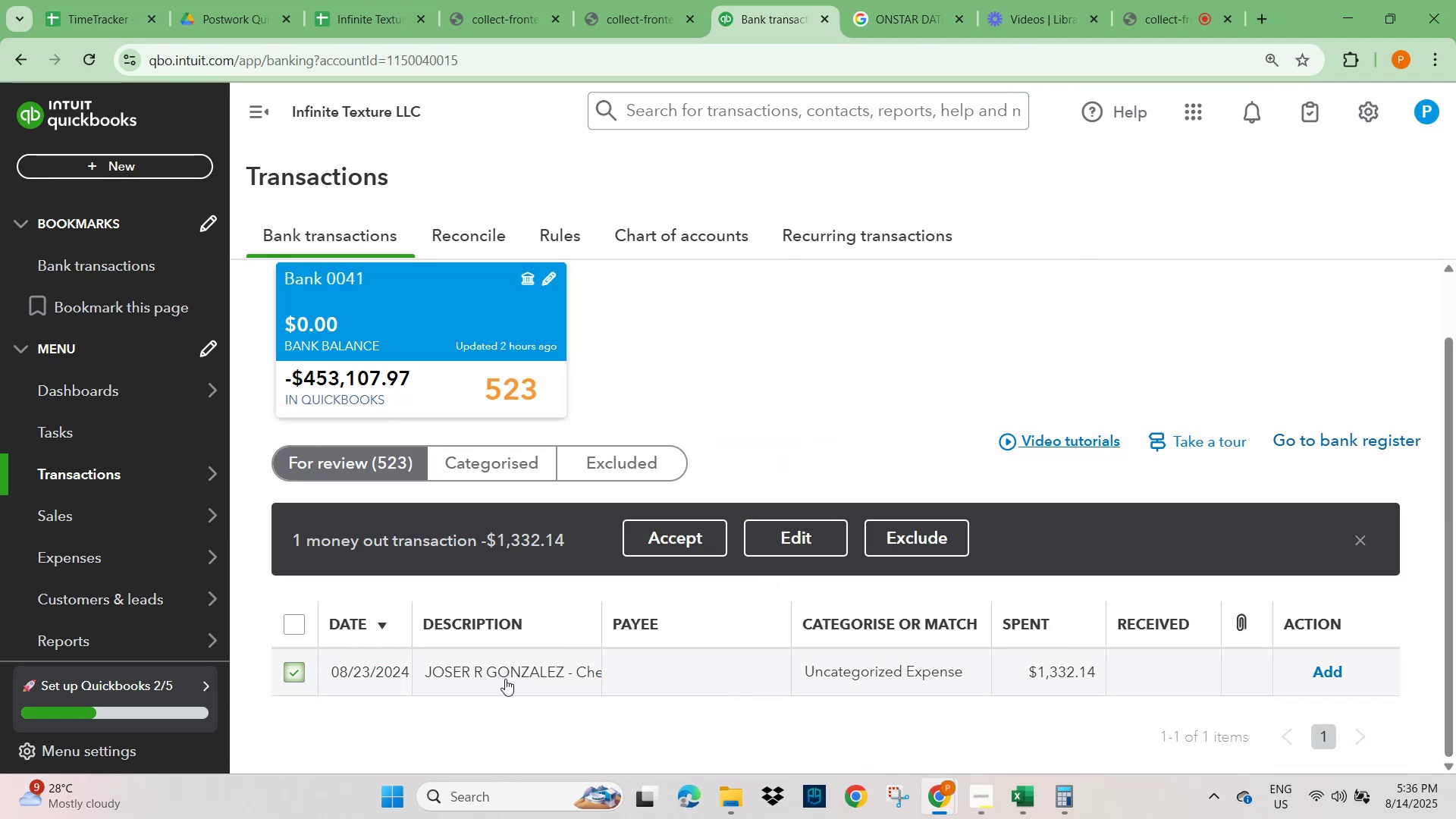 
left_click([505, 668])
 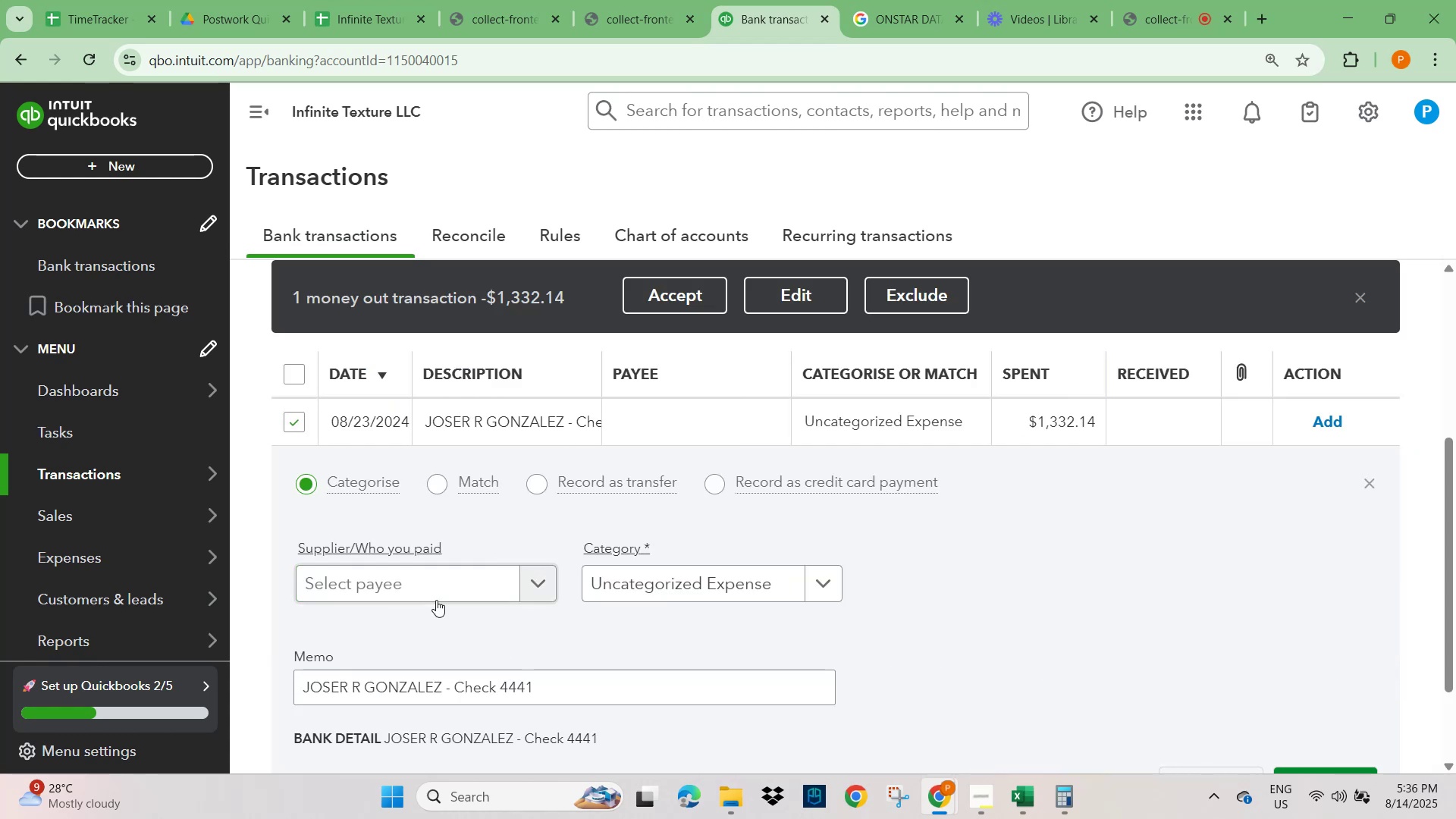 
key(Control+V)
 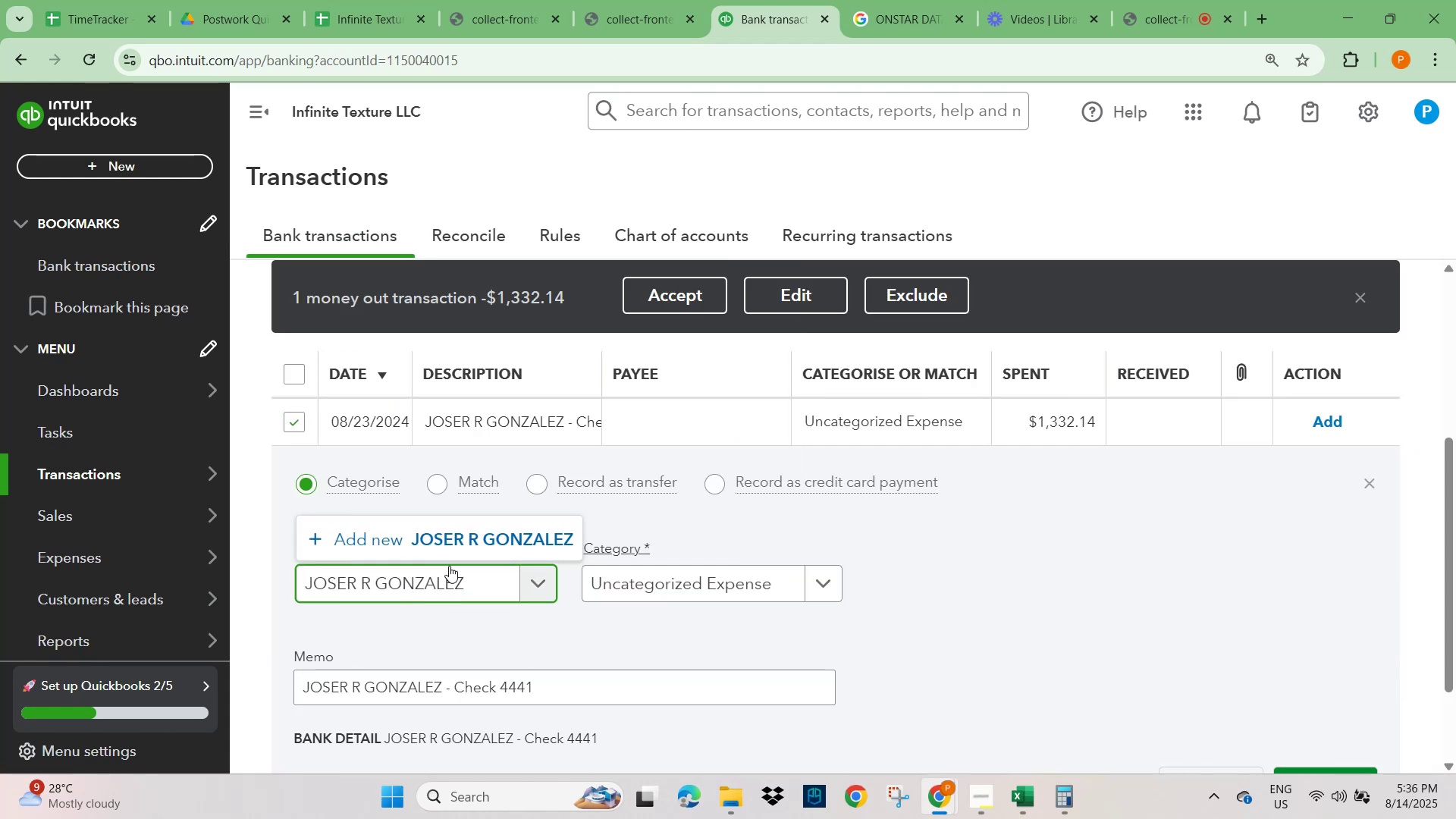 
left_click([456, 530])
 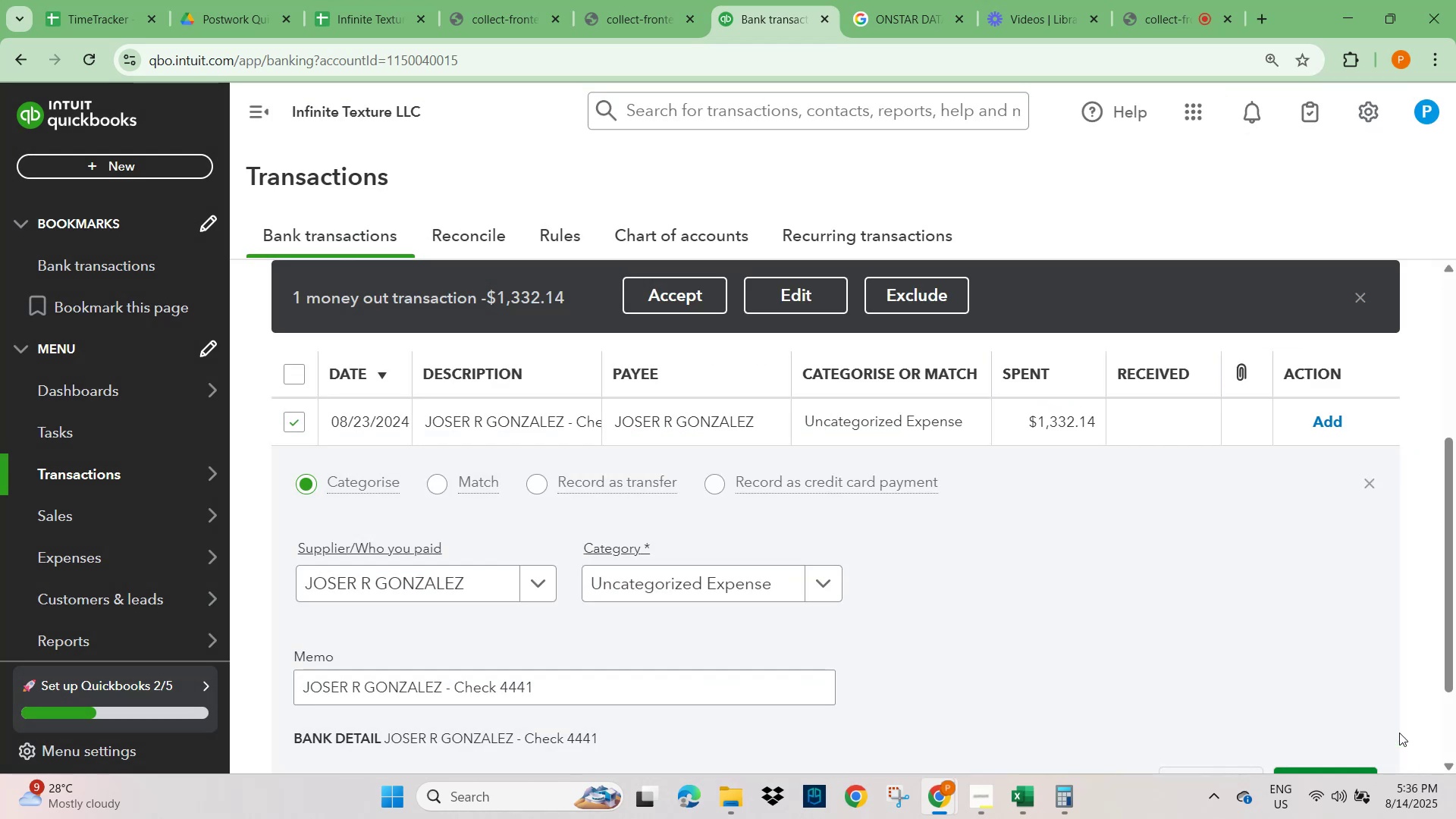 
wait(8.41)
 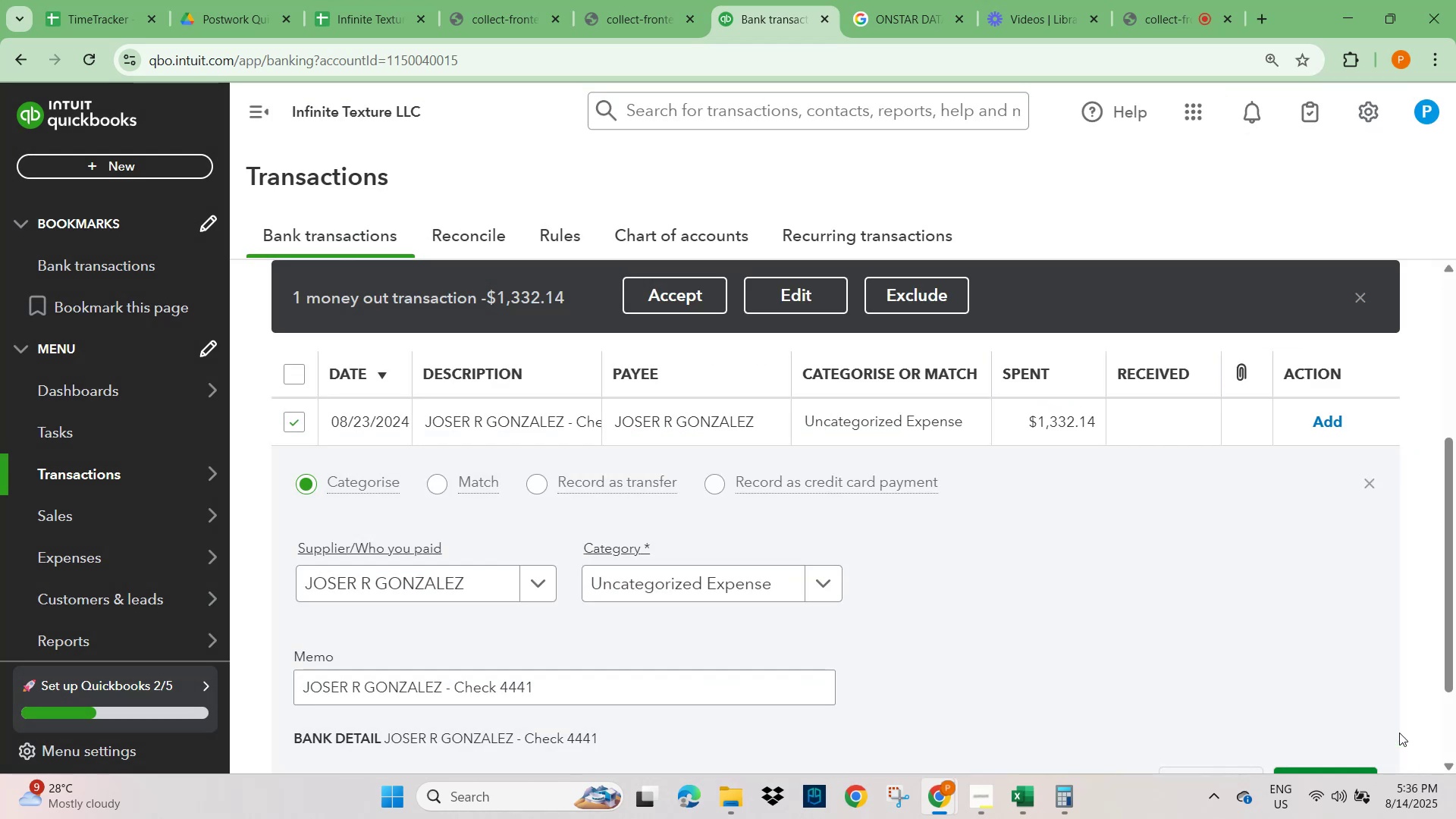 
left_click([776, 302])
 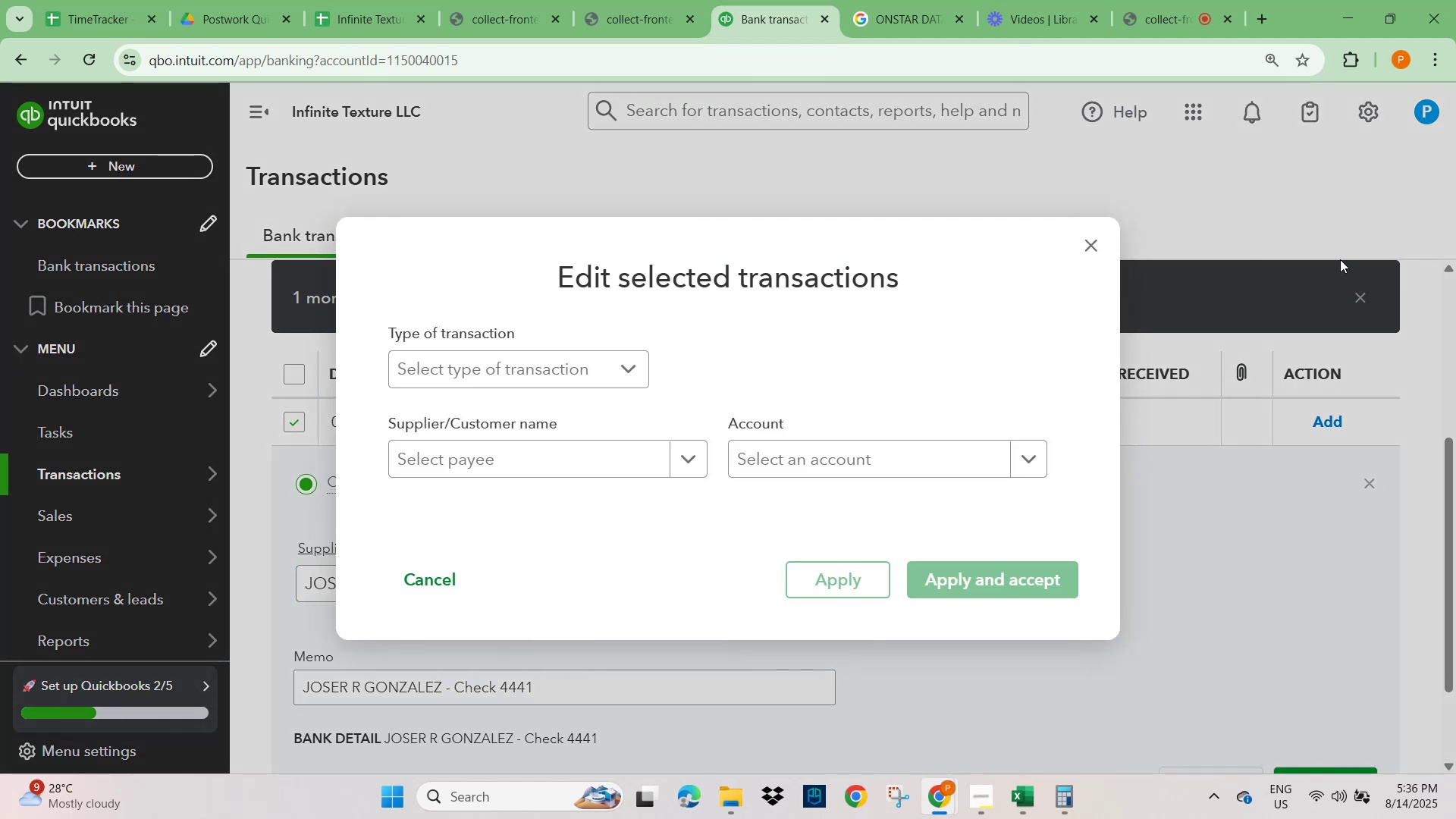 
left_click([1094, 243])
 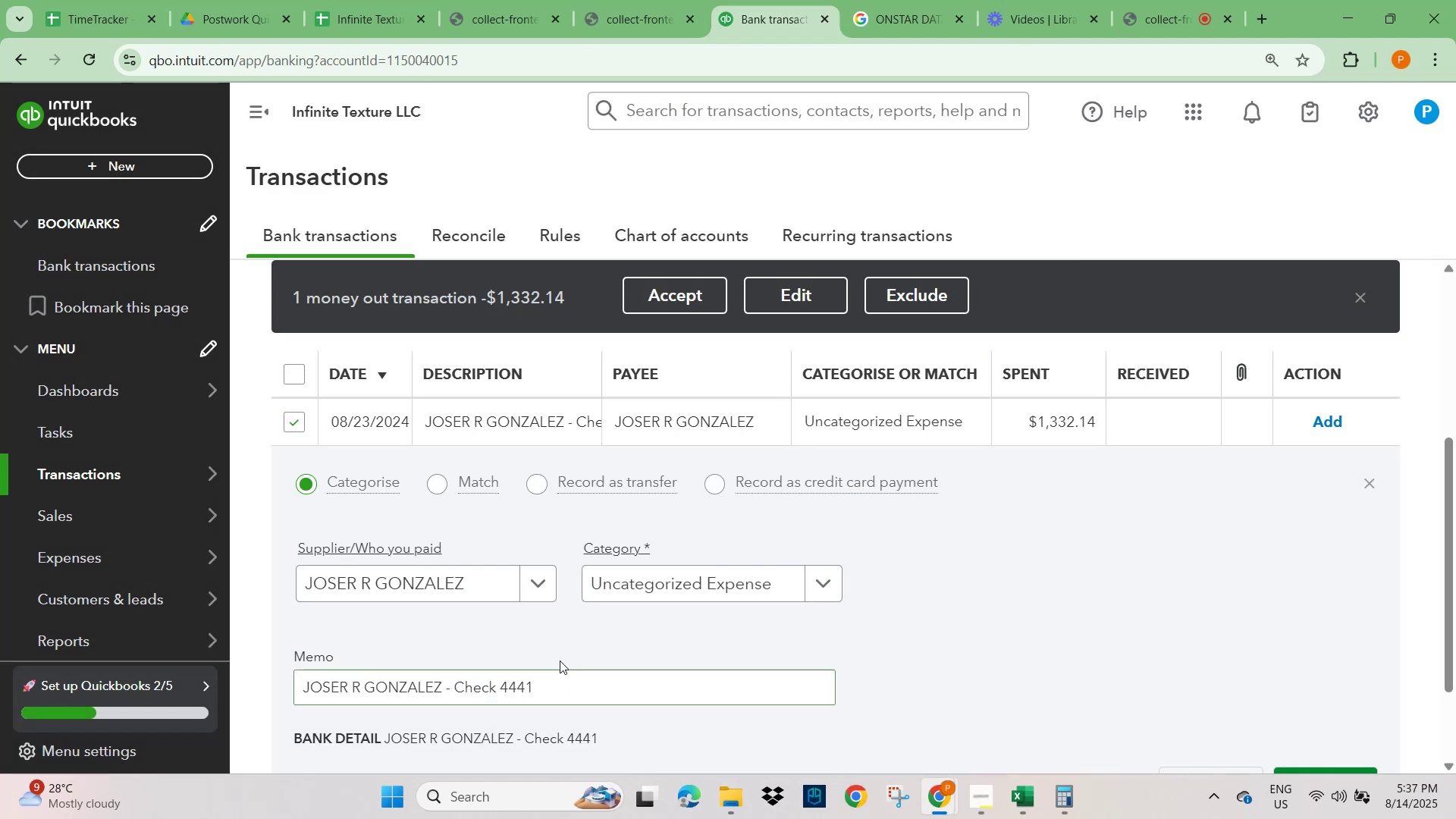 
scroll: coordinate [476, 663], scroll_direction: down, amount: 2.0
 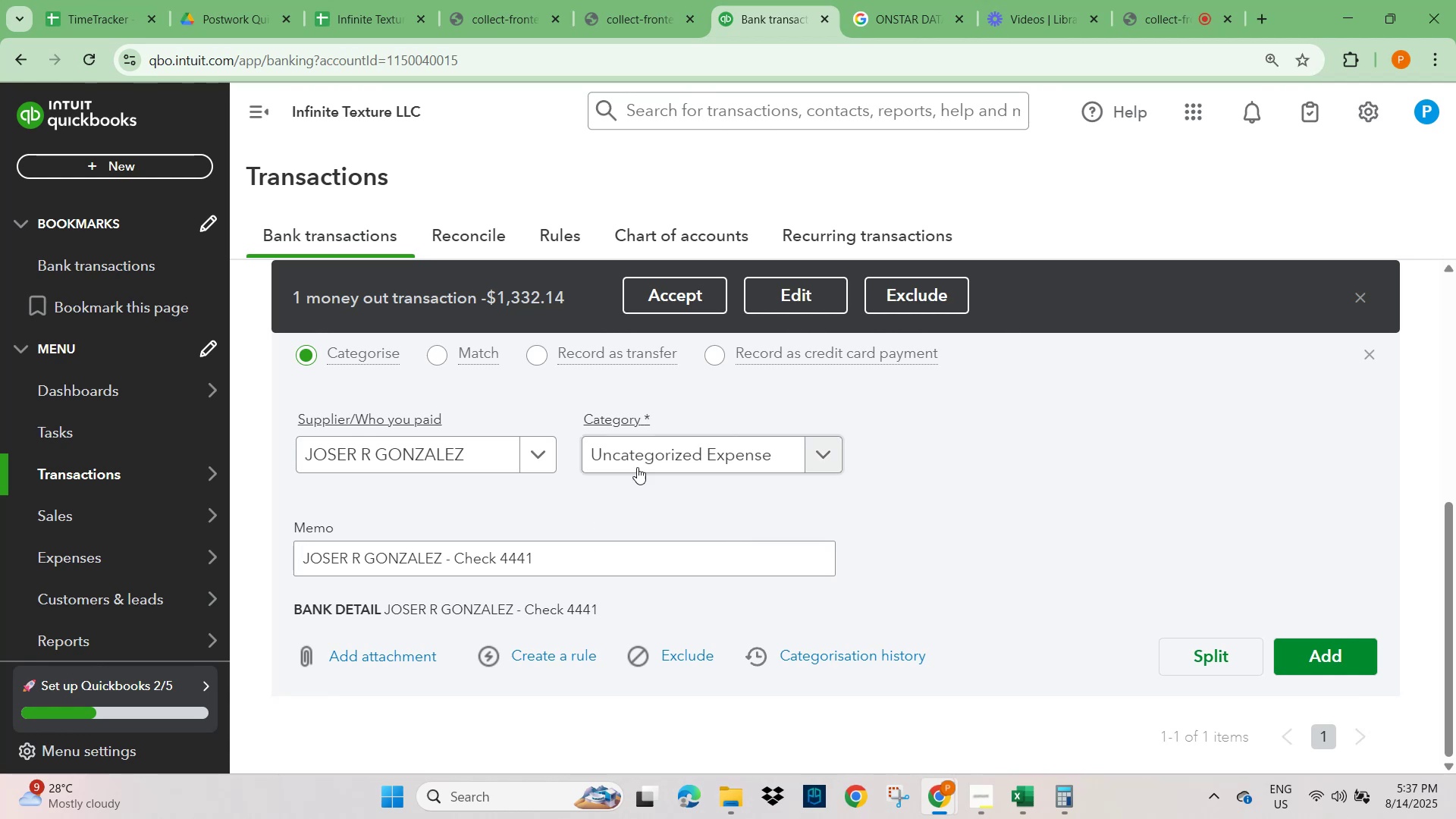 
type(wage)
 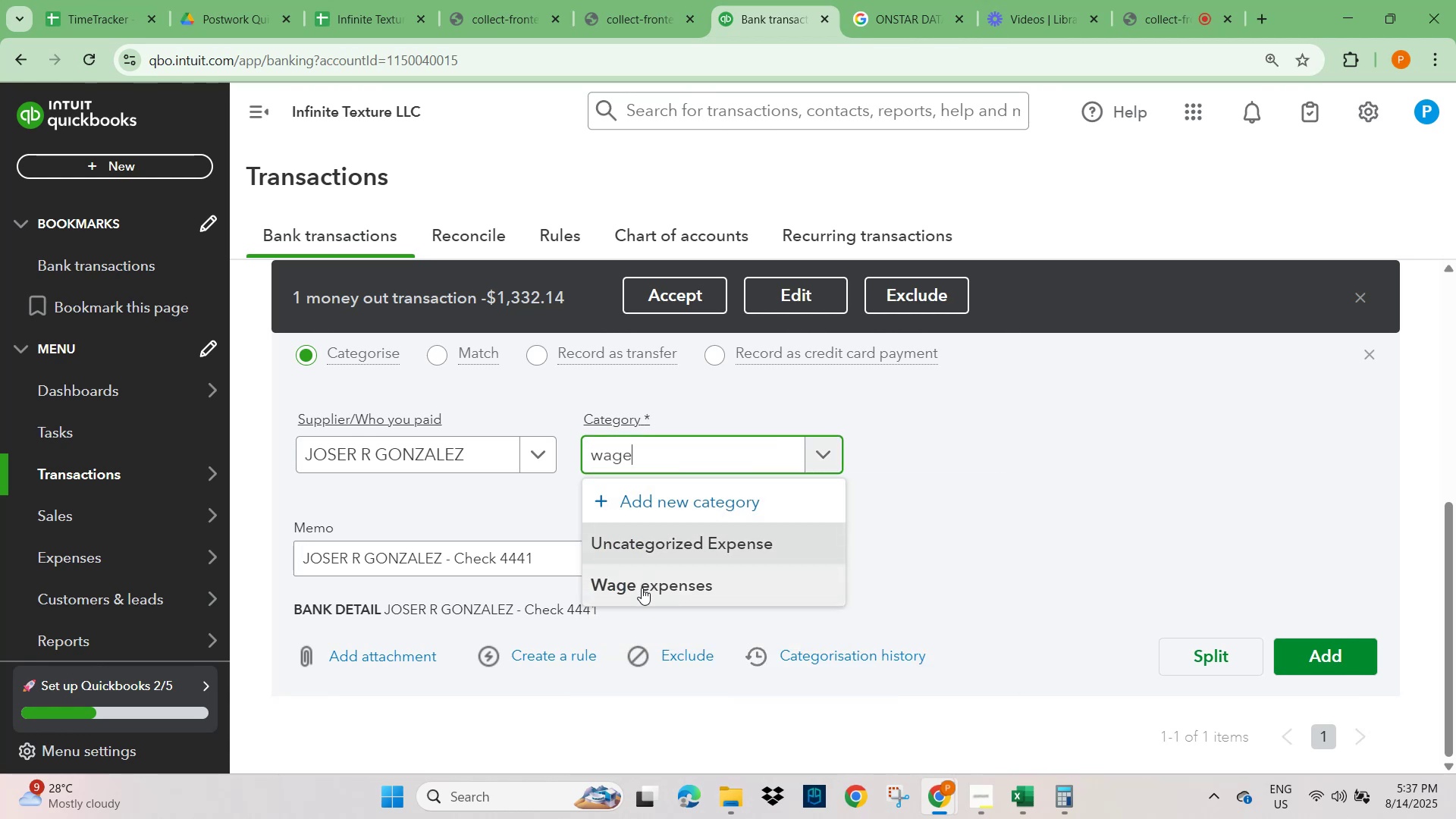 
double_click([1128, 470])
 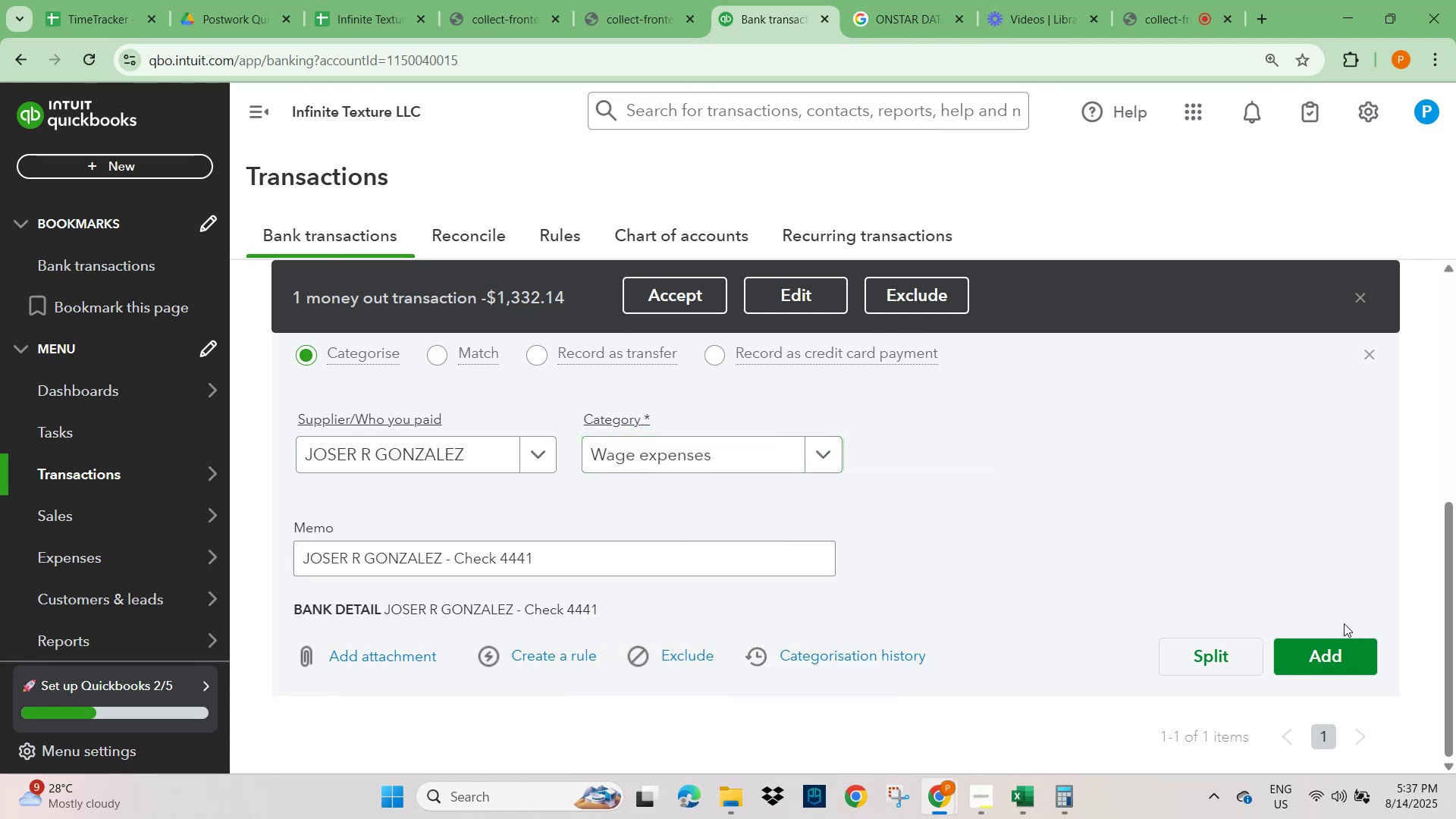 
left_click([1342, 661])
 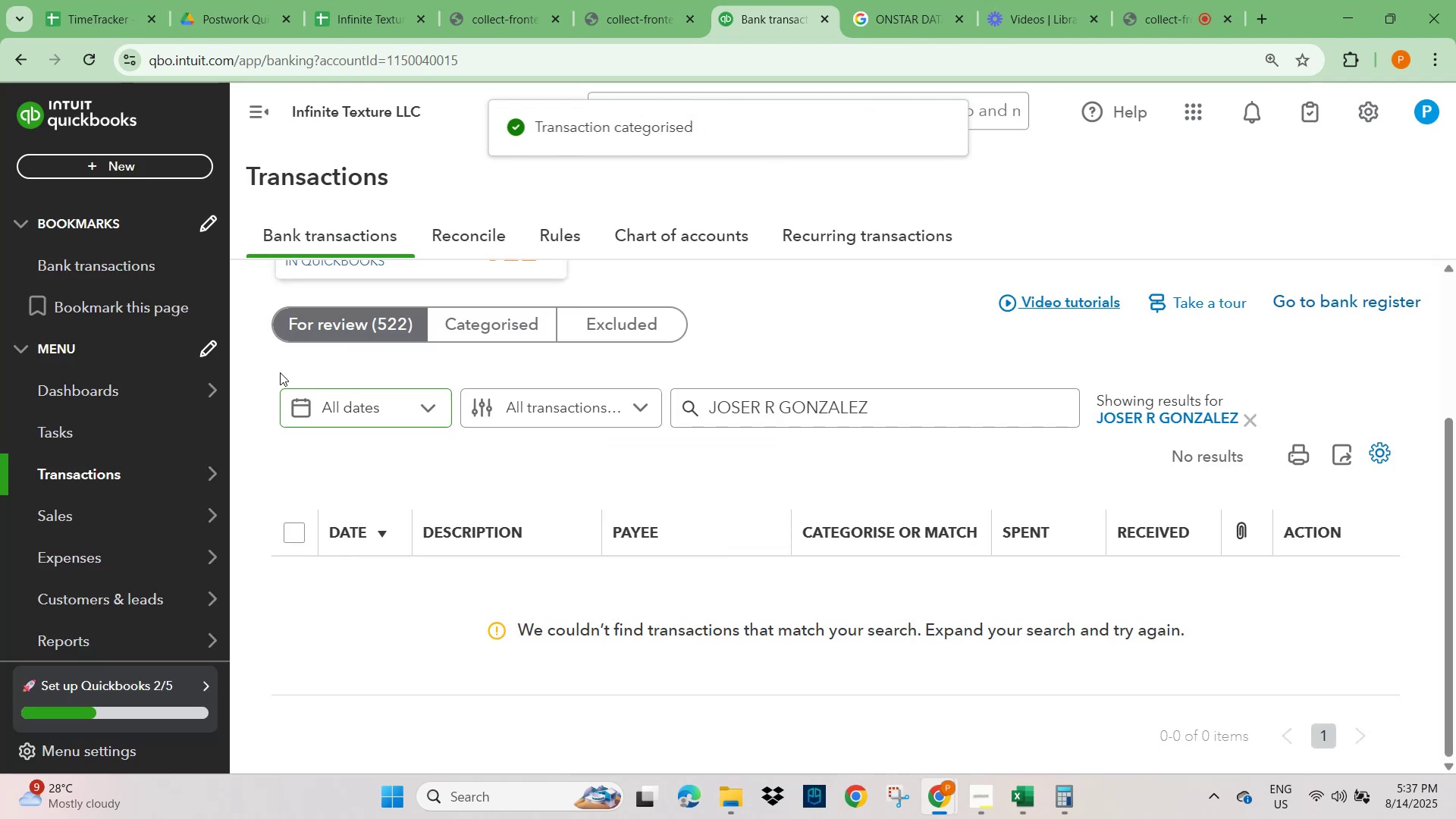 
scroll: coordinate [279, 370], scroll_direction: up, amount: 2.0
 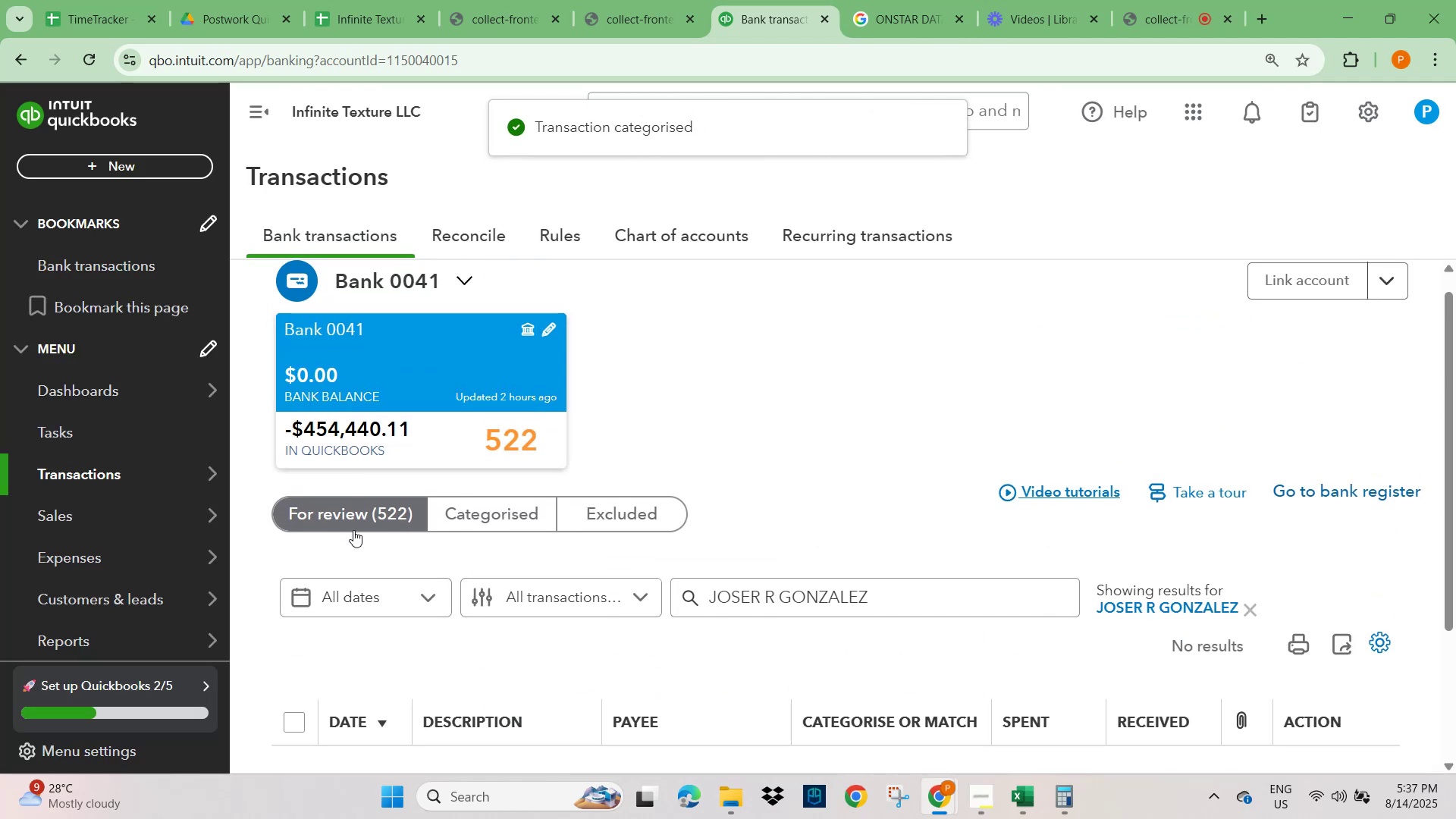 
left_click([353, 516])
 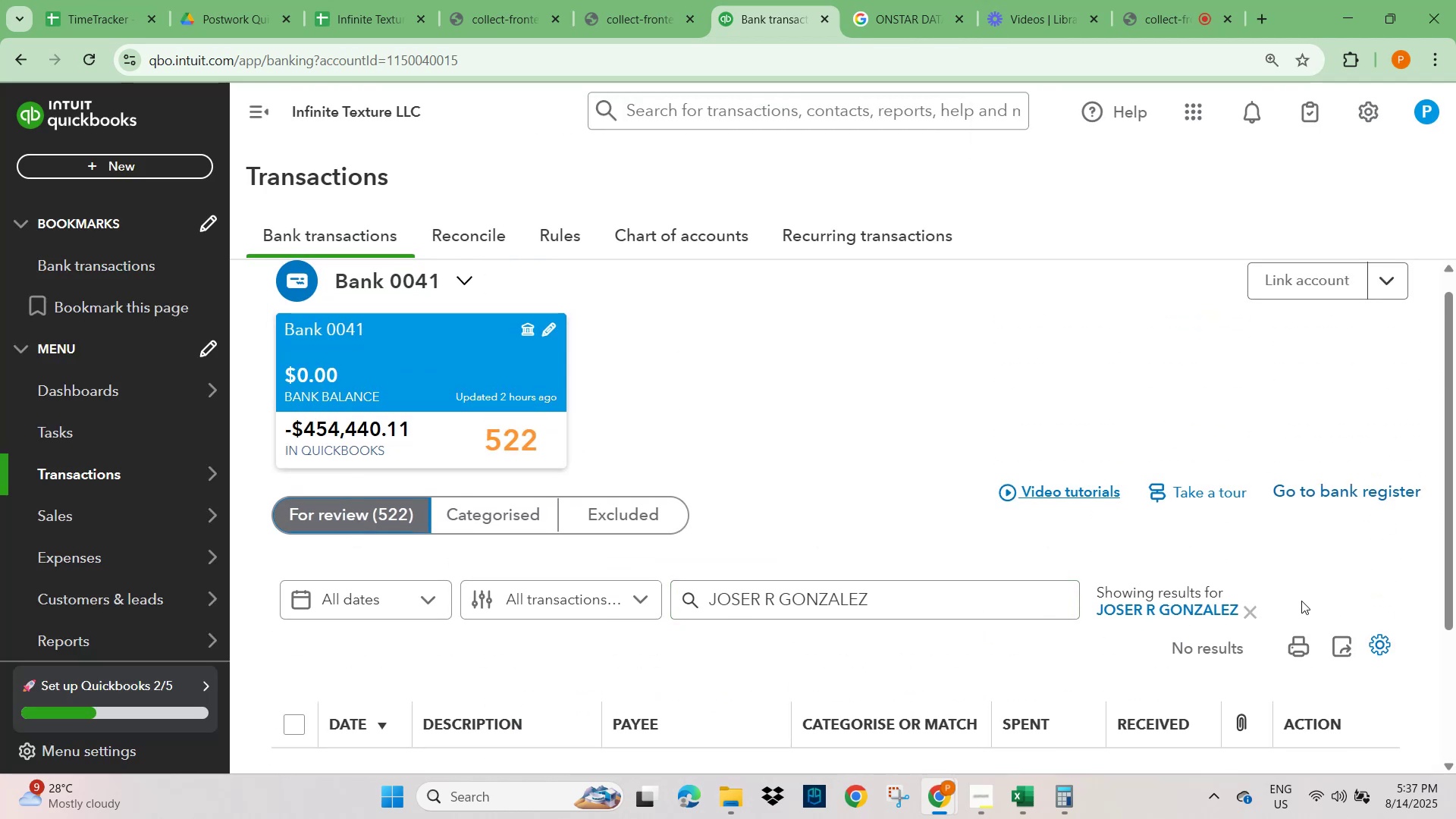 
scroll: coordinate [496, 551], scroll_direction: down, amount: 7.0
 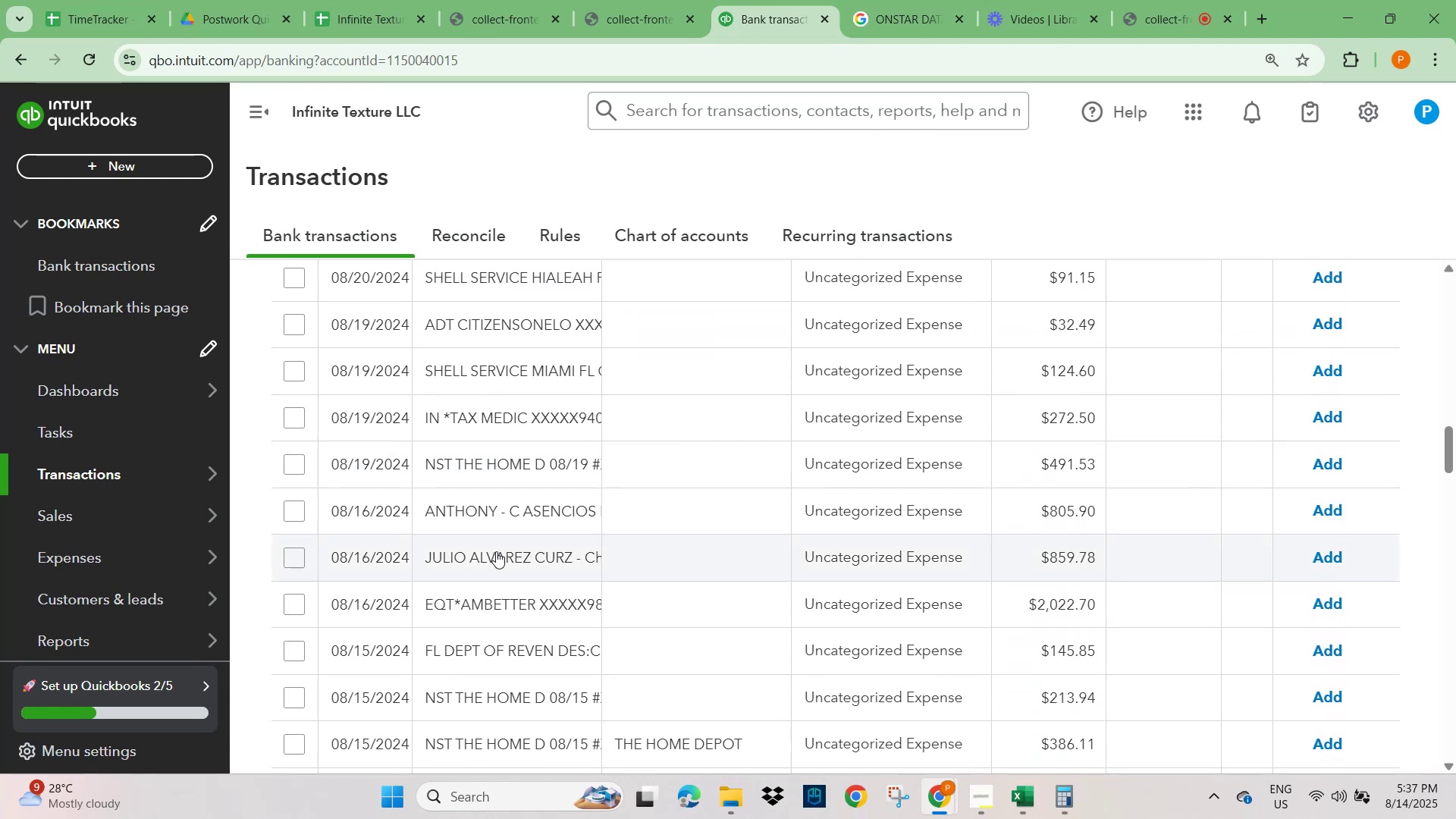 
left_click([496, 551])
 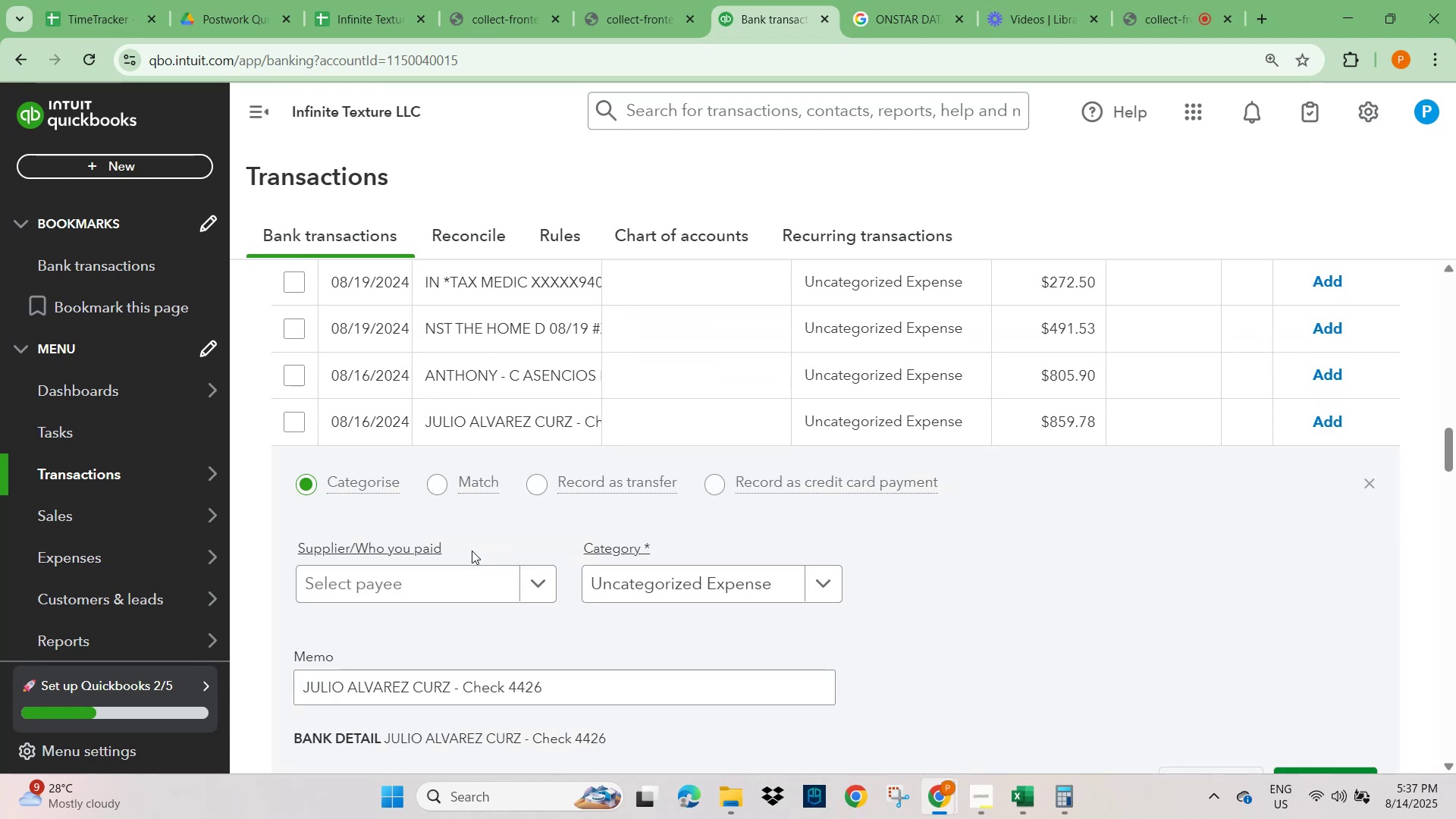 
scroll: coordinate [491, 541], scroll_direction: down, amount: 4.0
 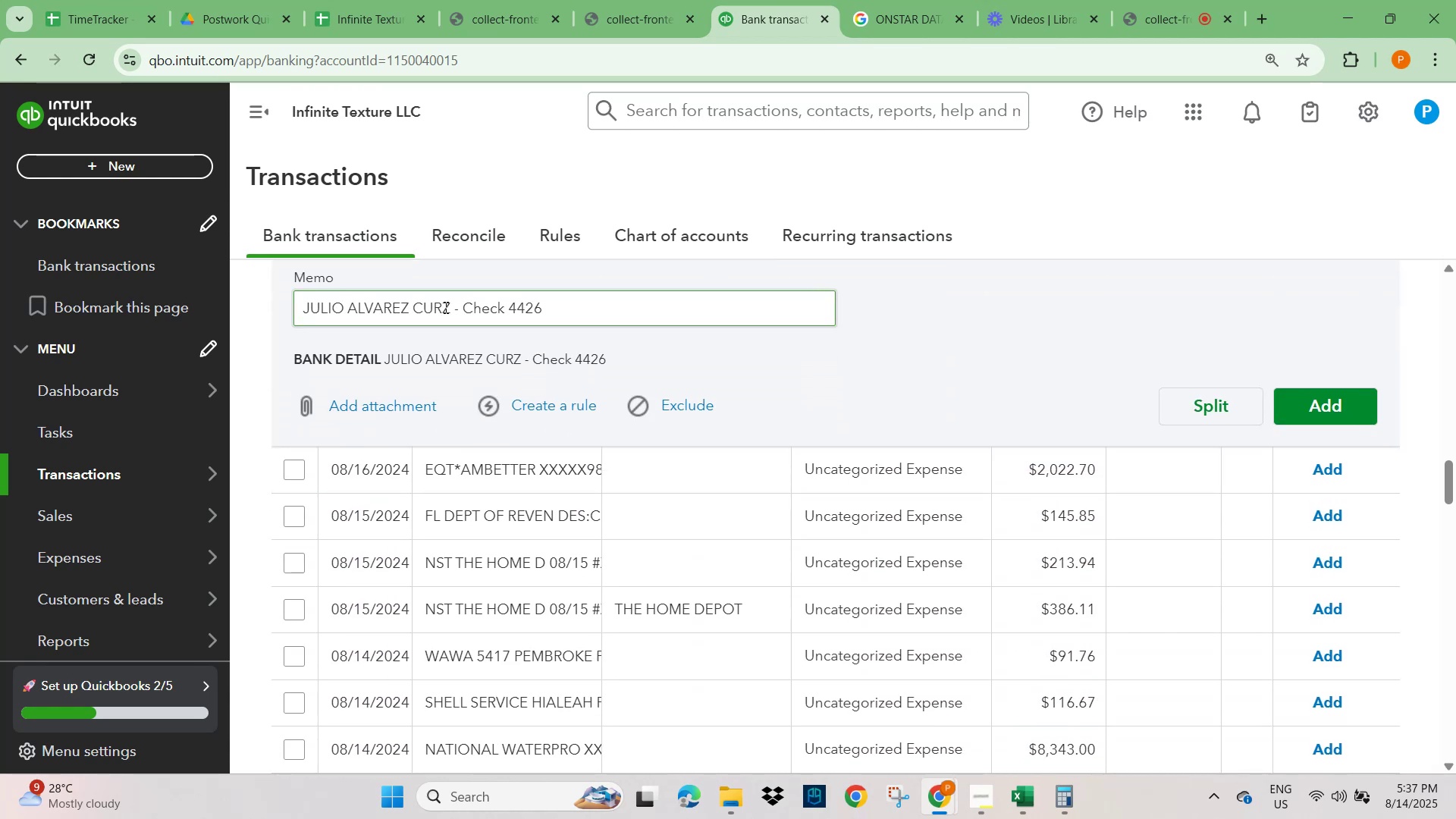 
scroll: coordinate [398, 353], scroll_direction: up, amount: 2.0
 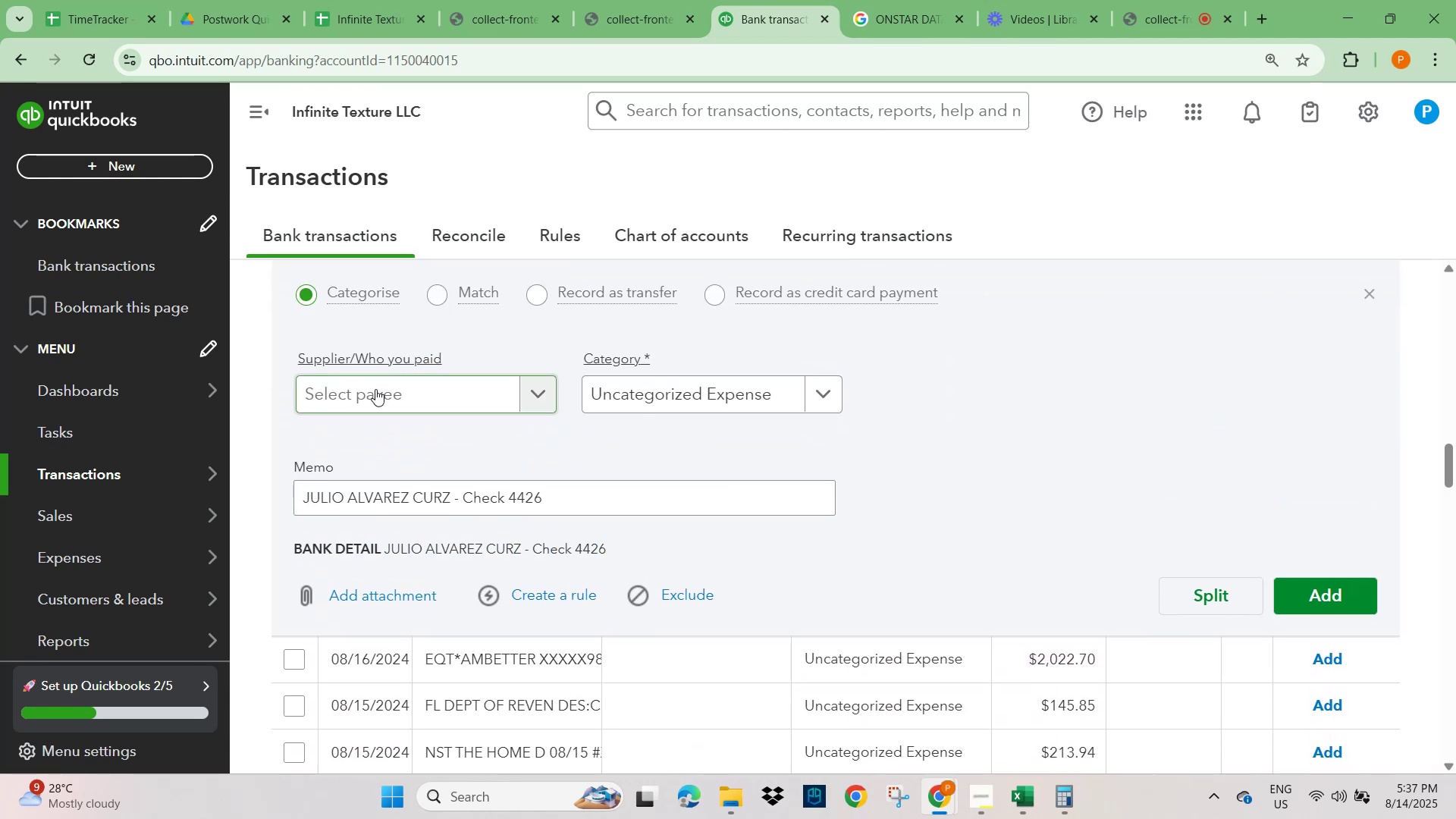 
left_click([375, 389])
 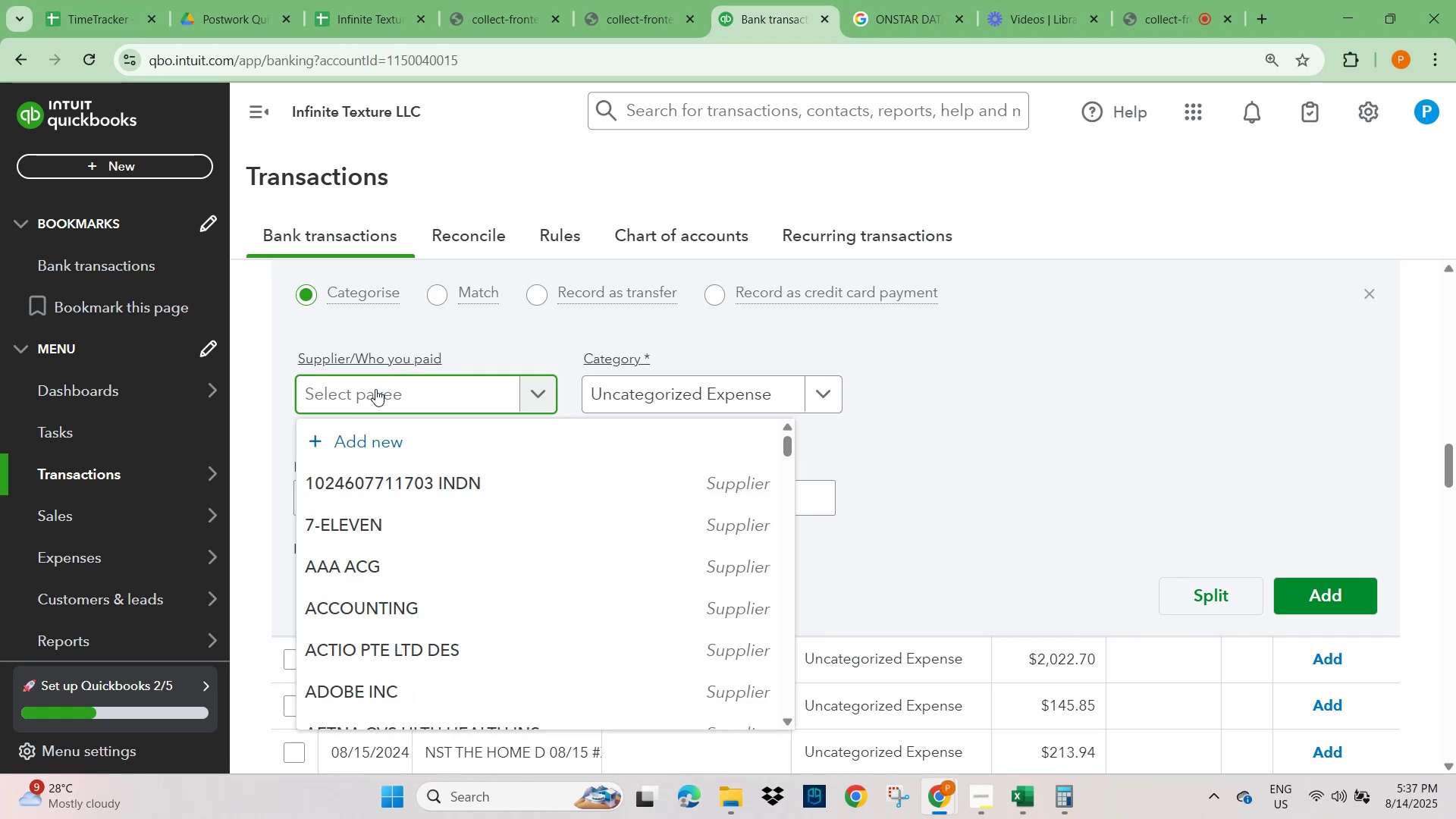 
type(julio)
 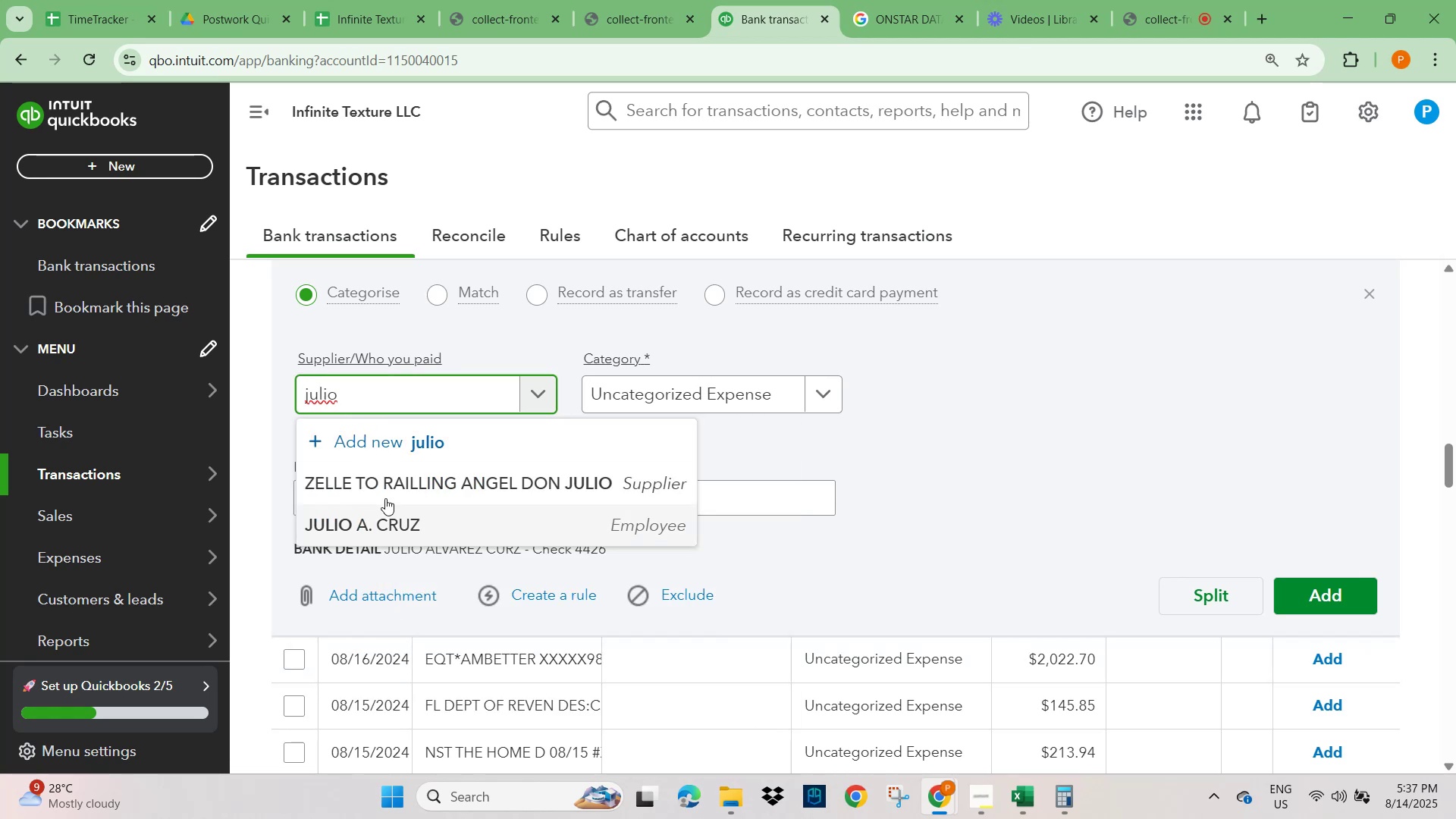 
left_click([372, 523])
 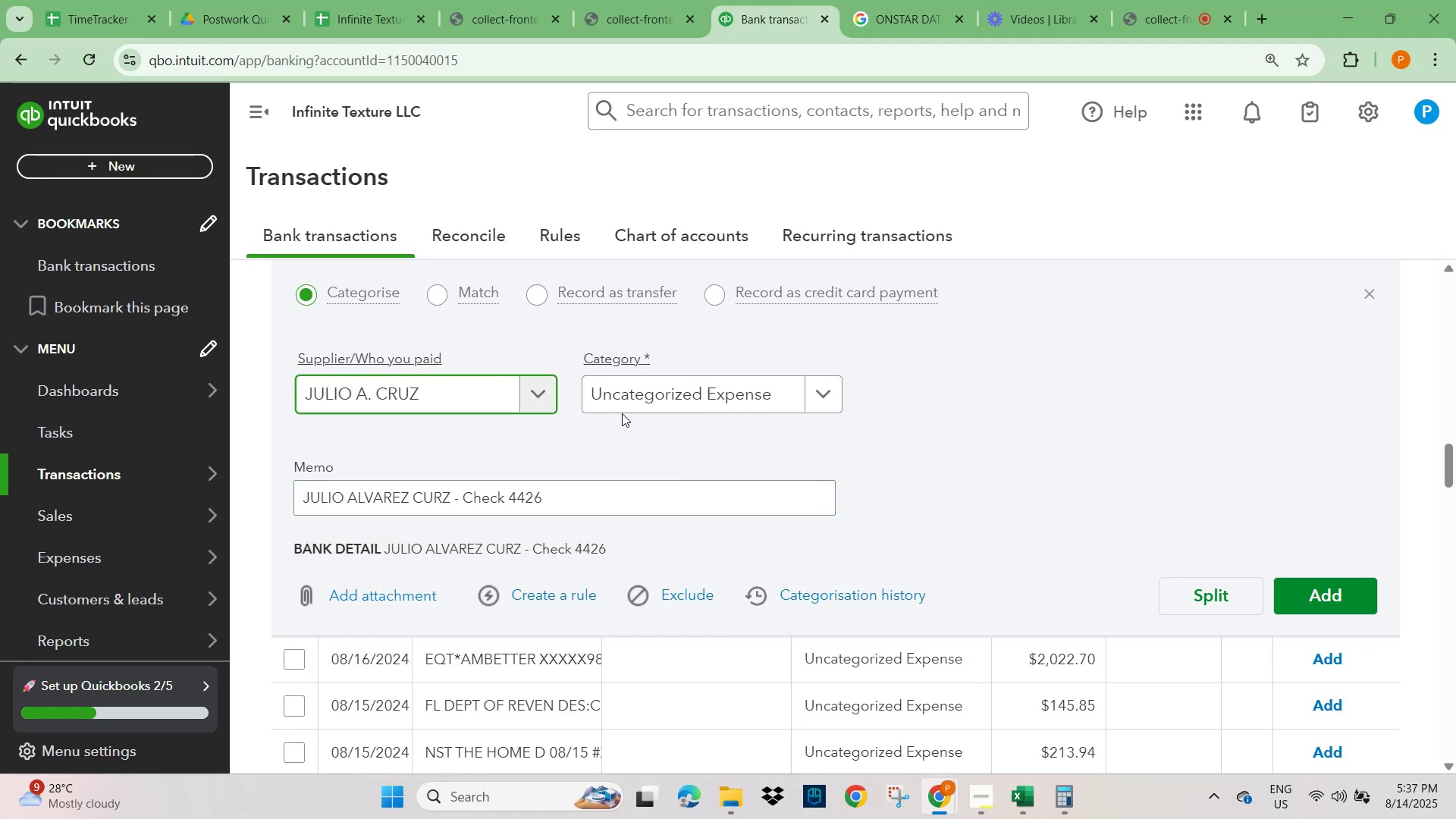 
left_click([656, 395])
 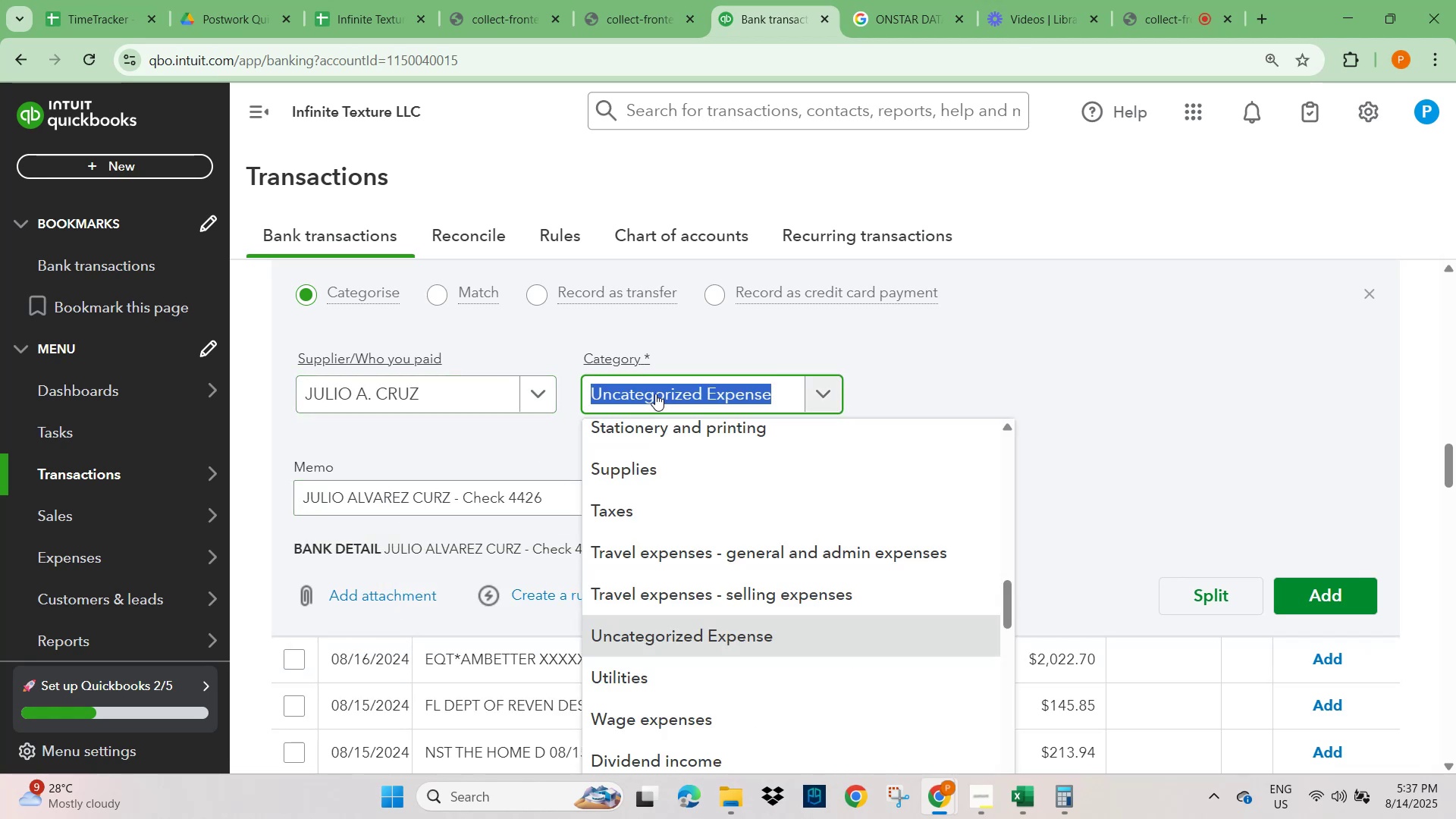 
type(wag)
 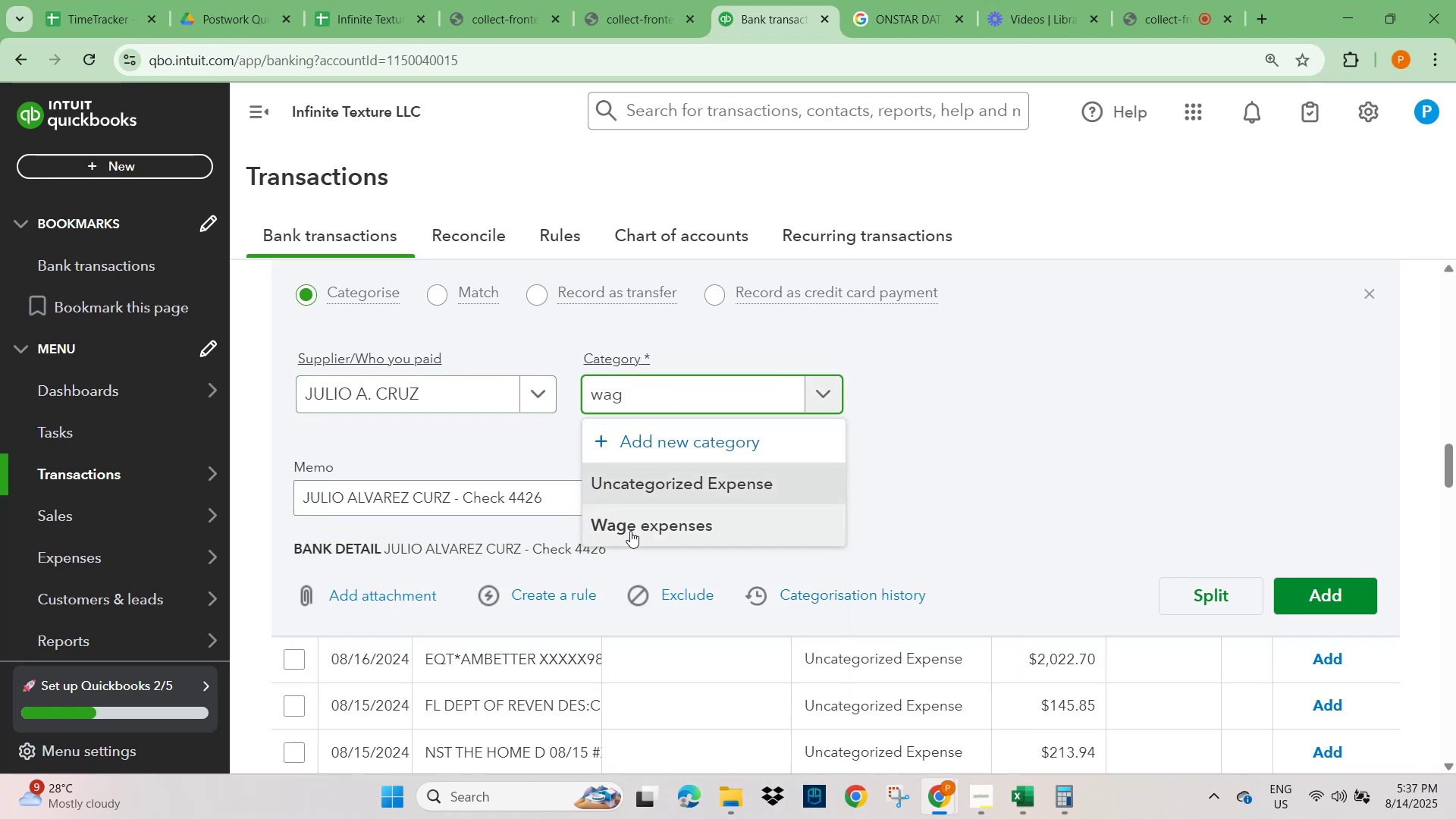 
left_click([630, 520])
 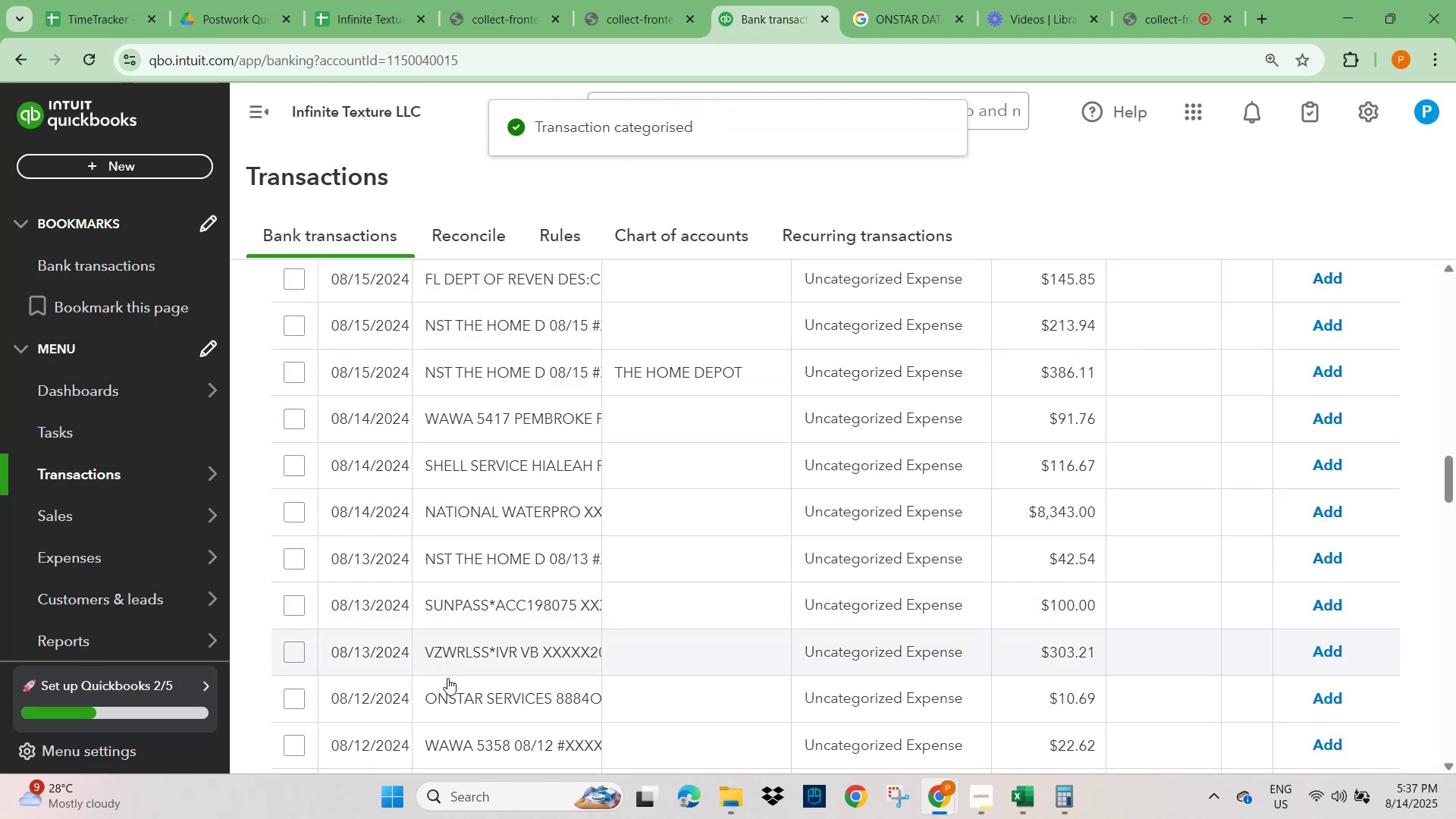 
wait(5.03)
 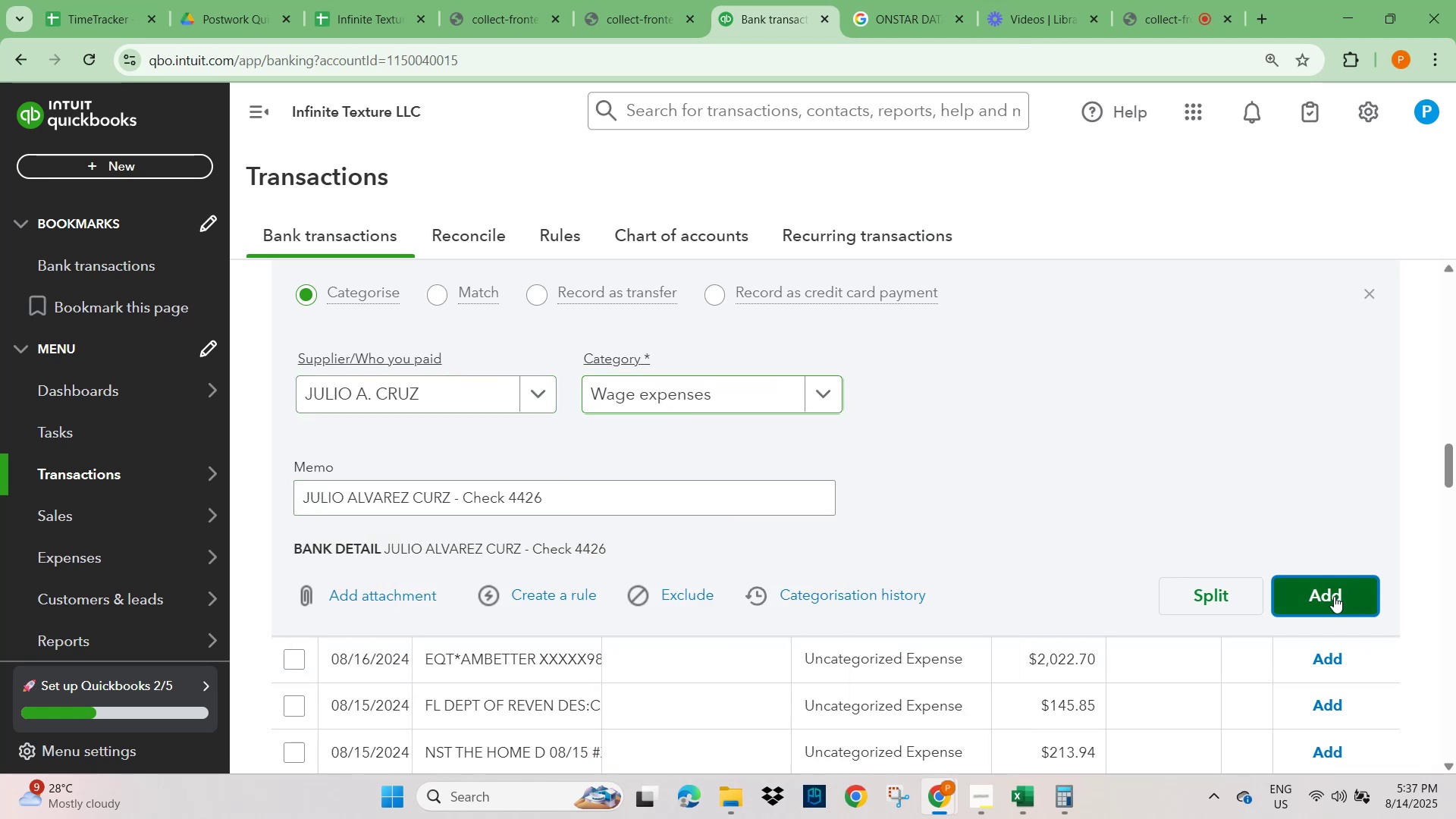 
left_click([459, 698])
 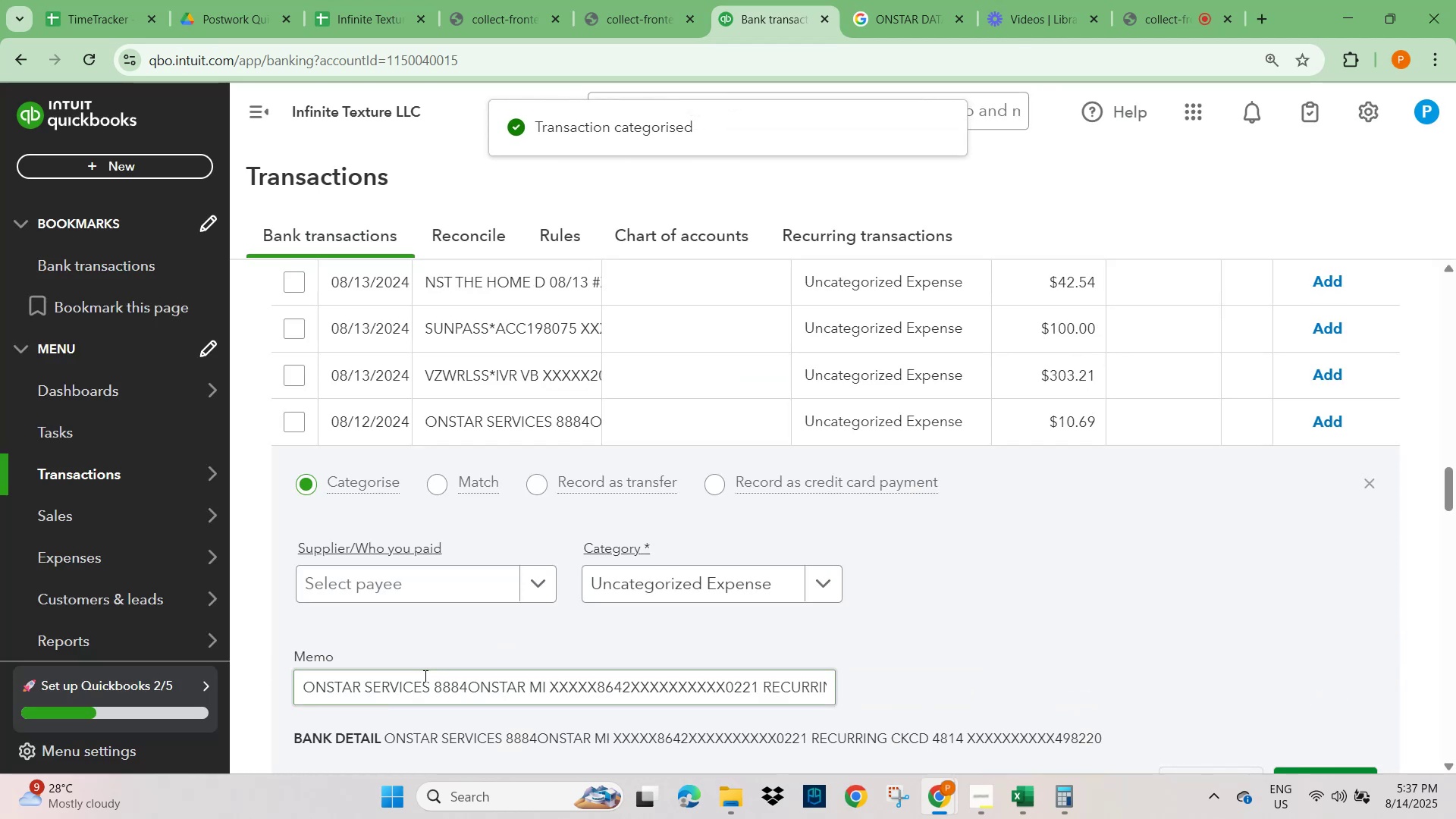 
left_click_drag(start_coordinate=[431, 683], to_coordinate=[267, 686])
 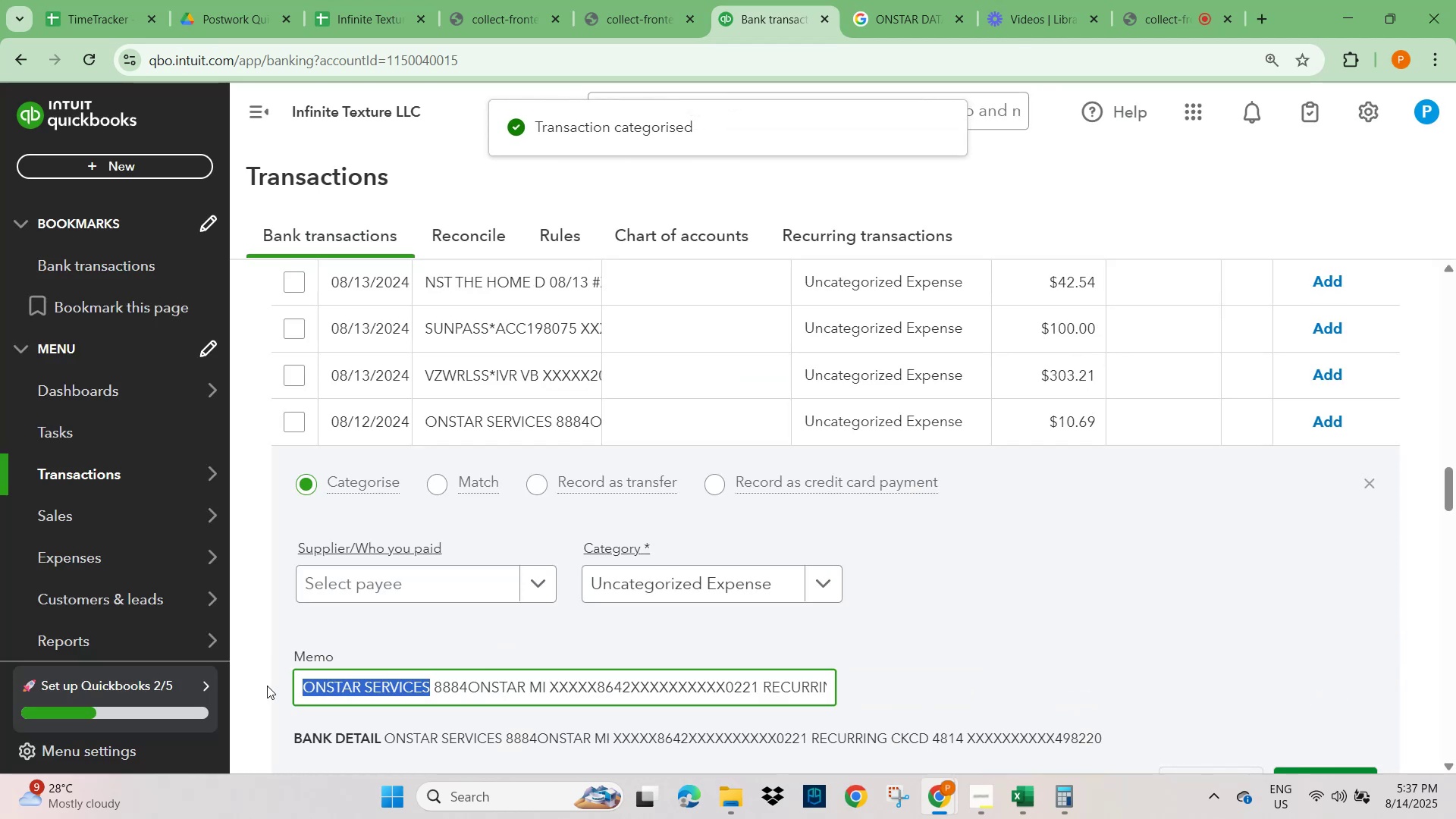 
key(Control+C)
 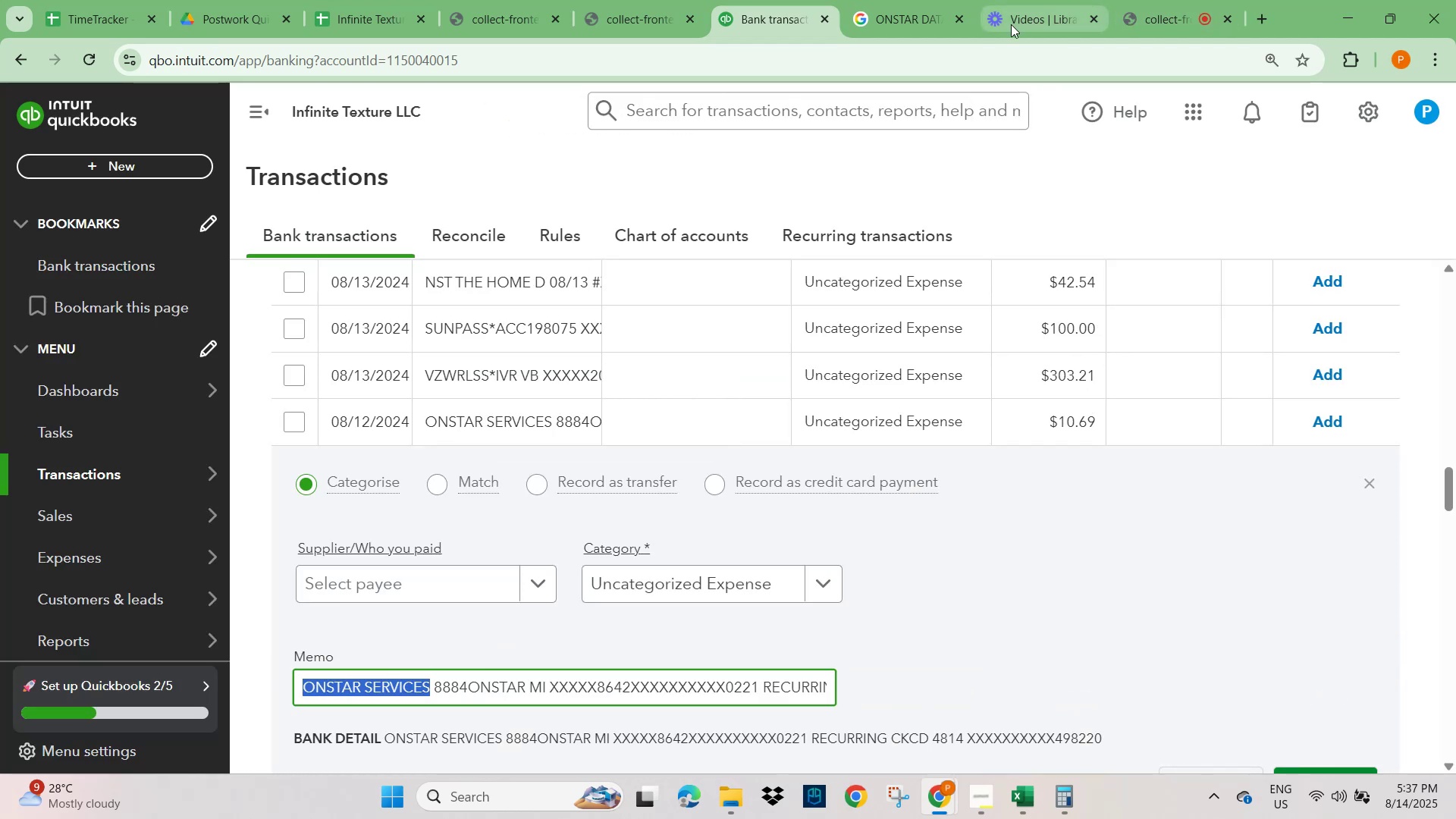 
left_click([921, 11])
 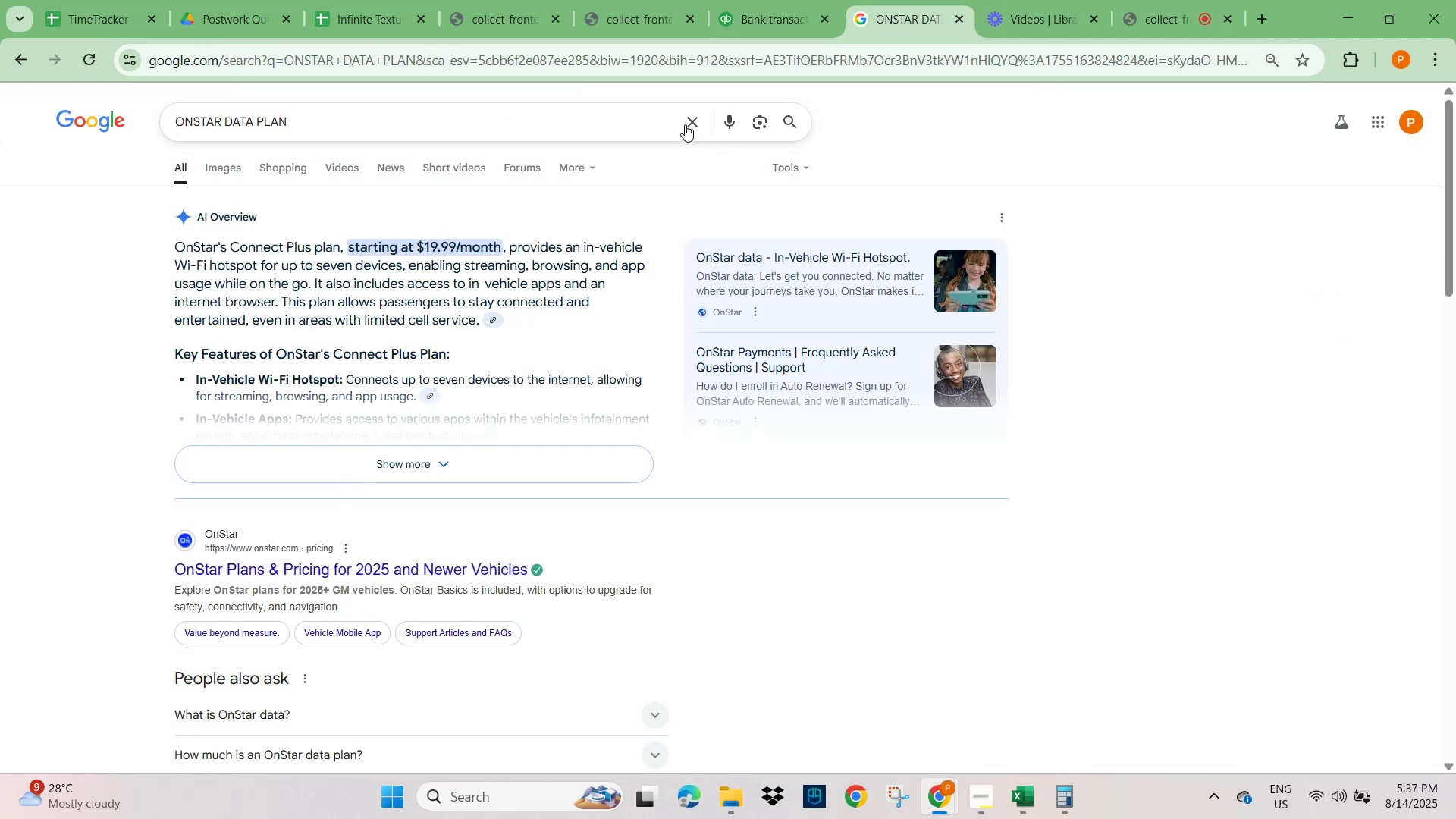 
key(Control+V)
 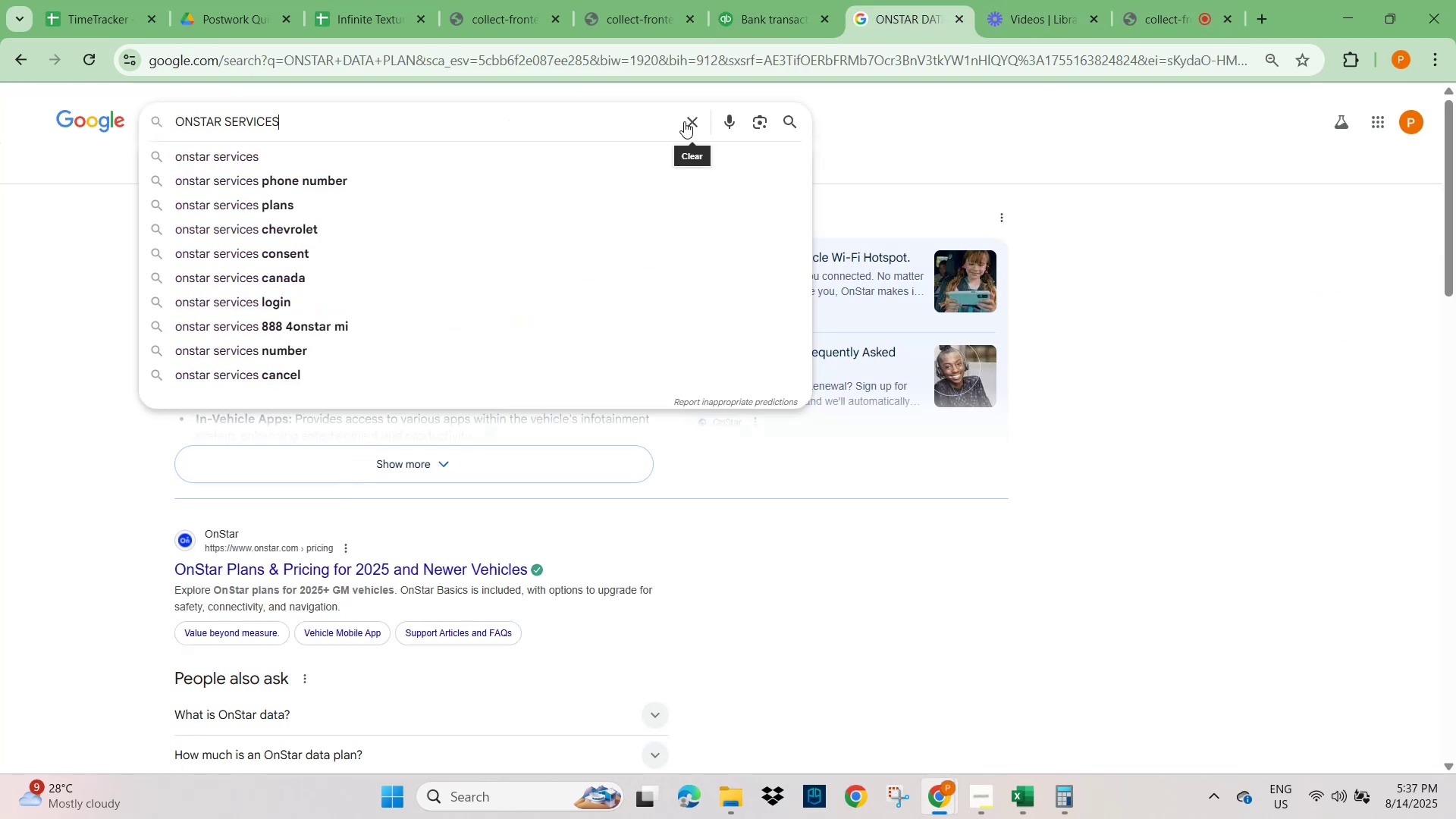 
key(NumpadEnter)
 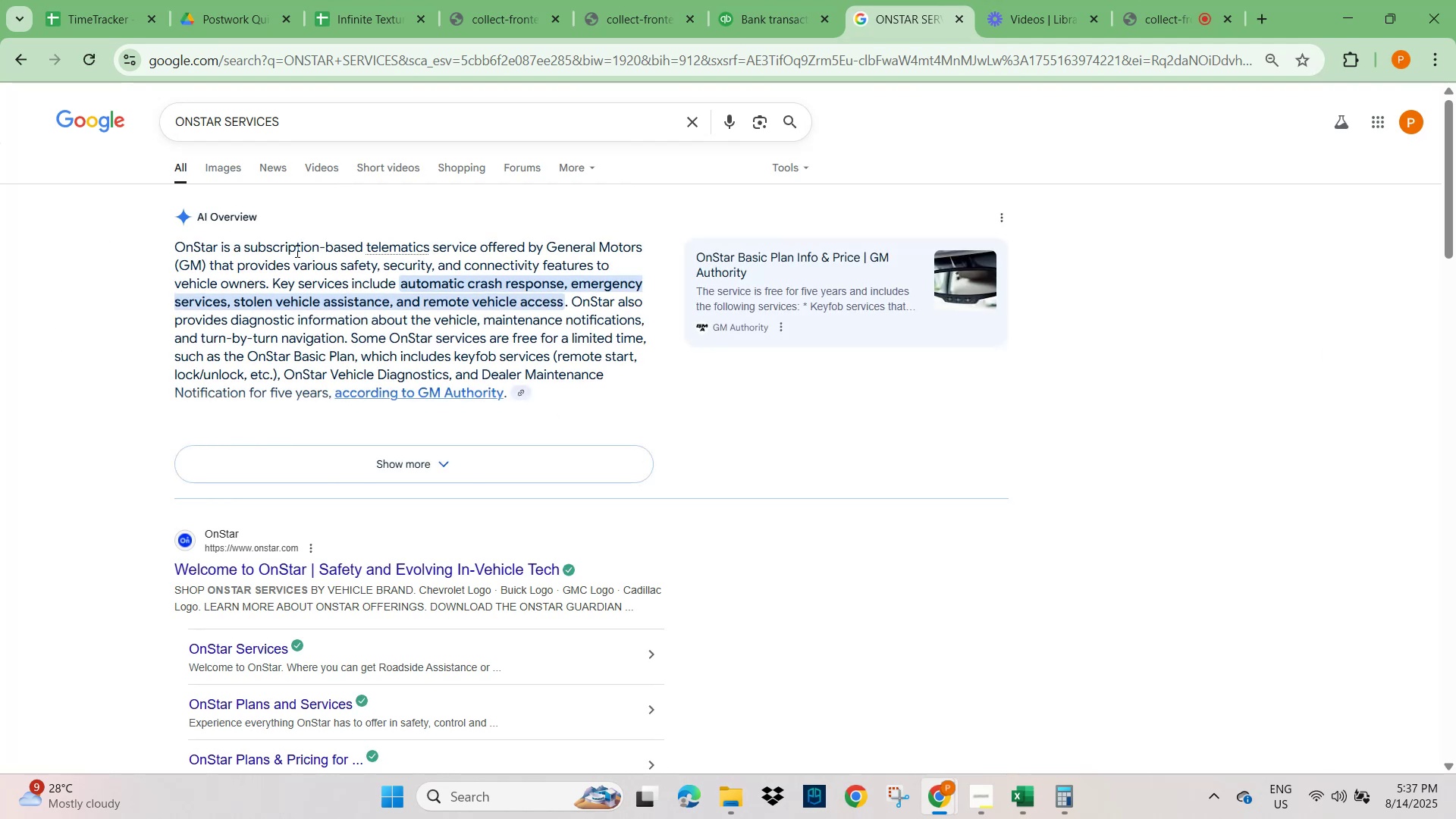 
left_click([757, 10])
 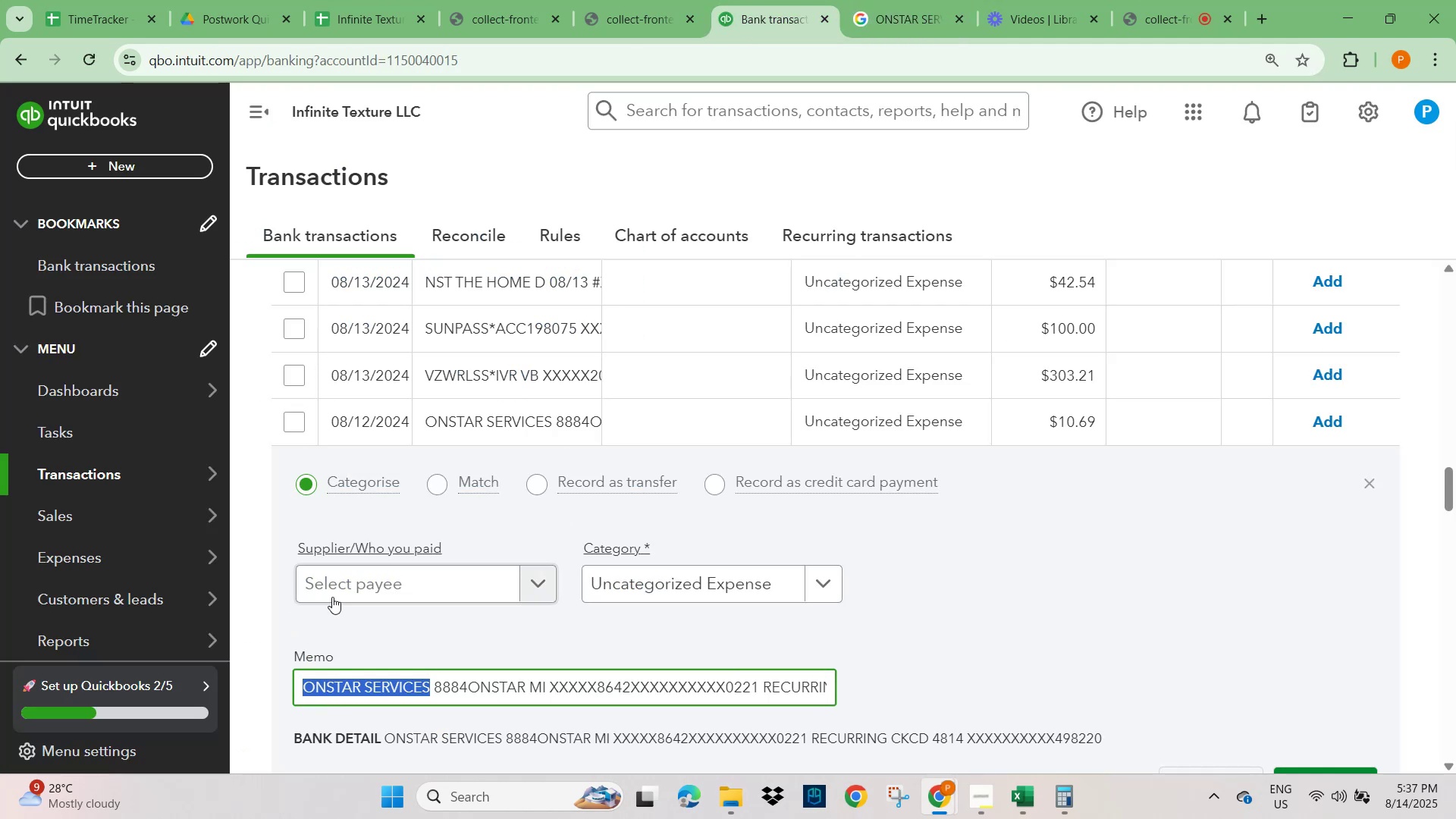 
left_click([361, 570])
 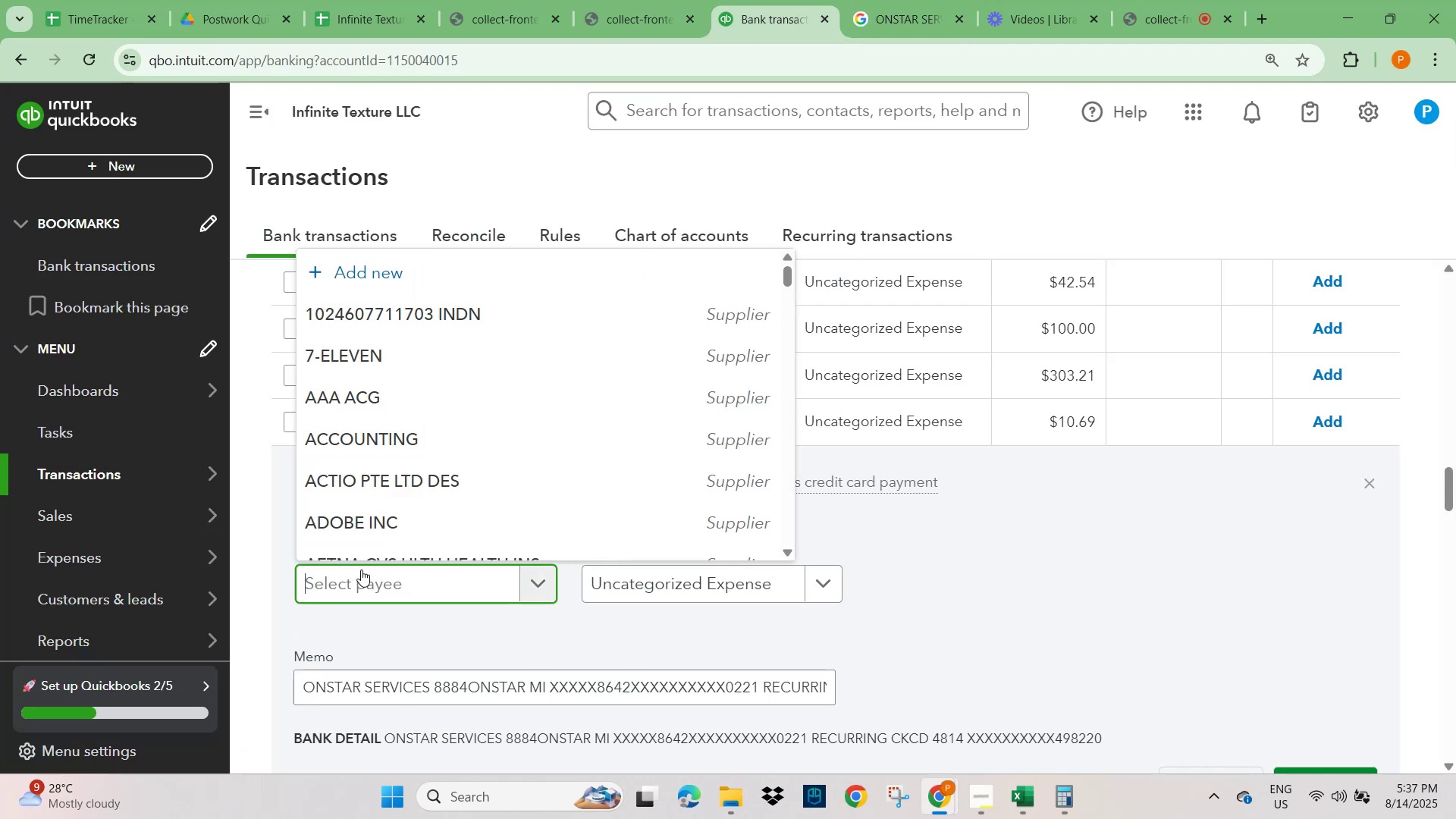 
key(Control+V)
 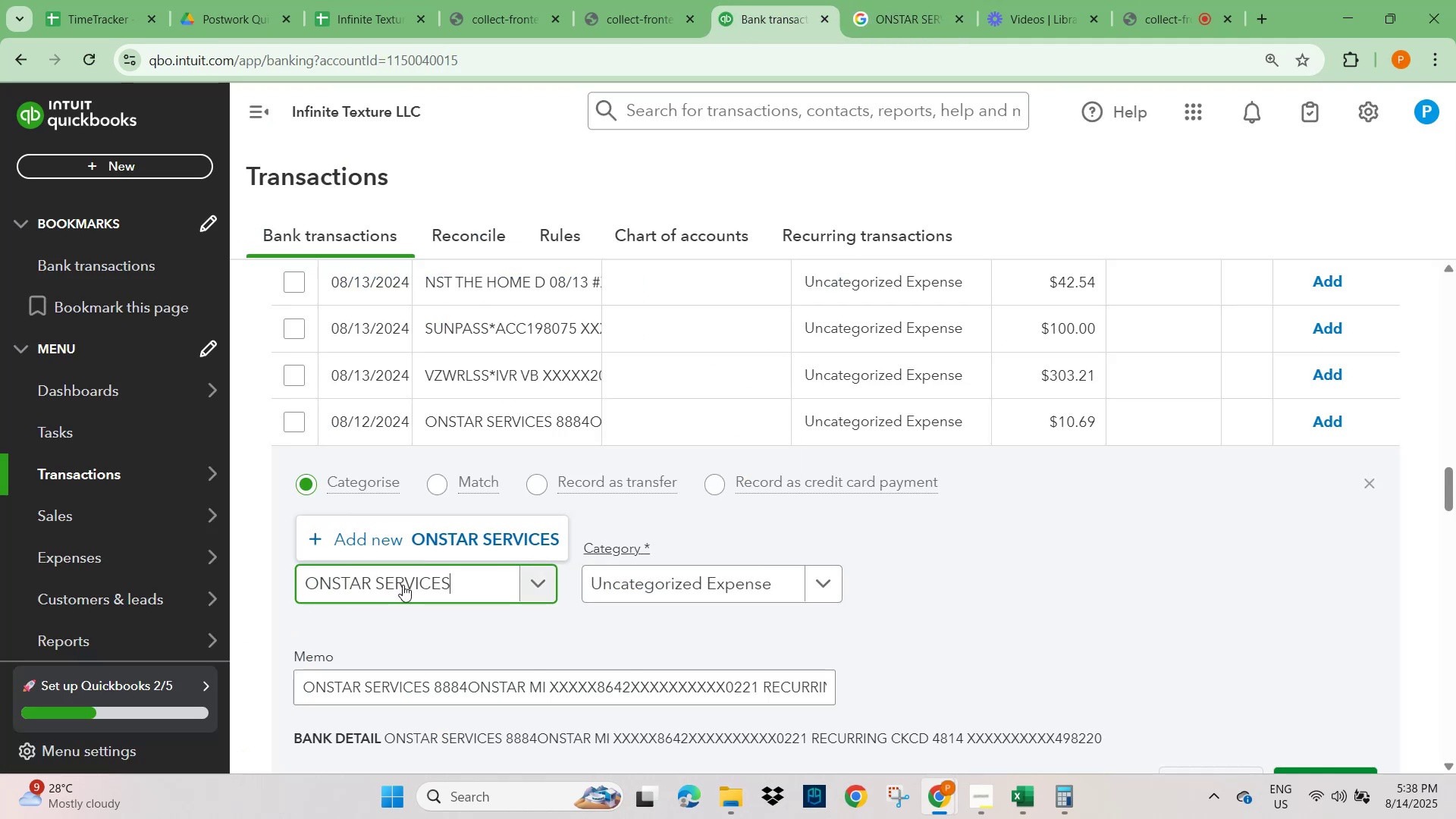 
hold_key(key=Backspace, duration=0.69)
 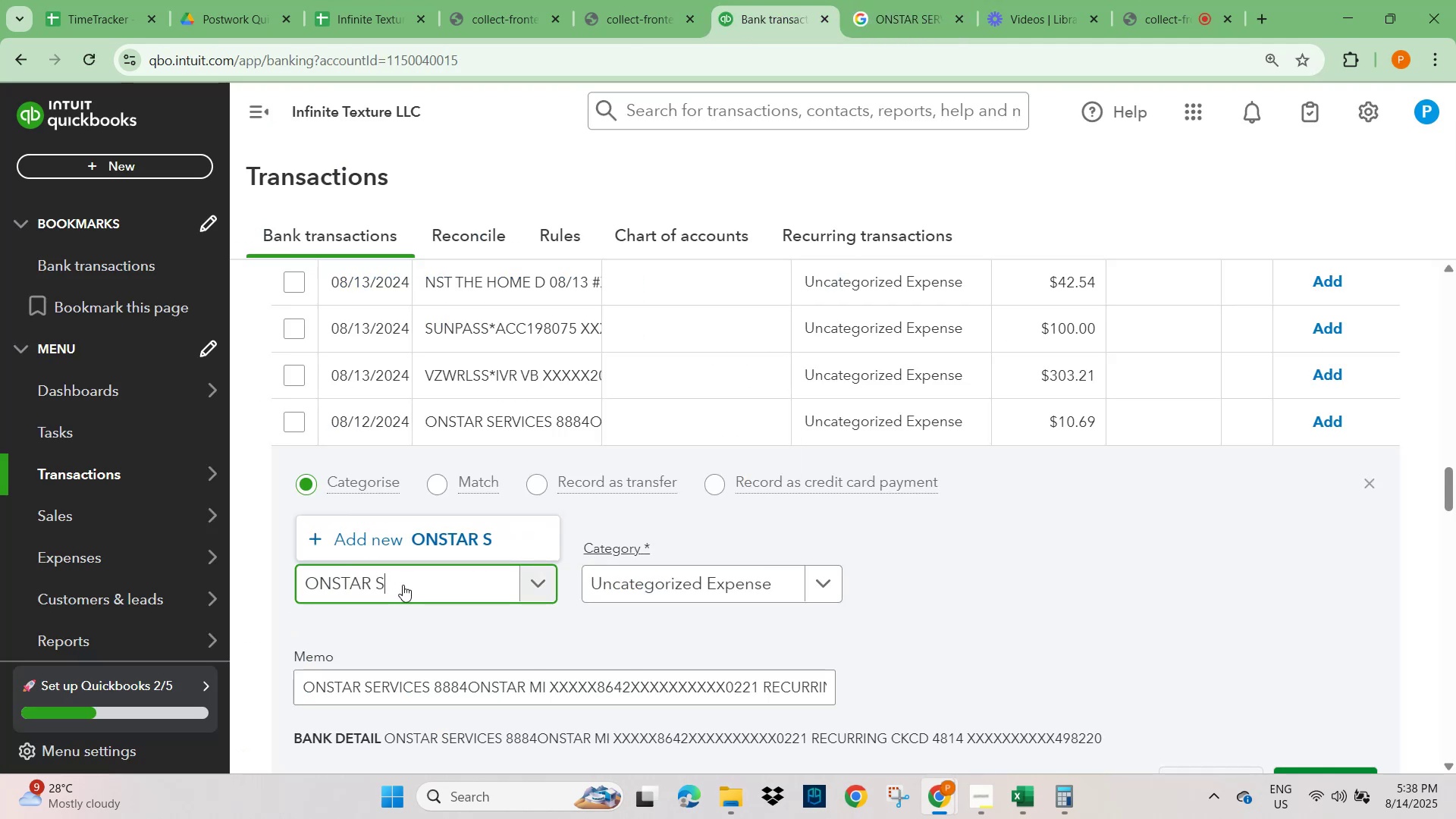 
key(Backspace)
 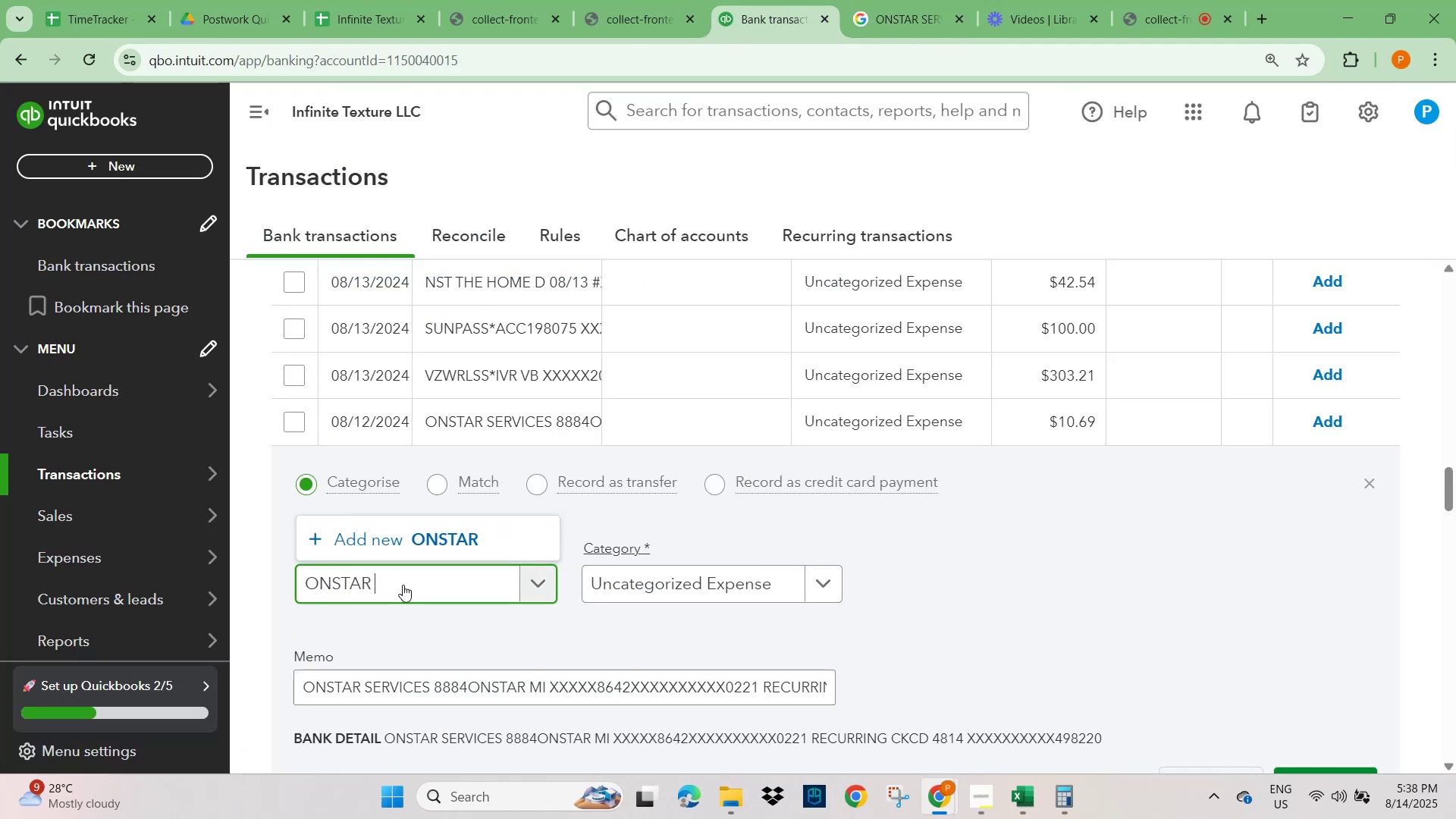 
key(Backspace)
 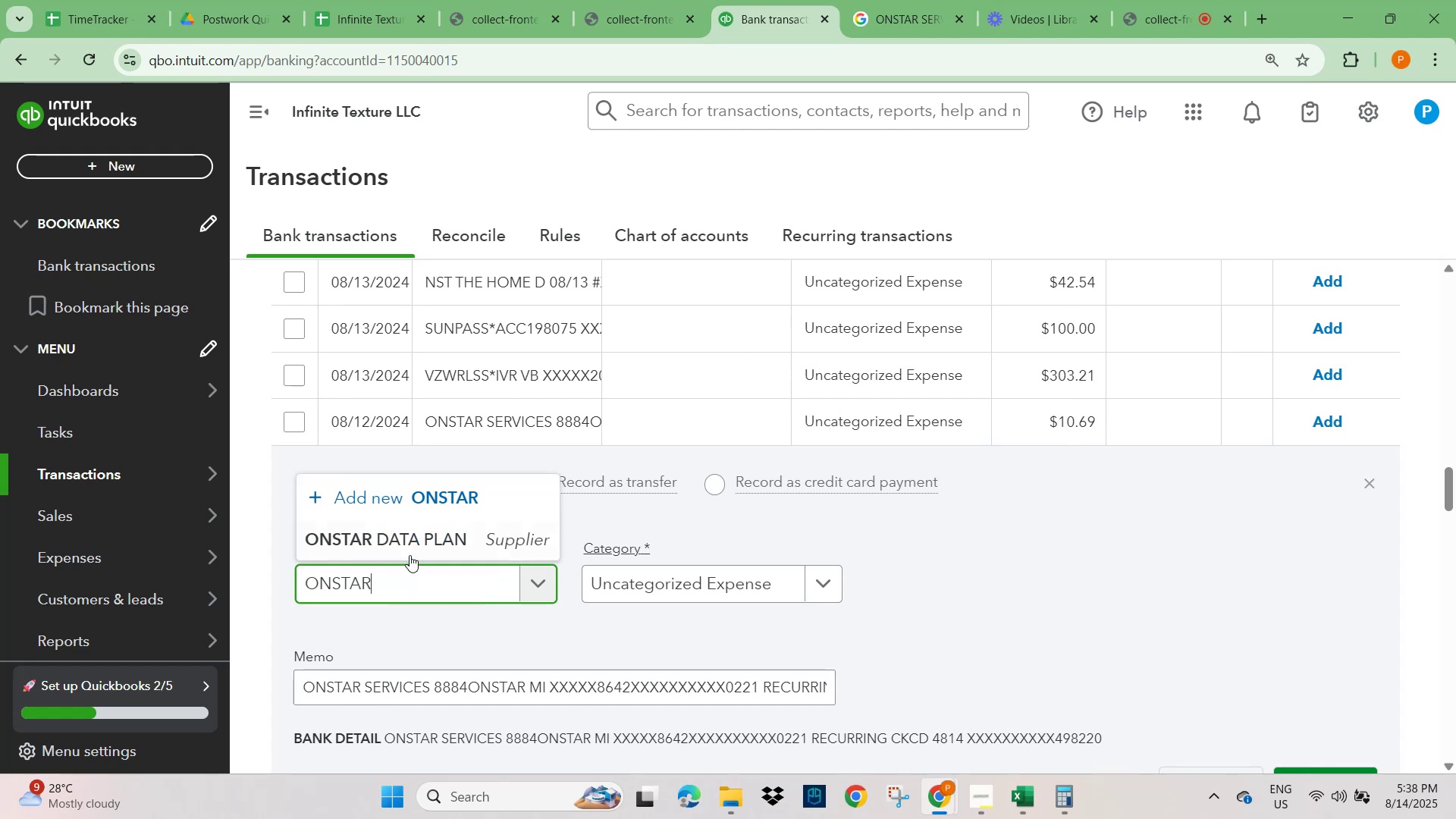 
wait(6.58)
 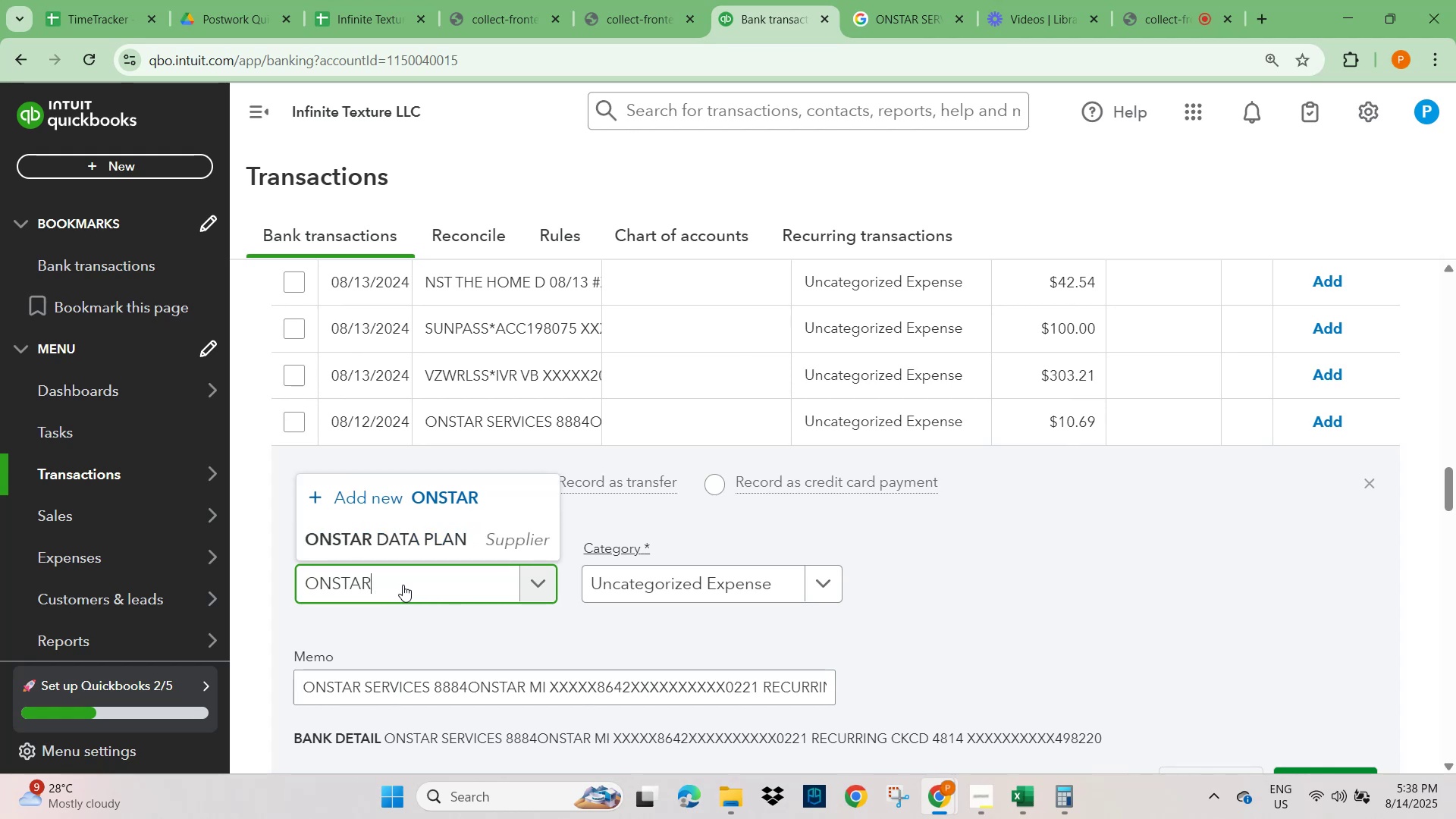 
scroll: coordinate [940, 541], scroll_direction: down, amount: 4.0
 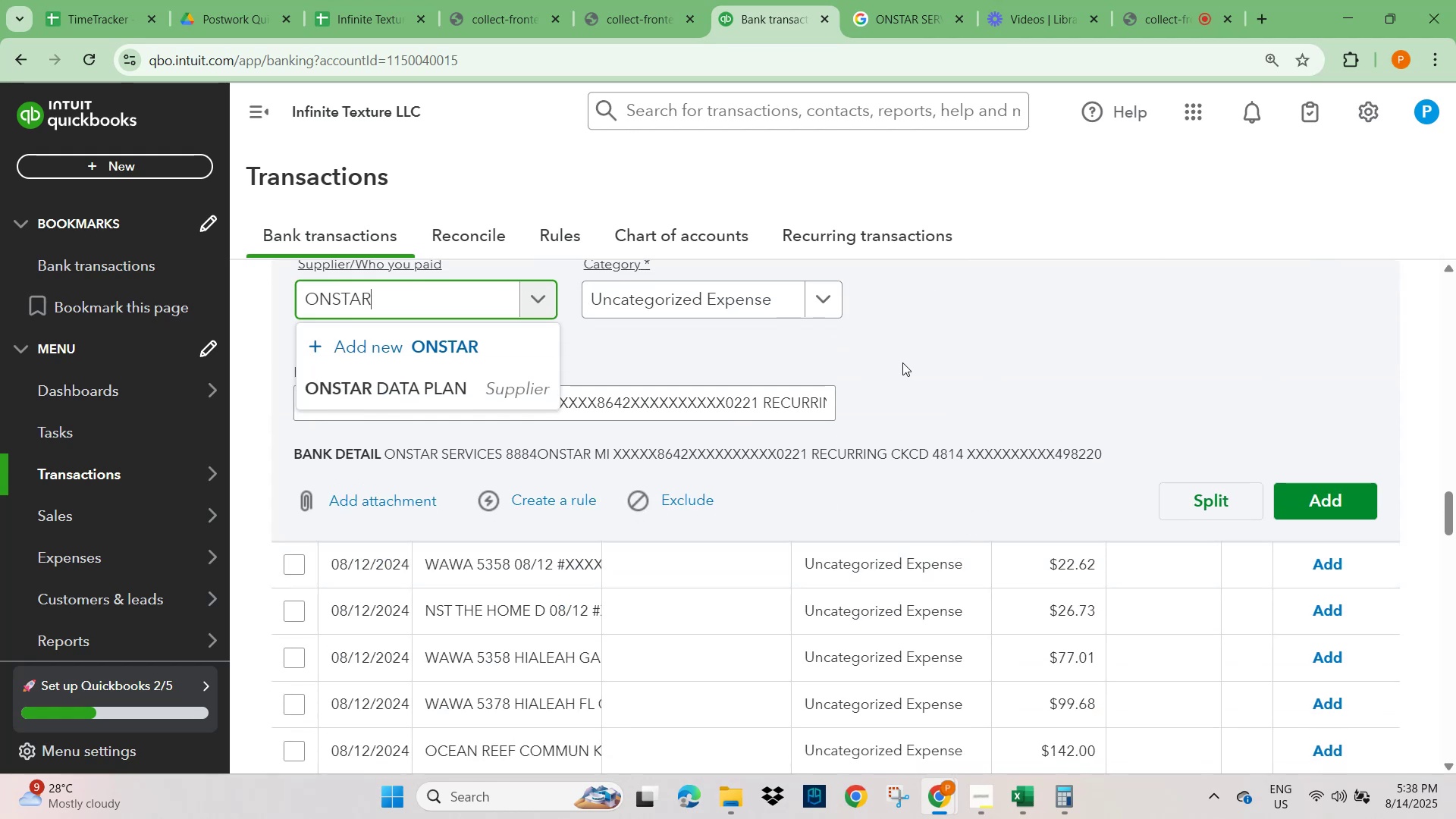 
left_click([909, 362])
 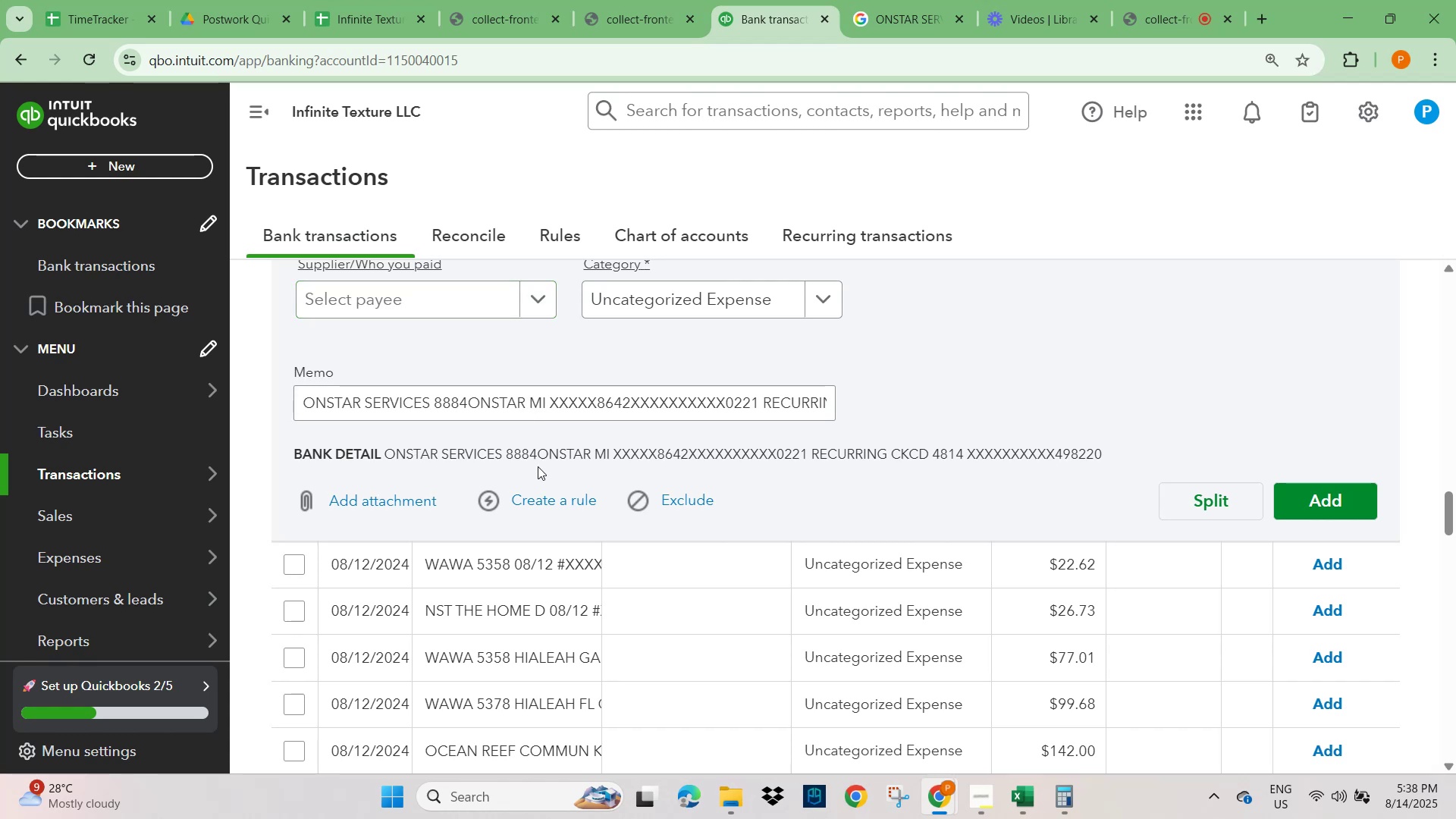 
scroll: coordinate [635, 519], scroll_direction: up, amount: 3.0
 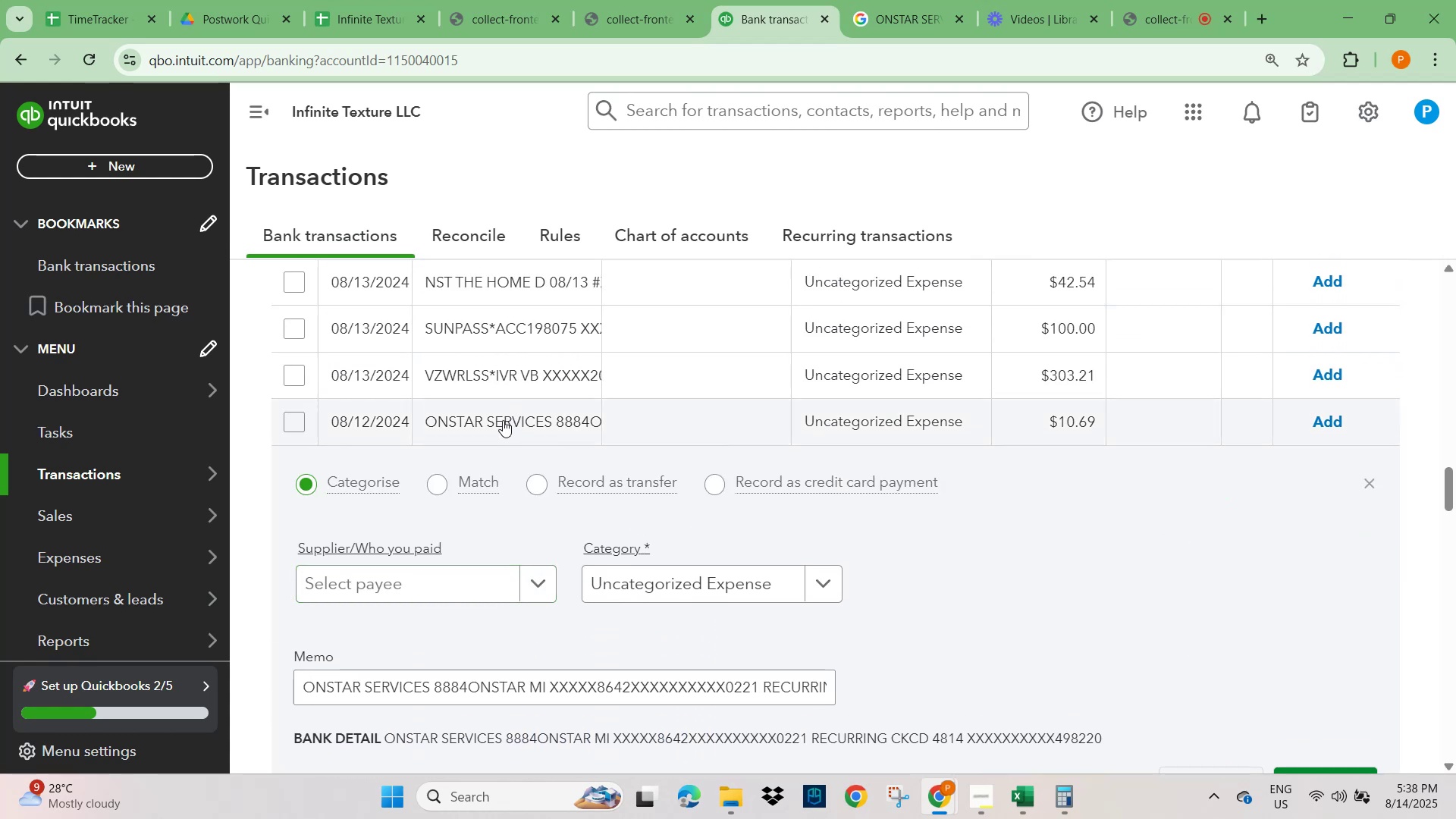 
wait(7.28)
 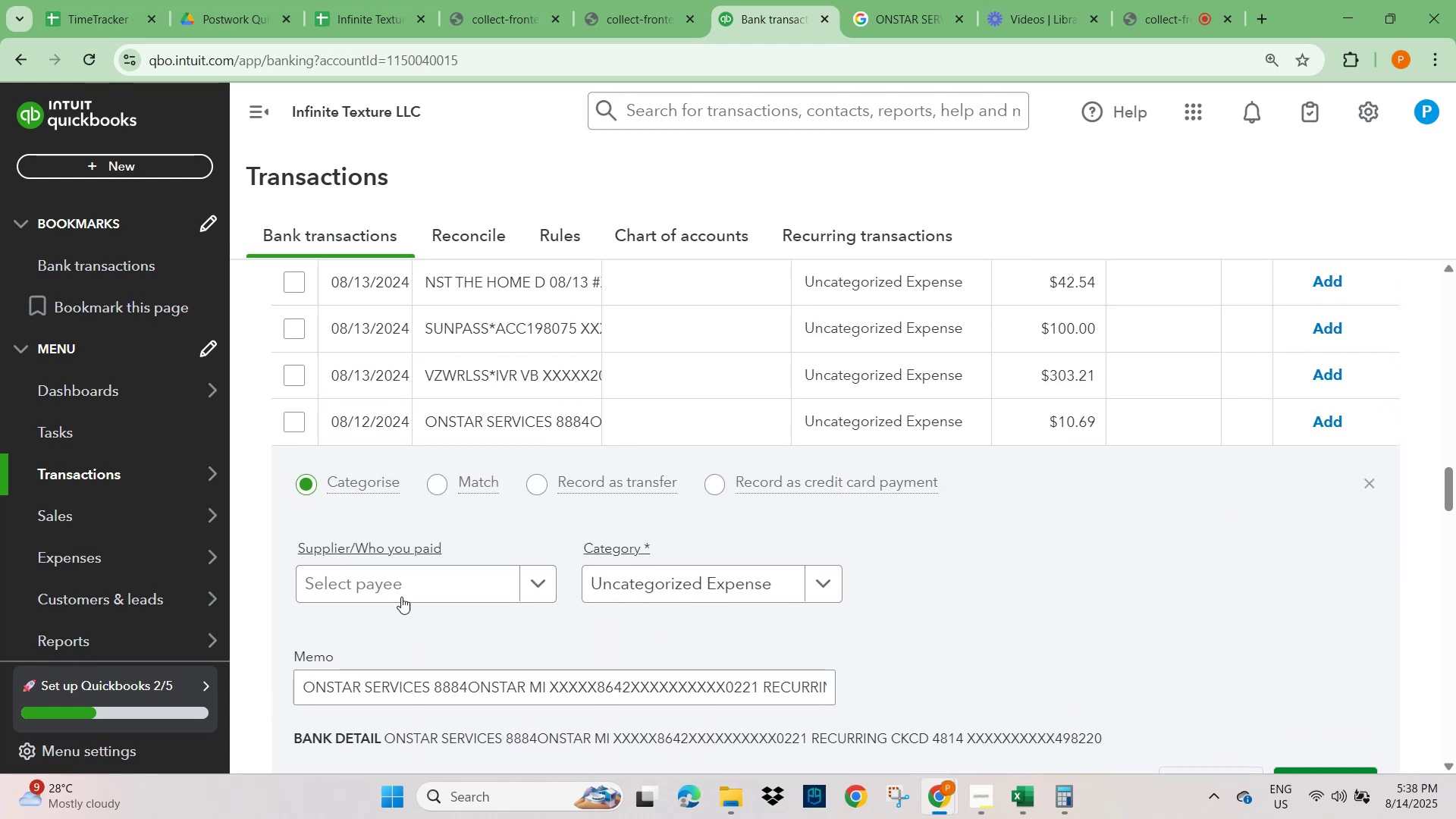 
left_click([503, 420])
 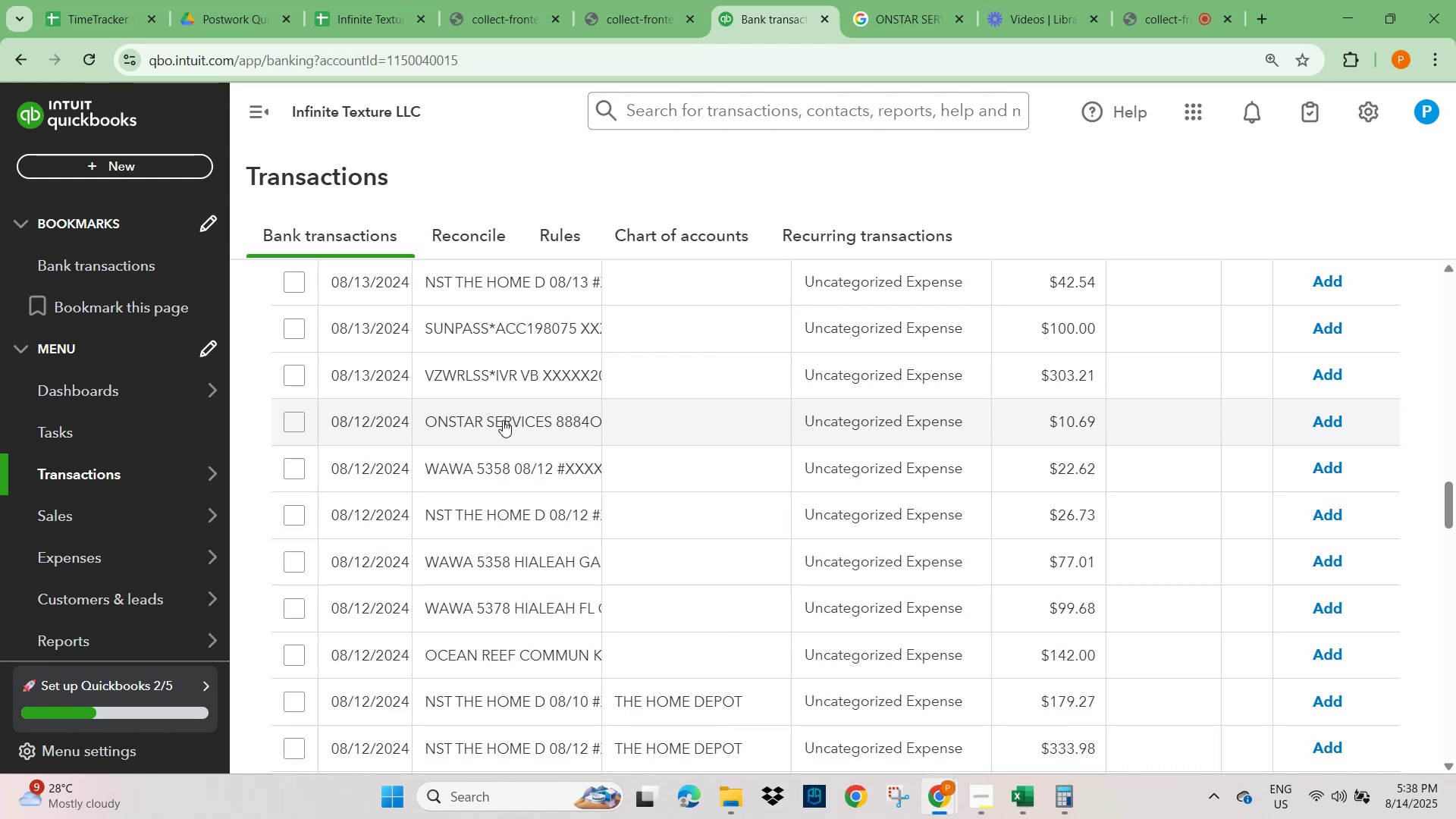 
left_click([503, 420])
 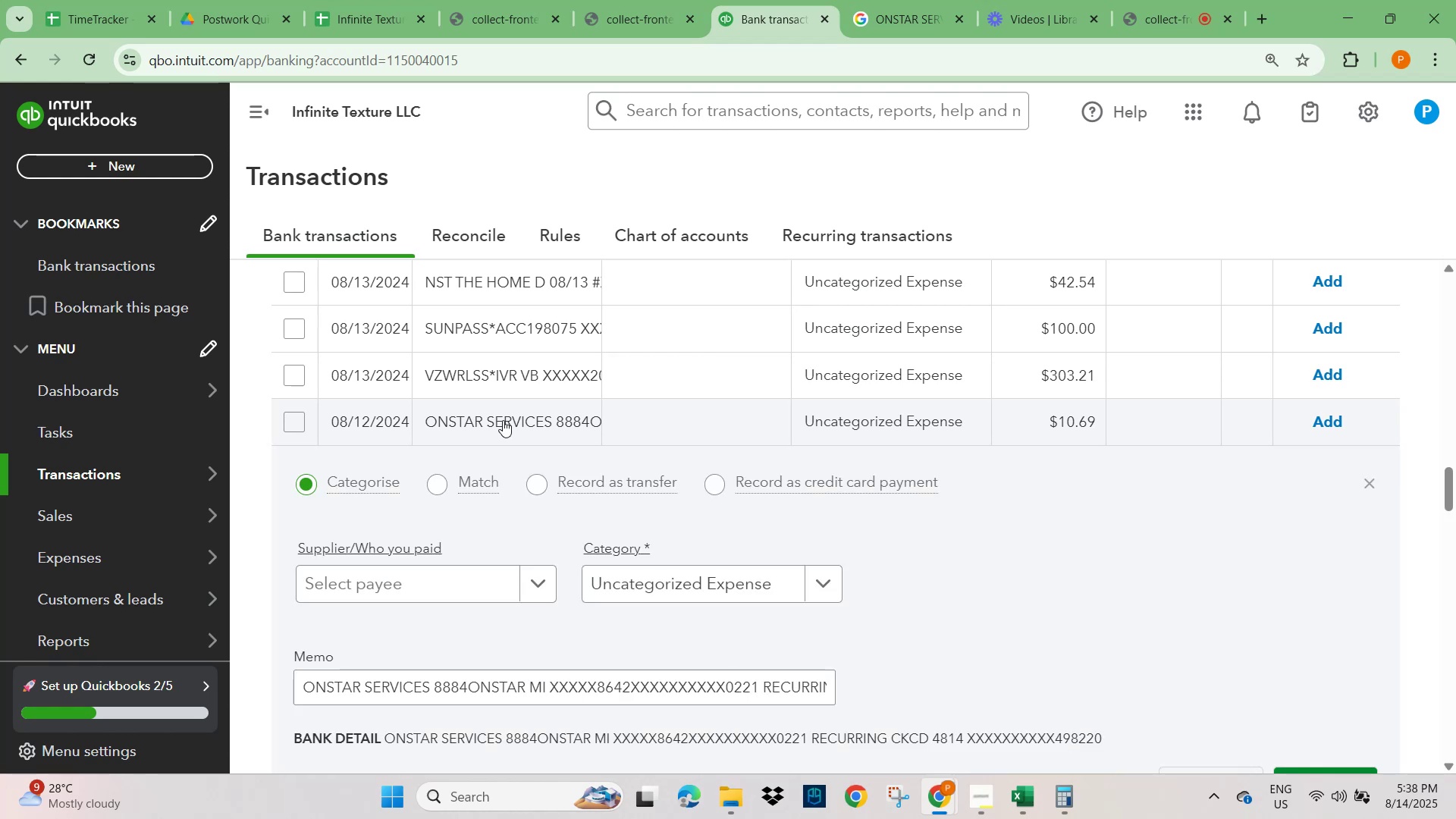 
scroll: coordinate [459, 645], scroll_direction: down, amount: 2.0
 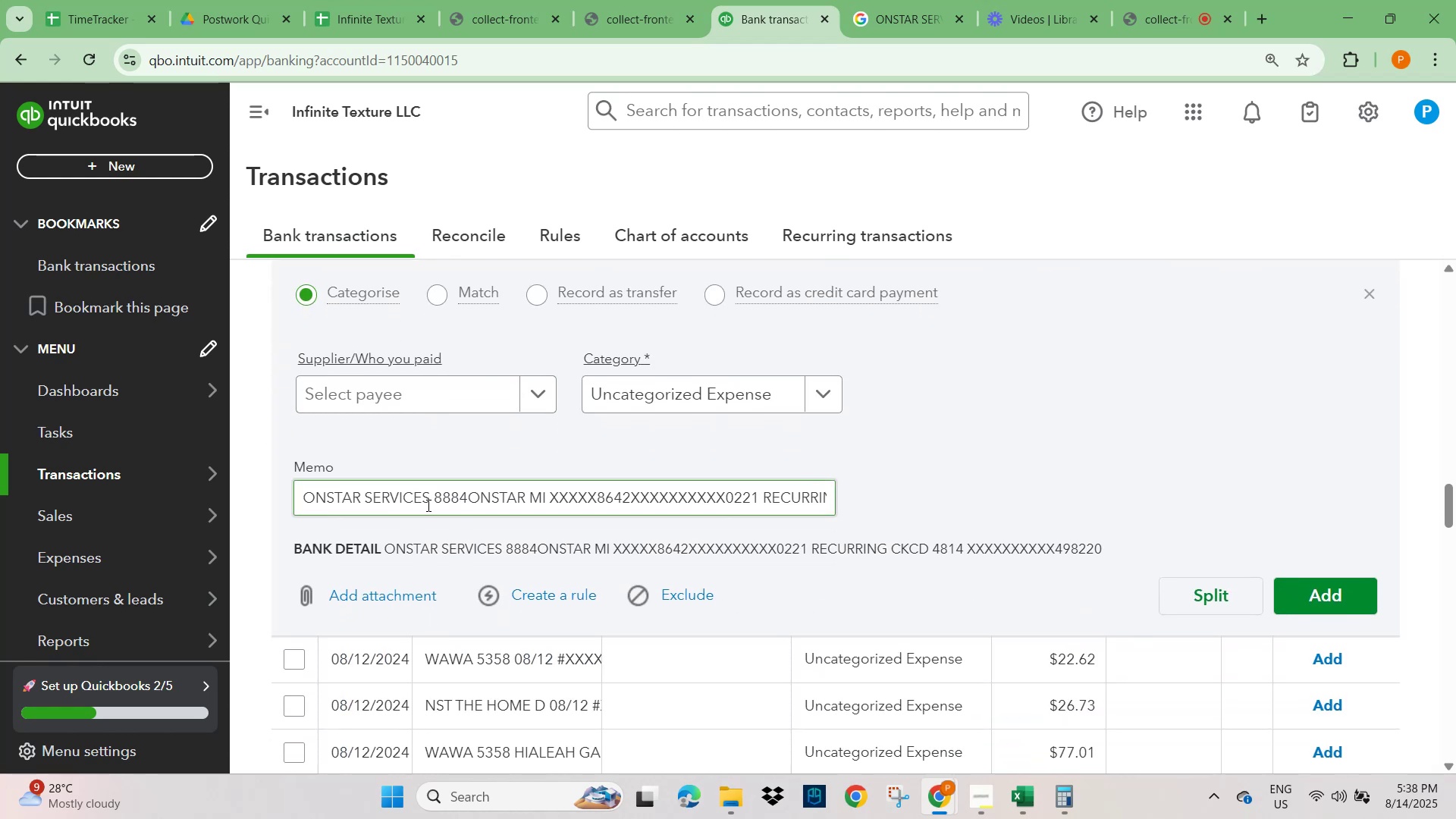 
left_click_drag(start_coordinate=[427, 498], to_coordinate=[284, 519])
 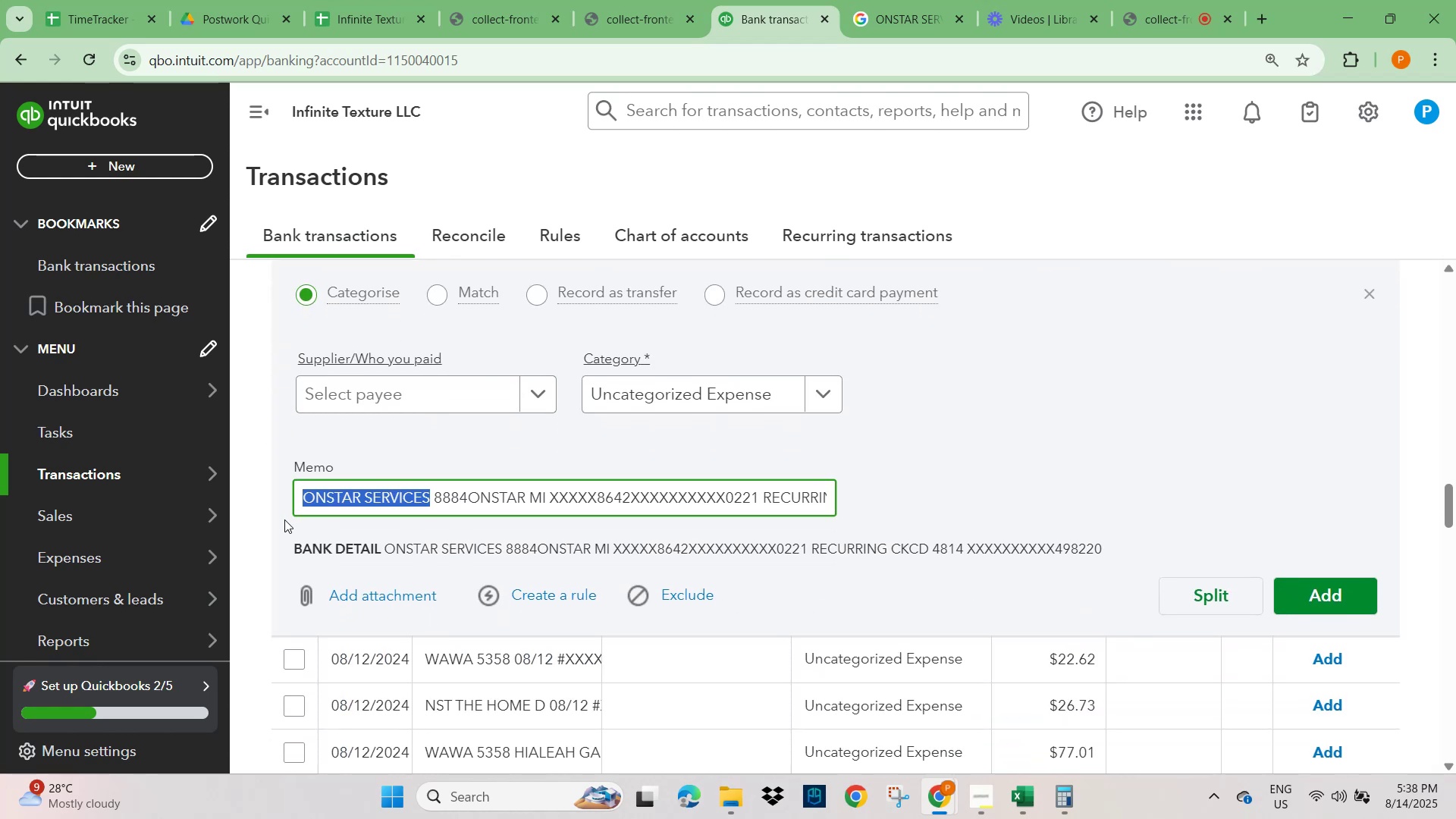 
key(Control+C)
 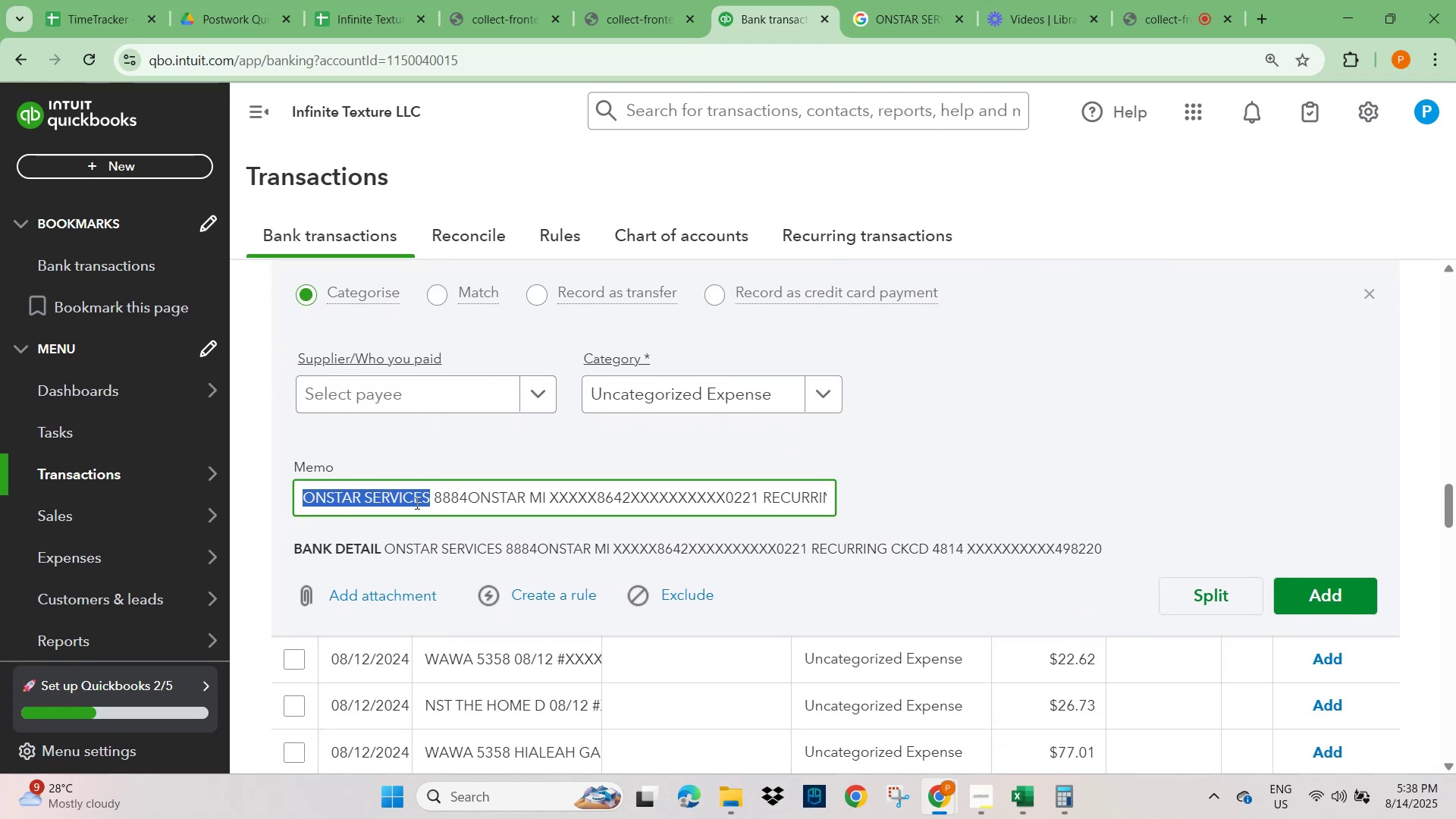 
scroll: coordinate [886, 456], scroll_direction: up, amount: 26.0
 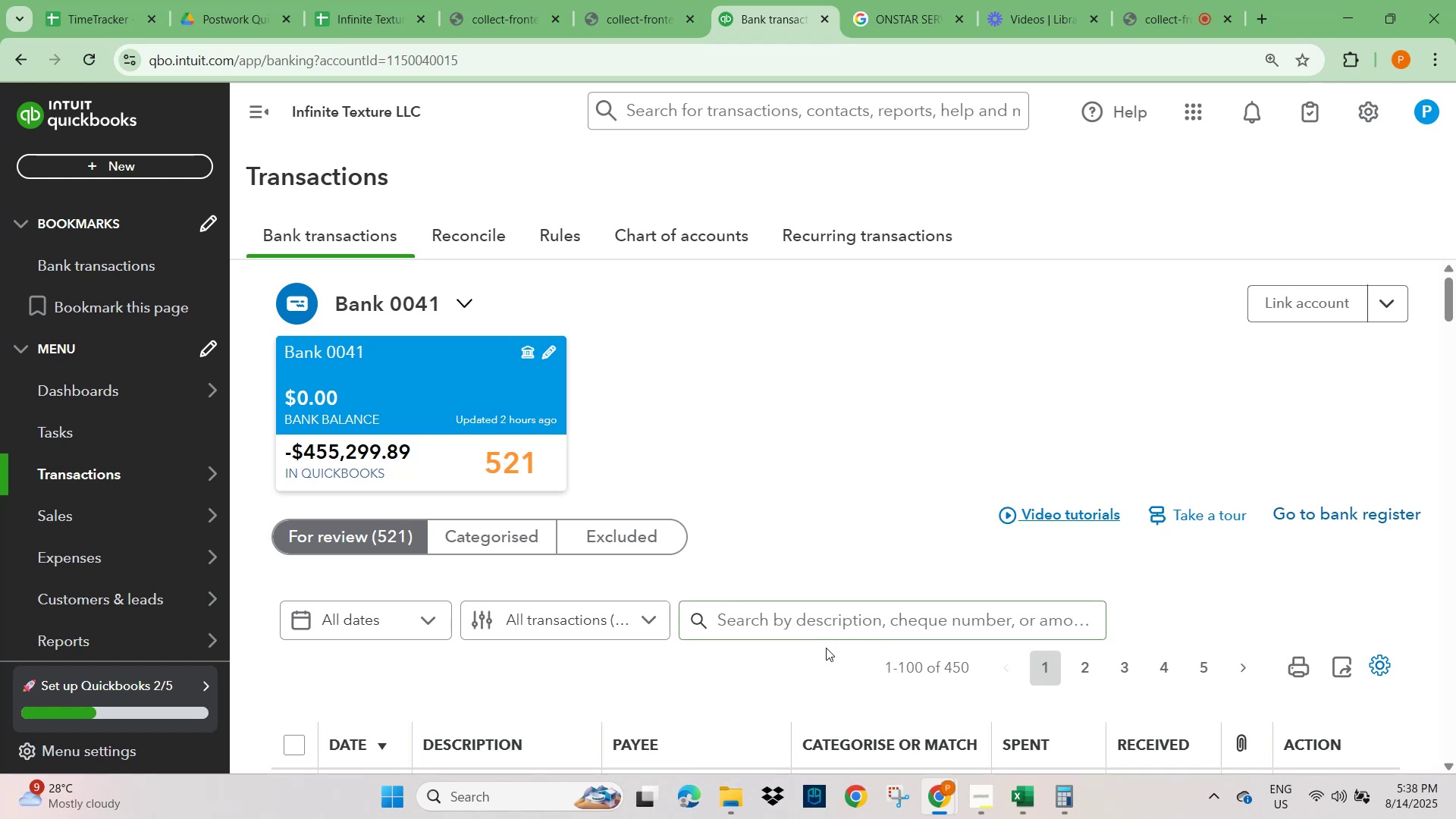 
left_click([825, 617])
 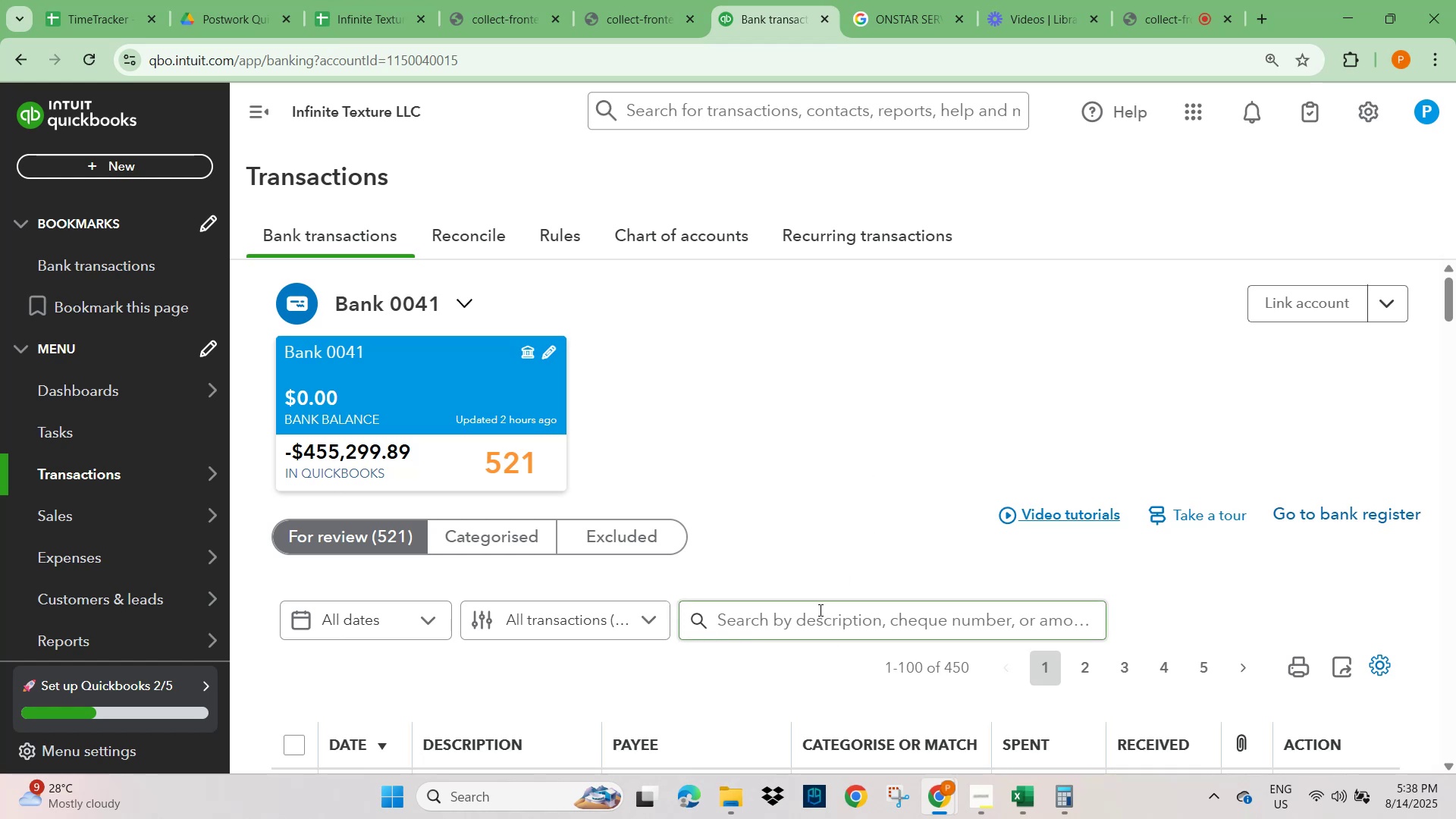 
key(Control+V)
 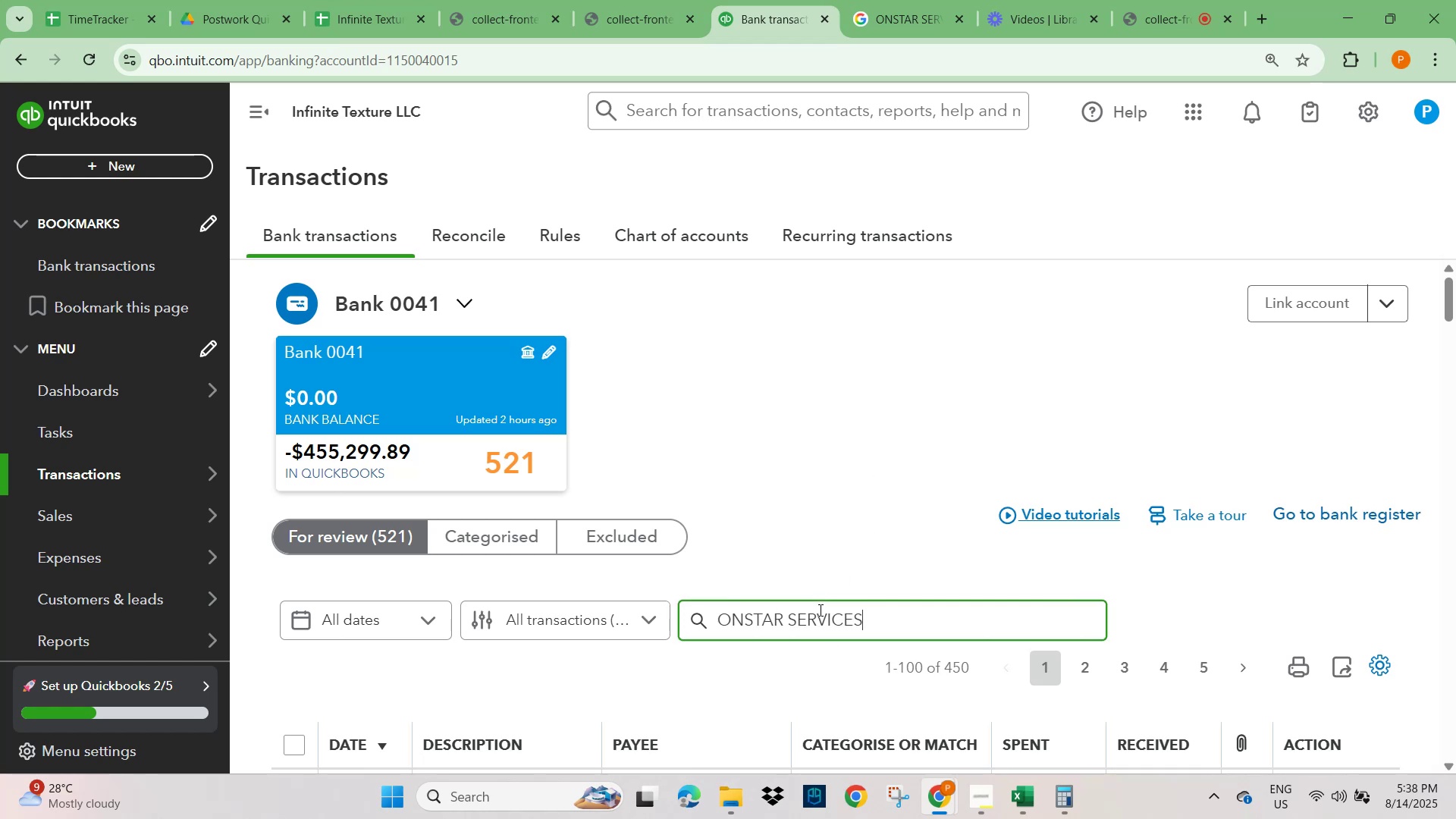 
key(NumpadEnter)
 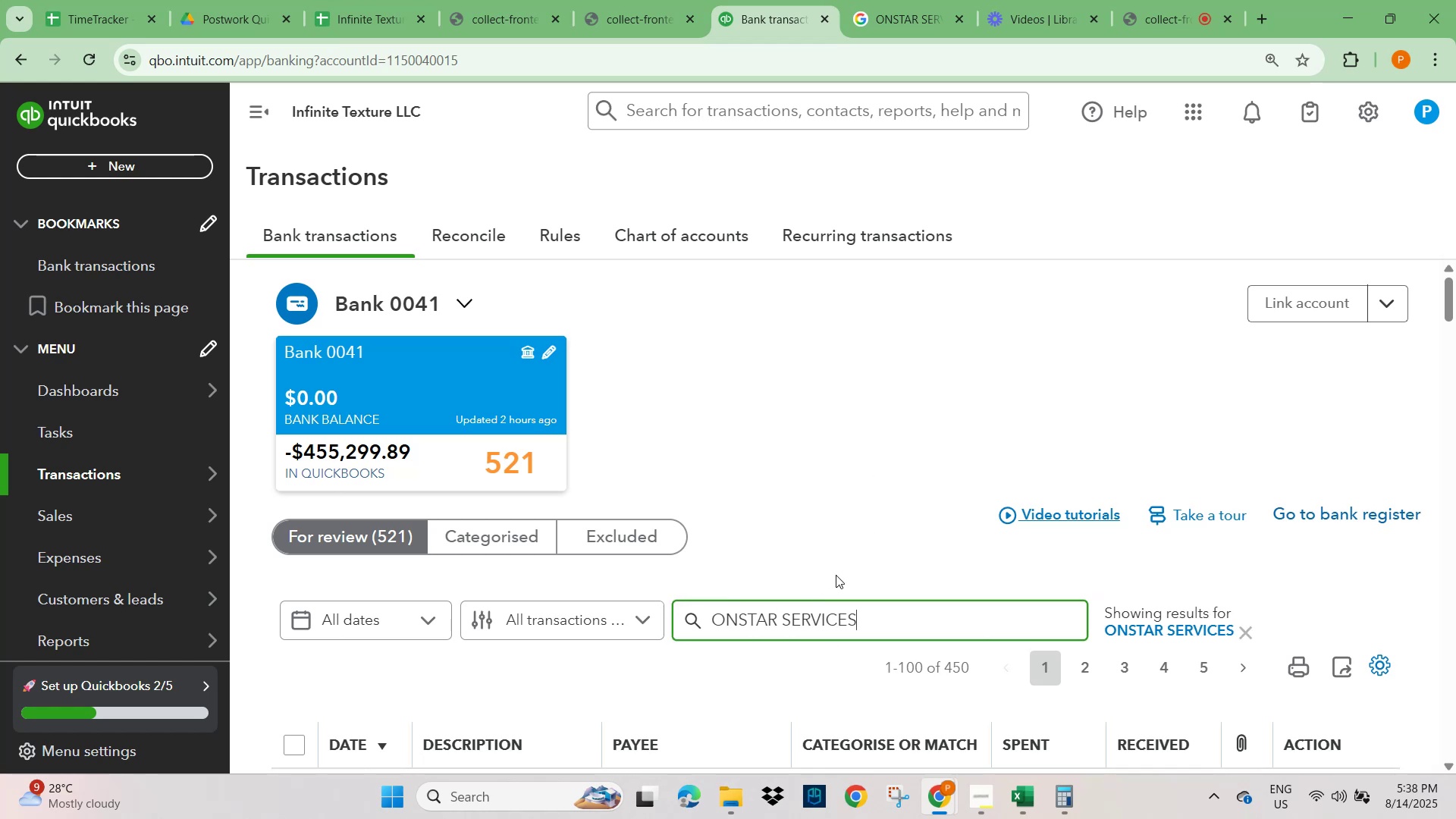 
scroll: coordinate [510, 587], scroll_direction: down, amount: 11.0
 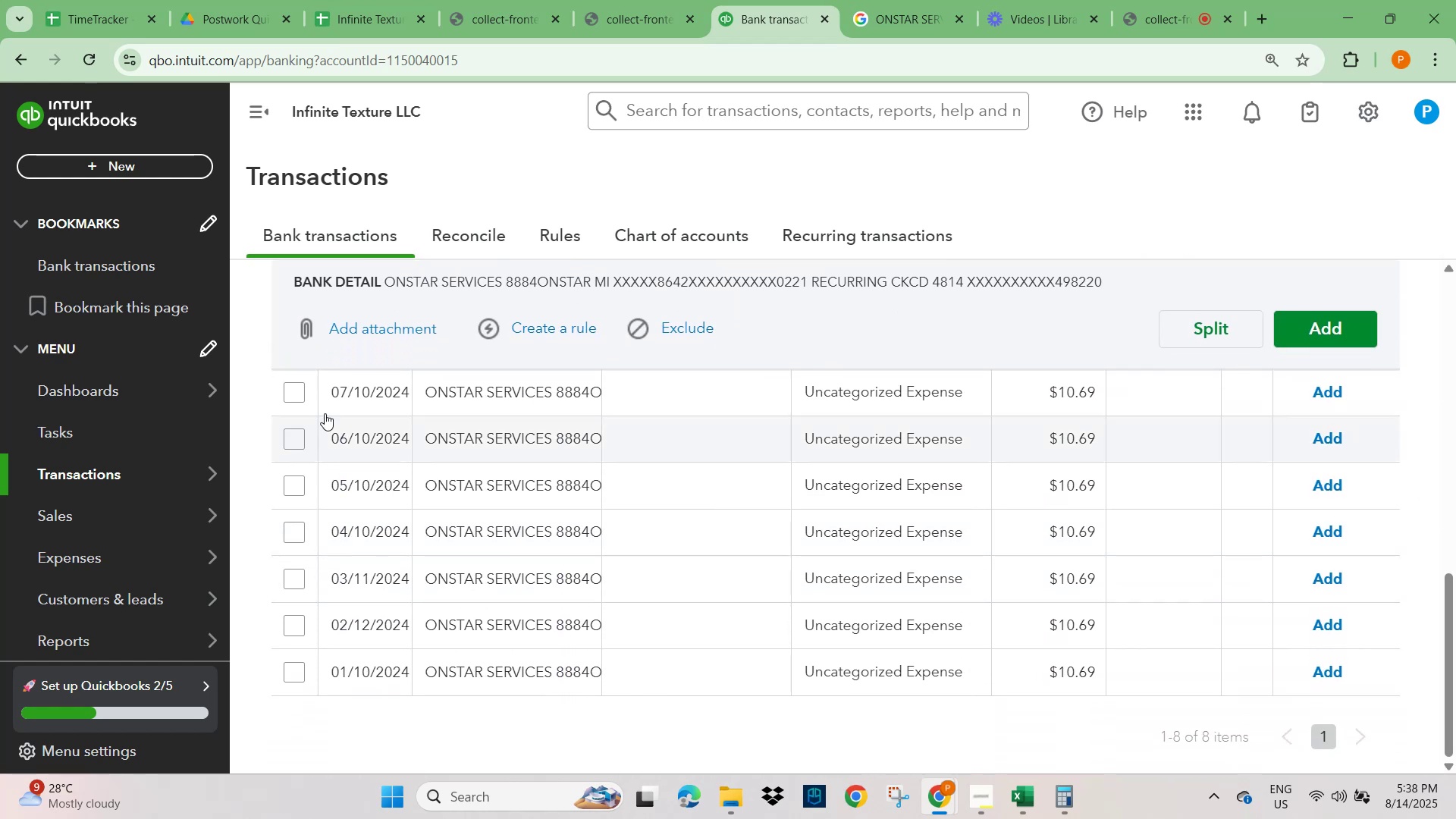 
scroll: coordinate [388, 459], scroll_direction: up, amount: 4.0
 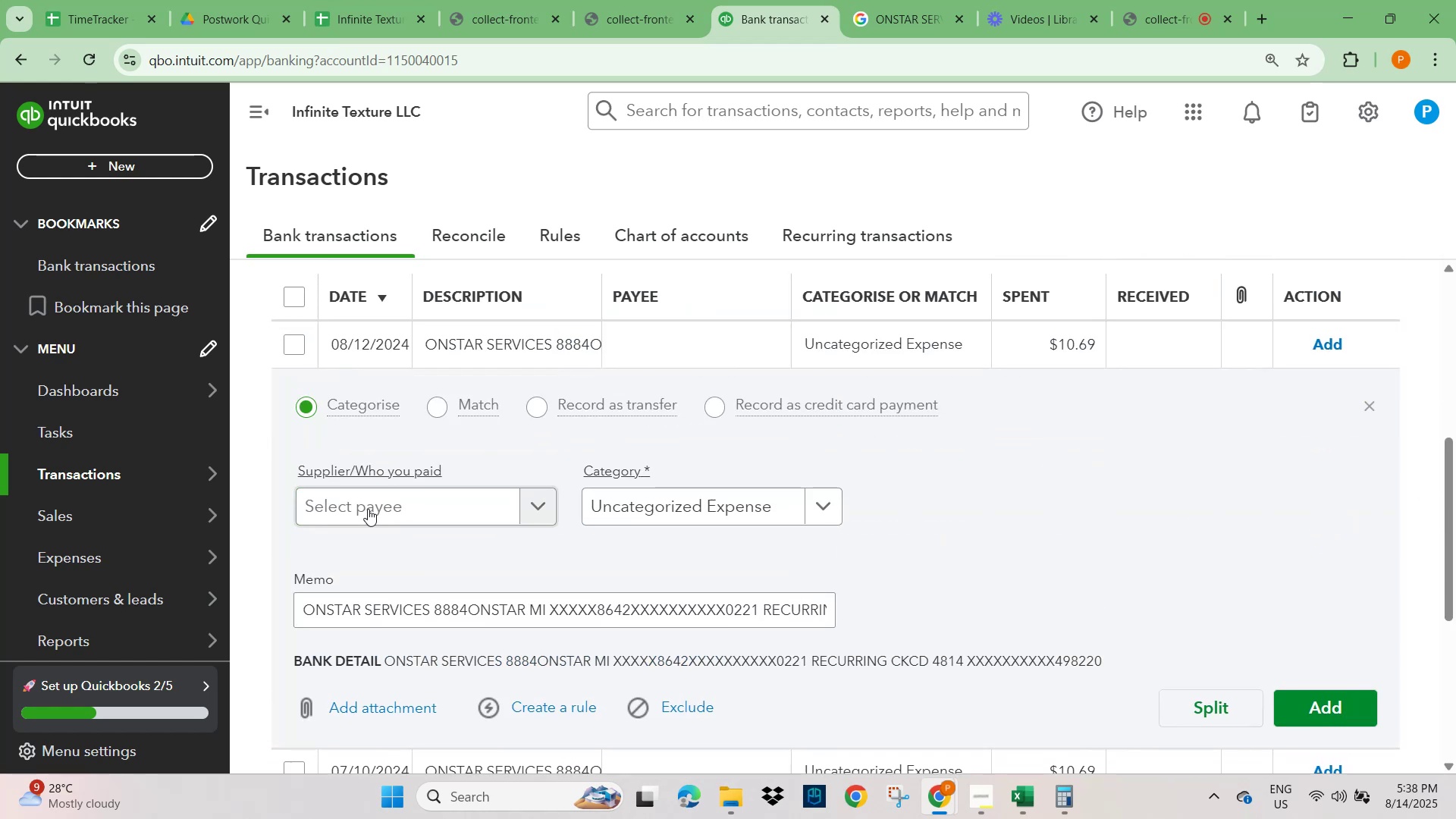 
key(Control+V)
 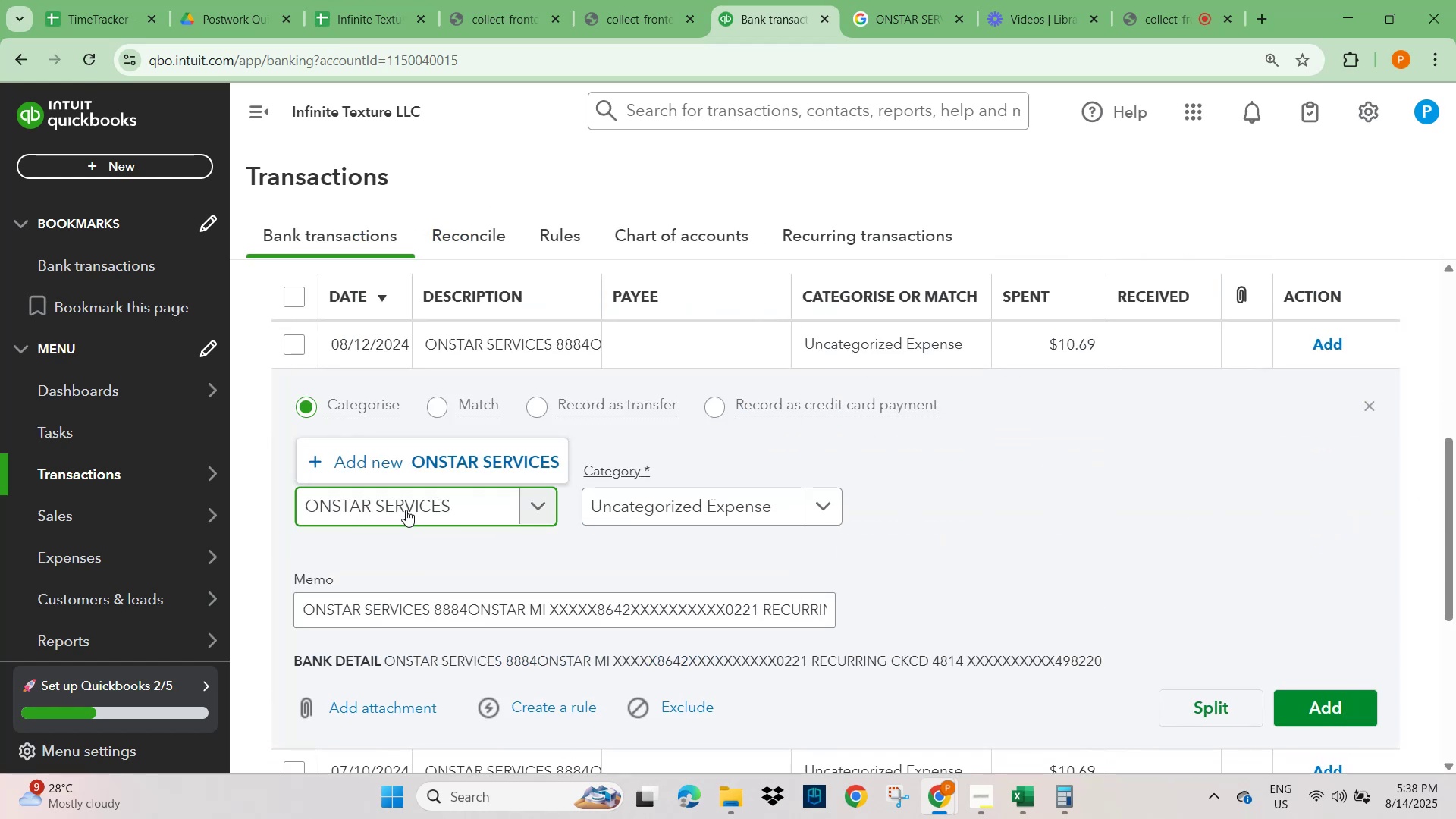 
left_click([495, 456])
 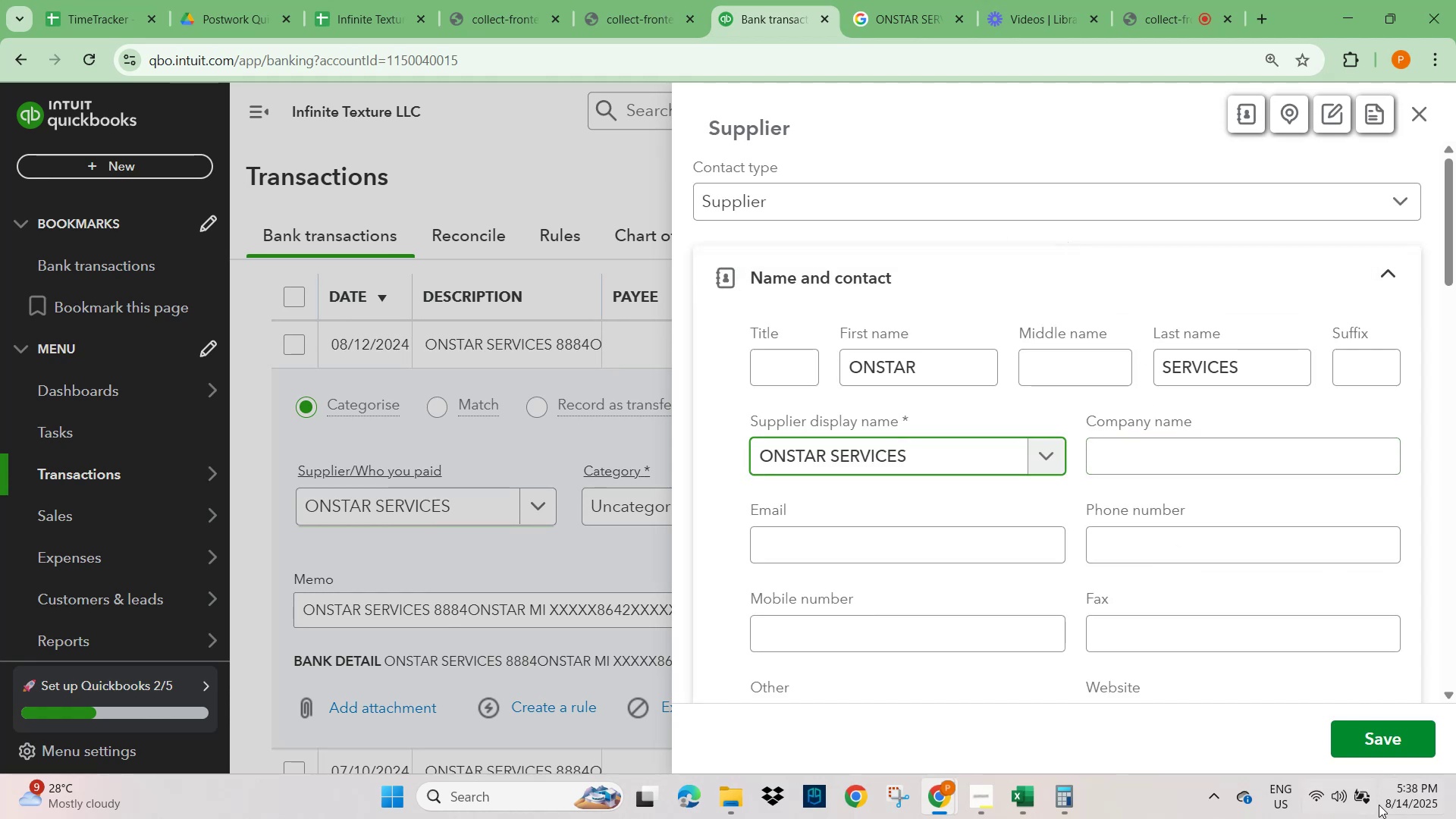 
left_click([1396, 741])
 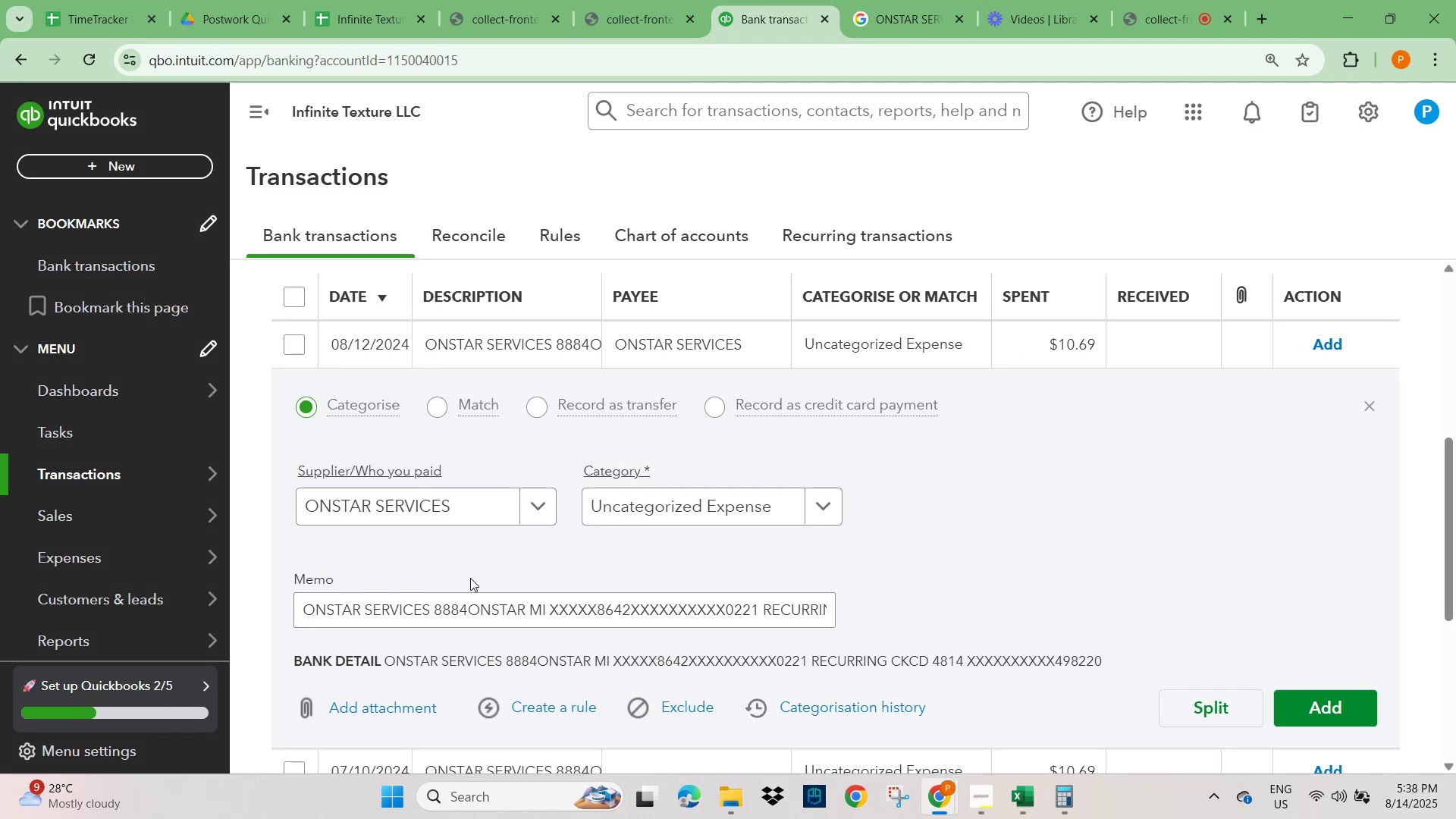 
scroll: coordinate [403, 578], scroll_direction: down, amount: 2.0
 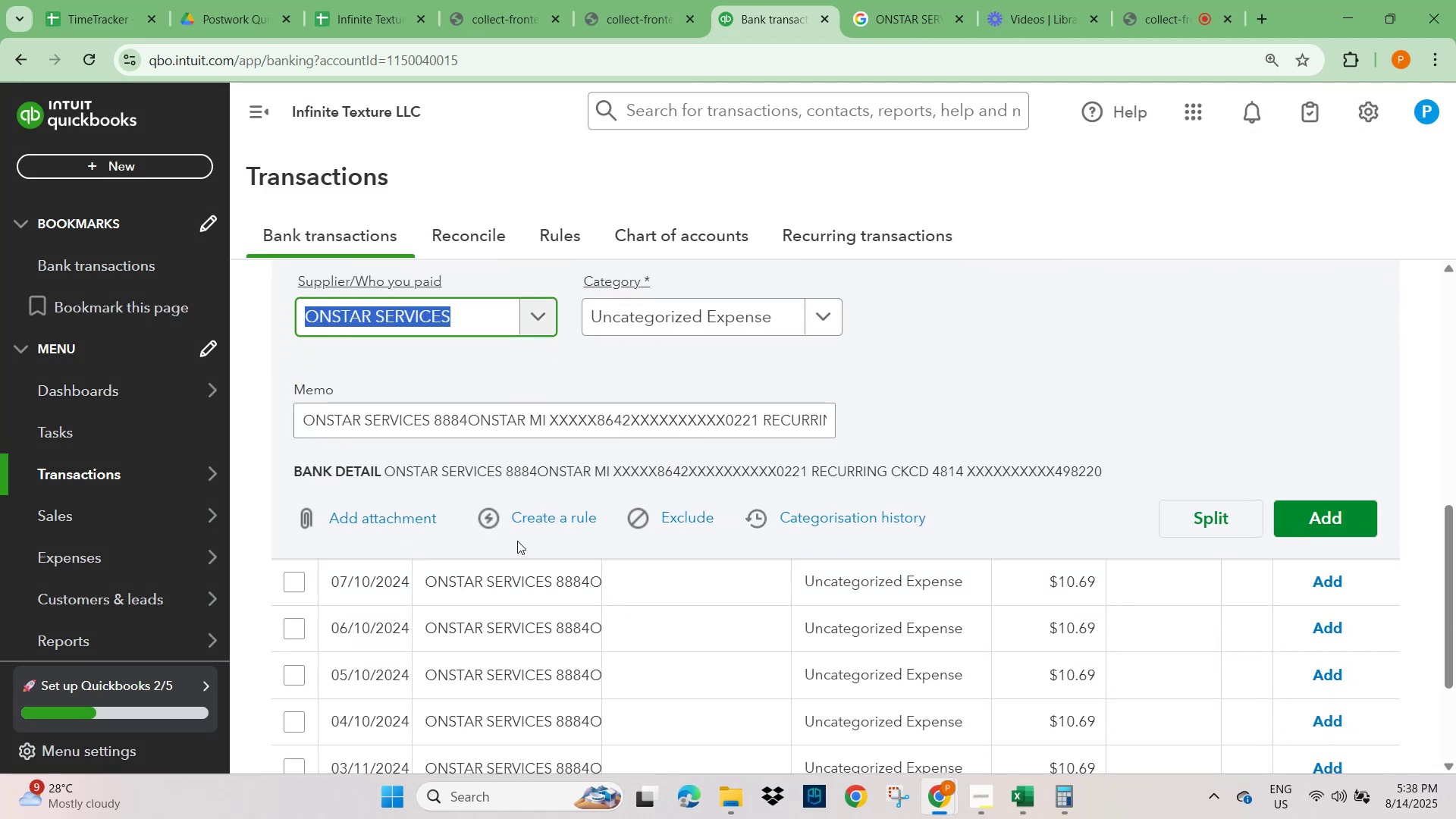 
left_click([553, 523])
 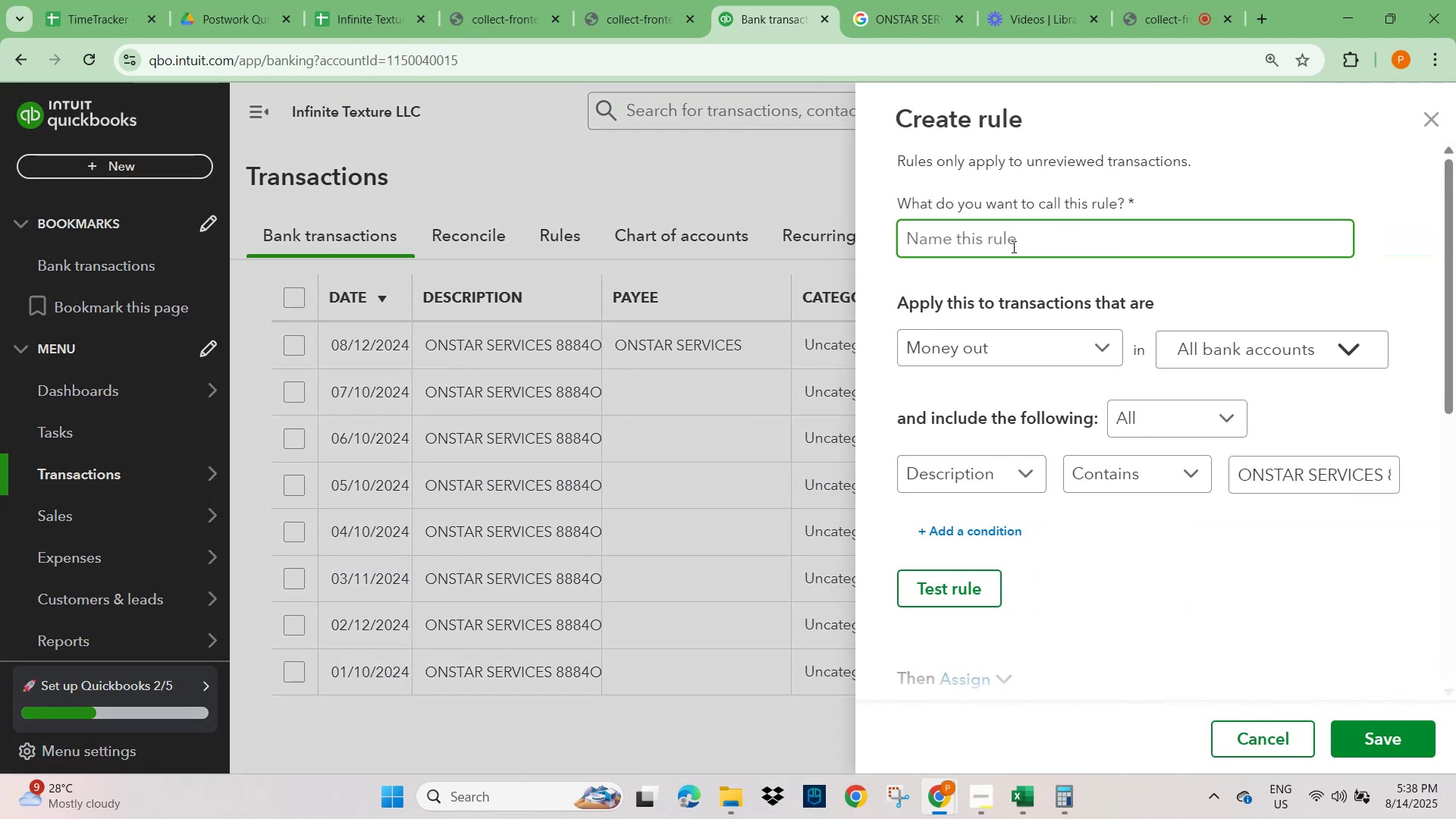 
left_click([987, 239])
 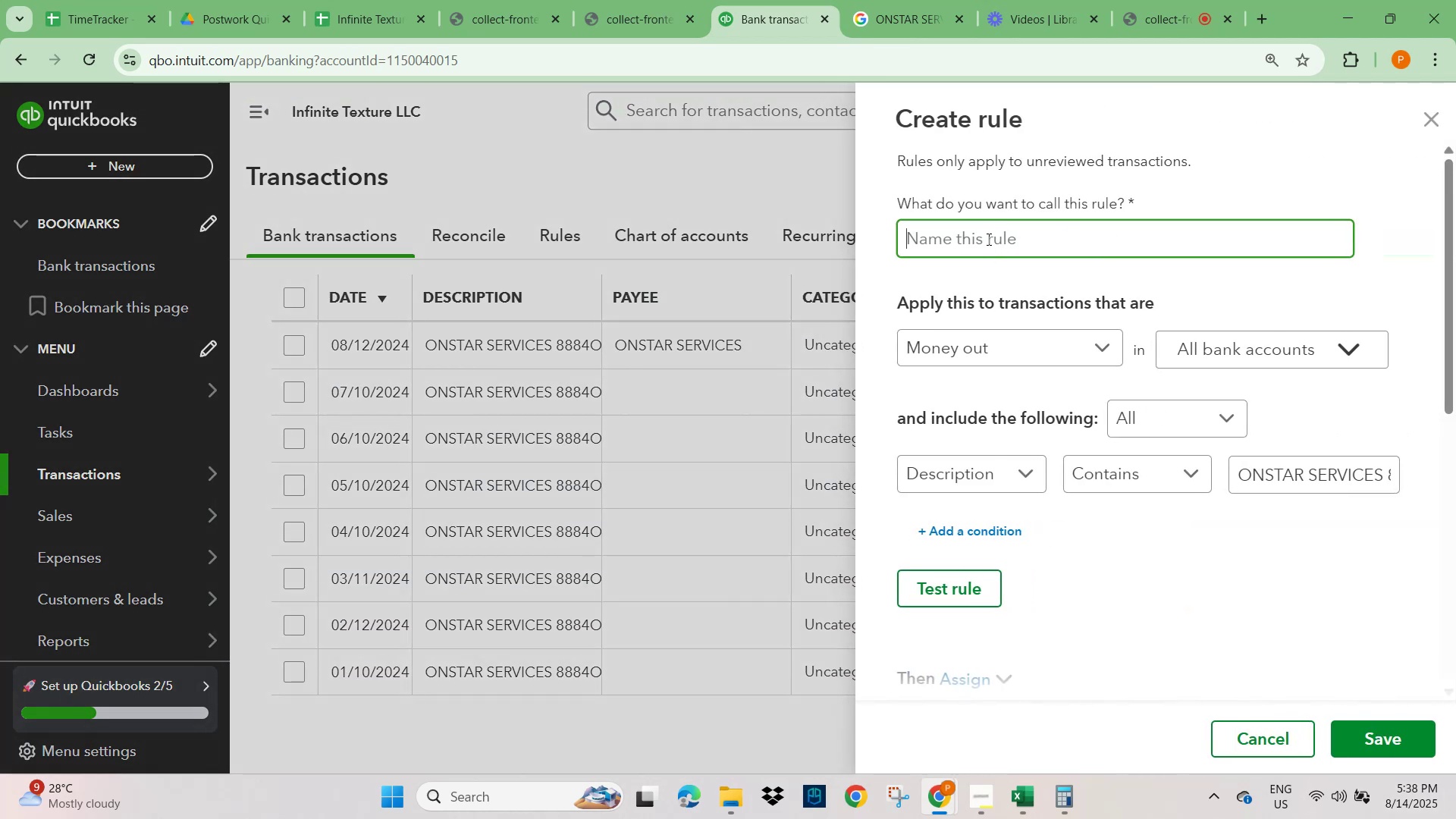 
key(Control+V)
 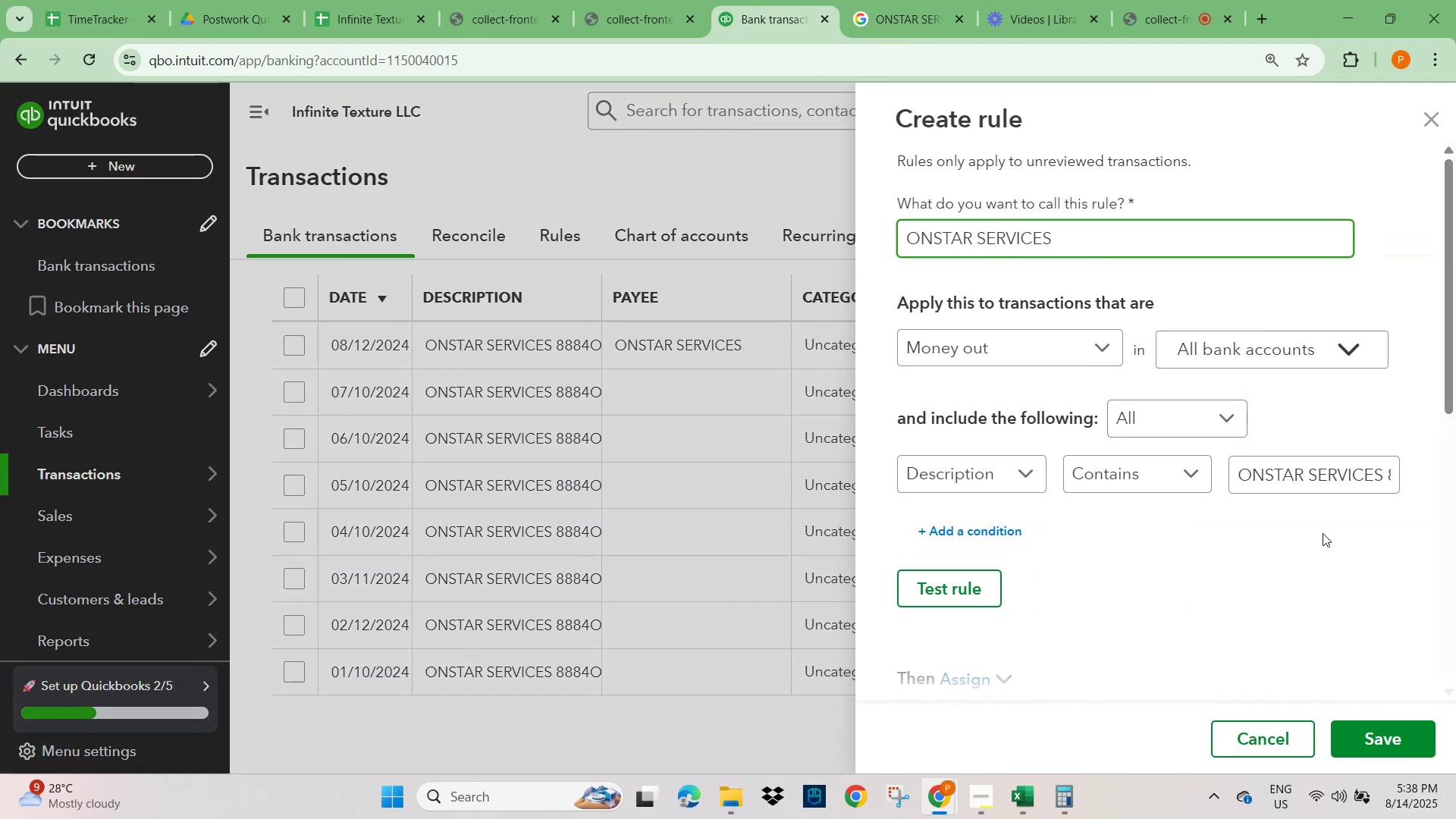 
left_click([1288, 482])
 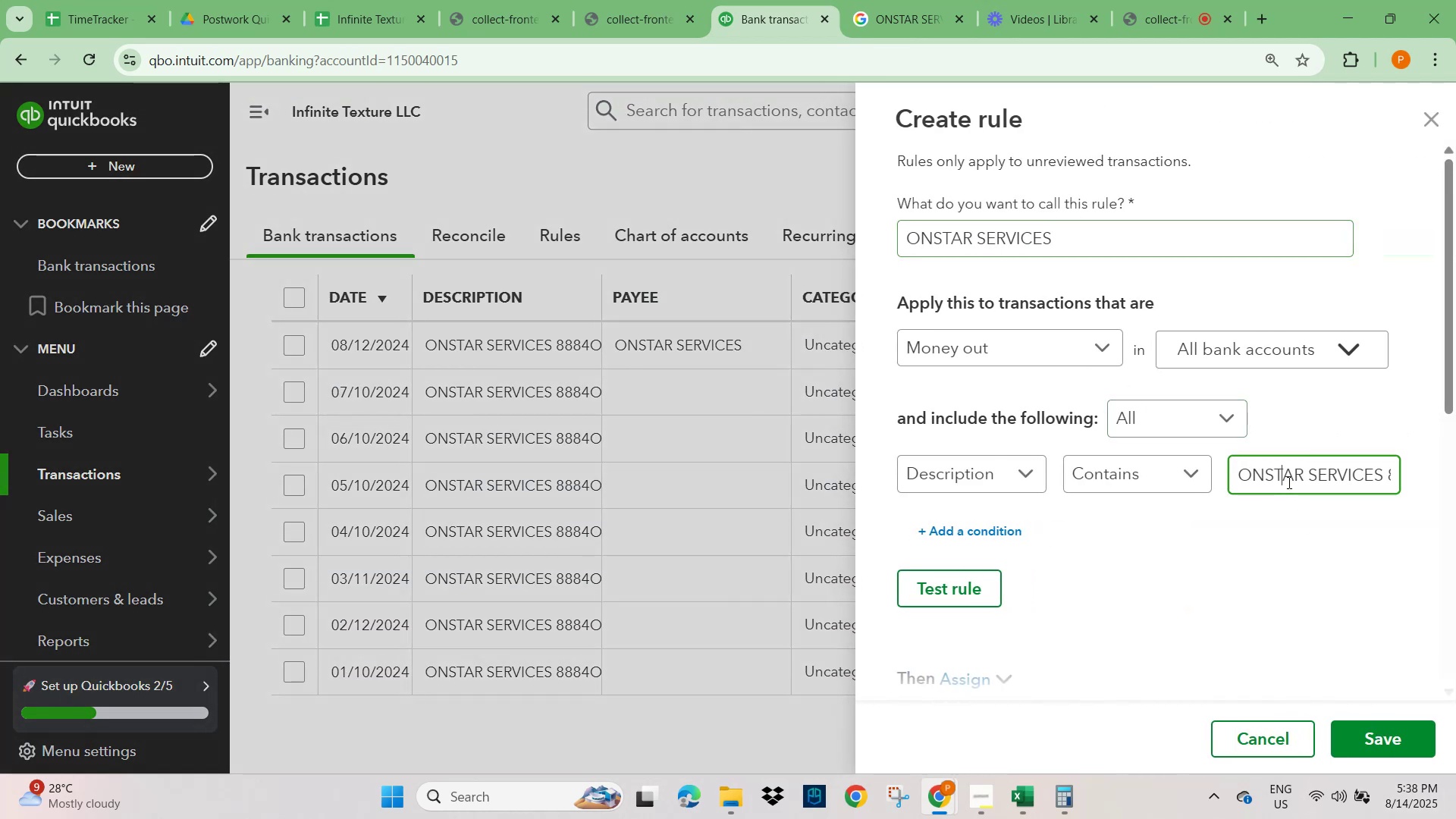 
key(Control+A)
 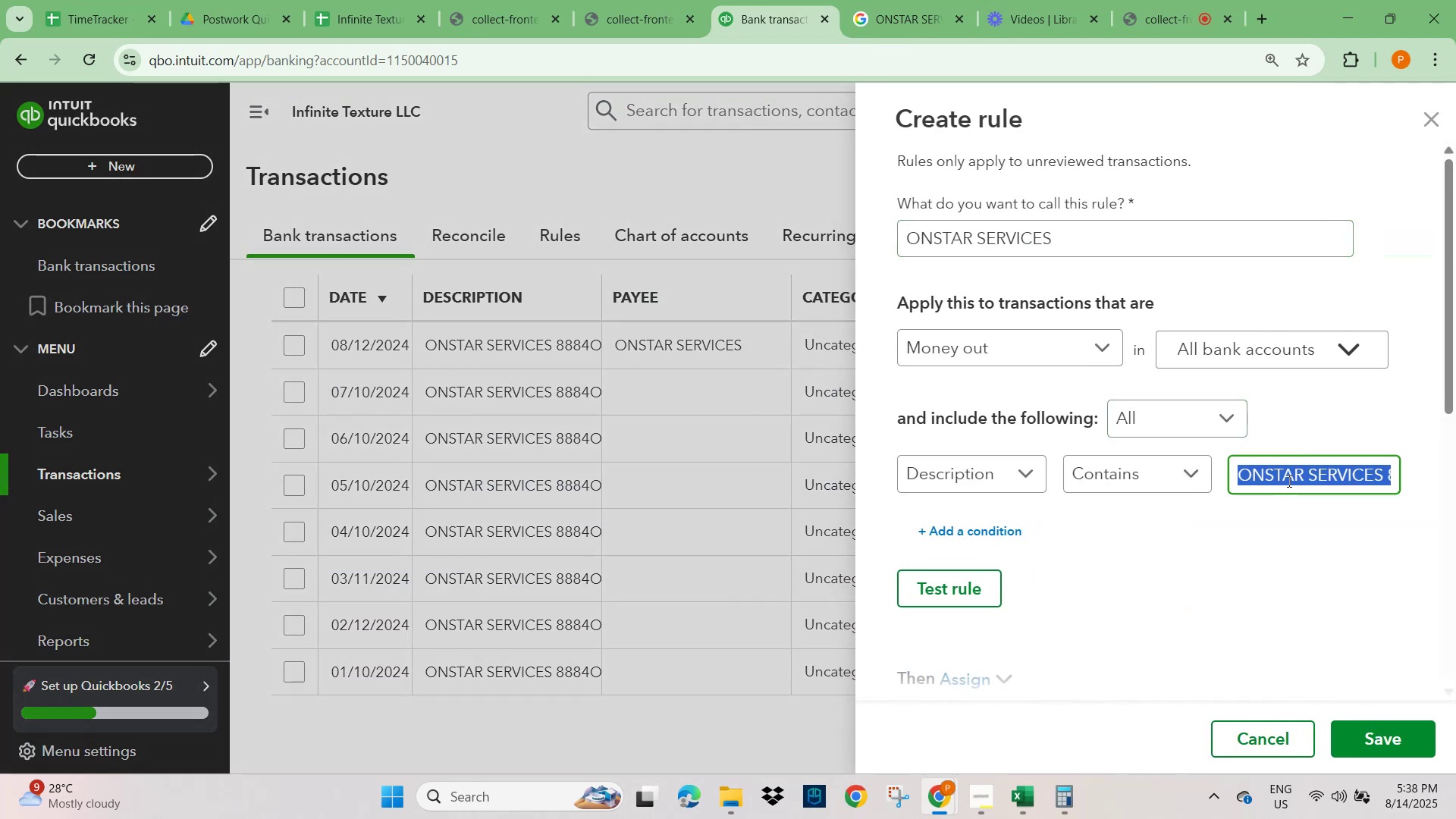 
key(Control+V)
 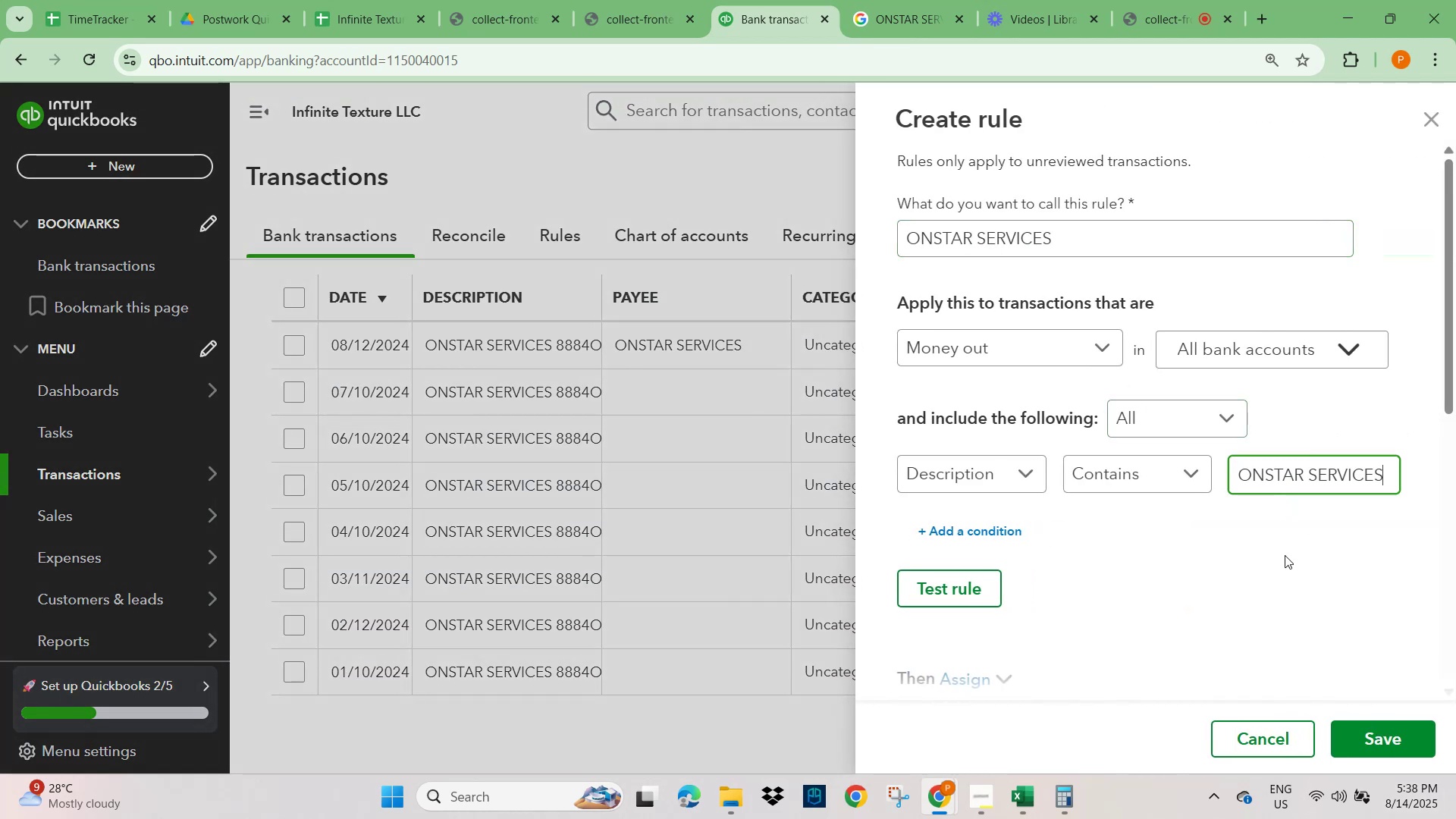 
left_click([1278, 567])
 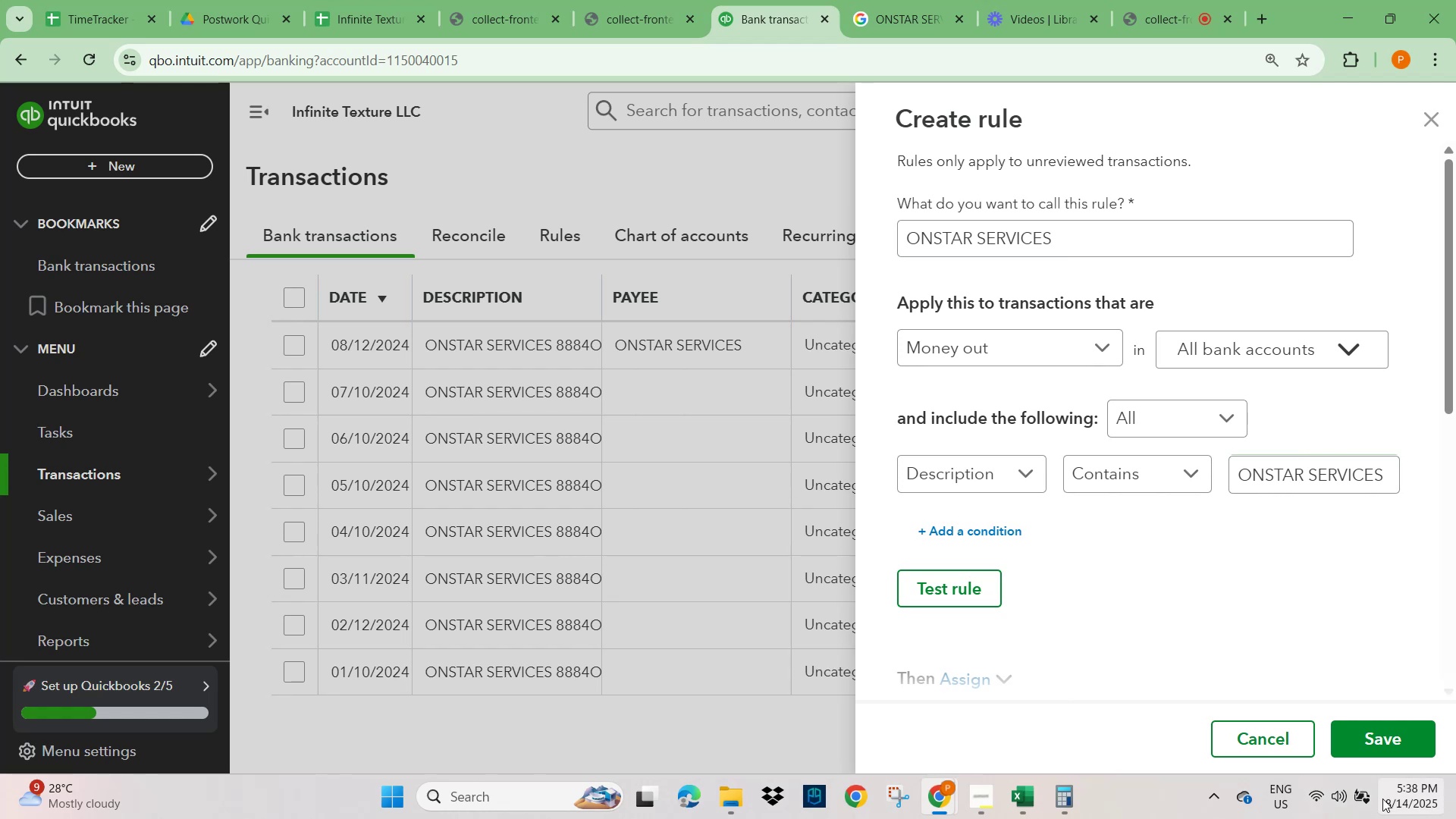 
left_click([1381, 737])
 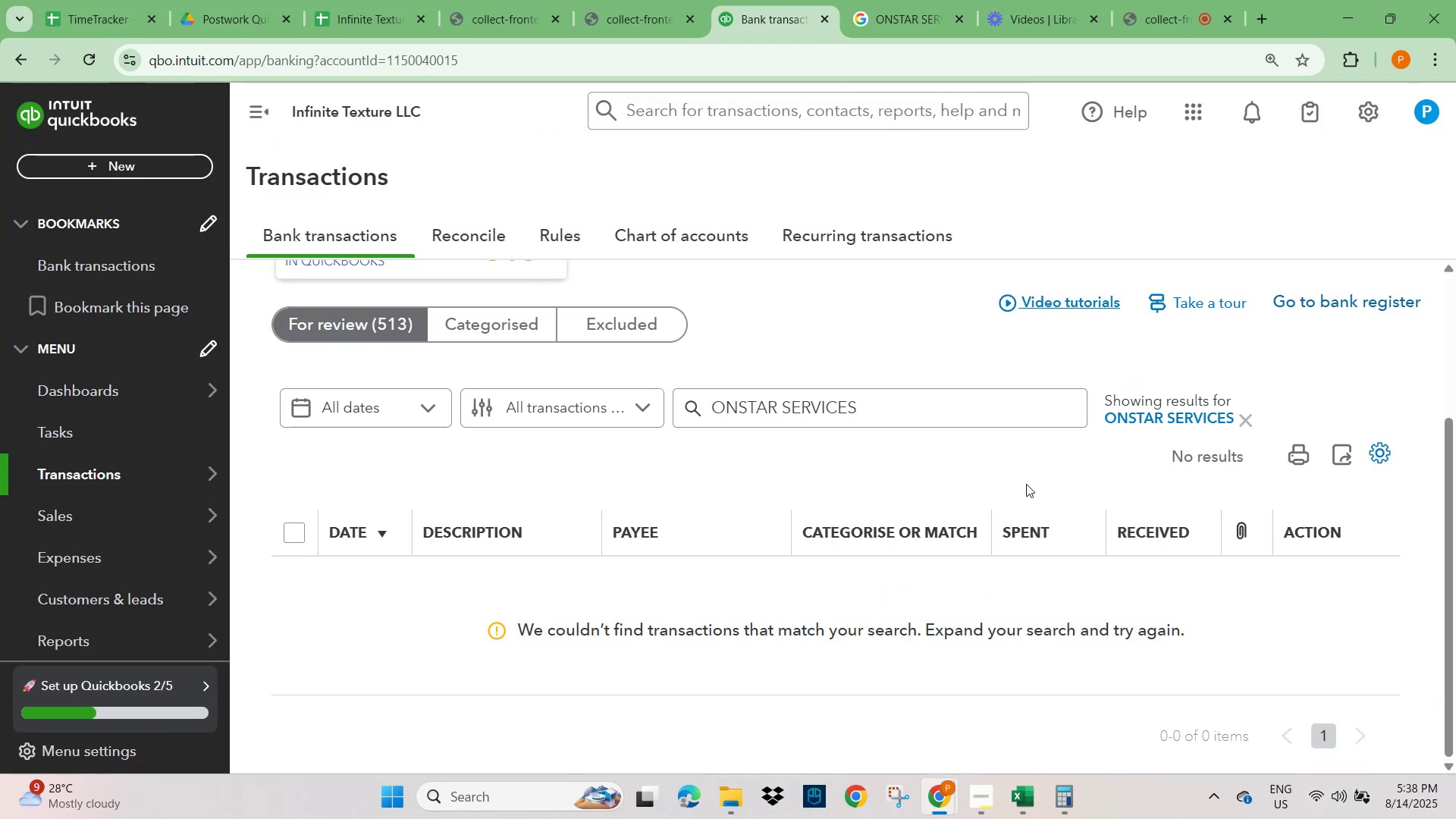 
left_click([526, 403])
 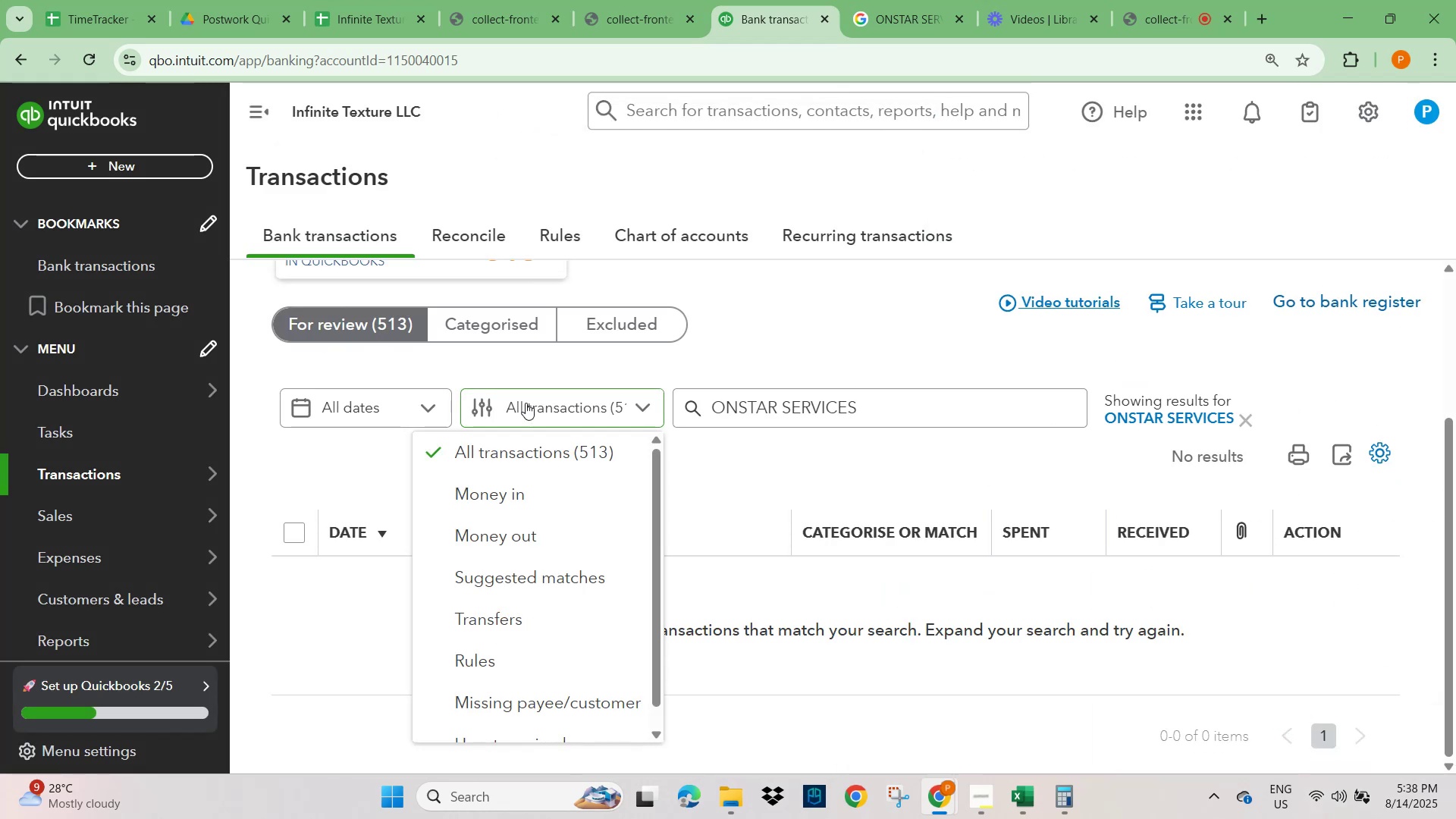 
key(Control+V)
 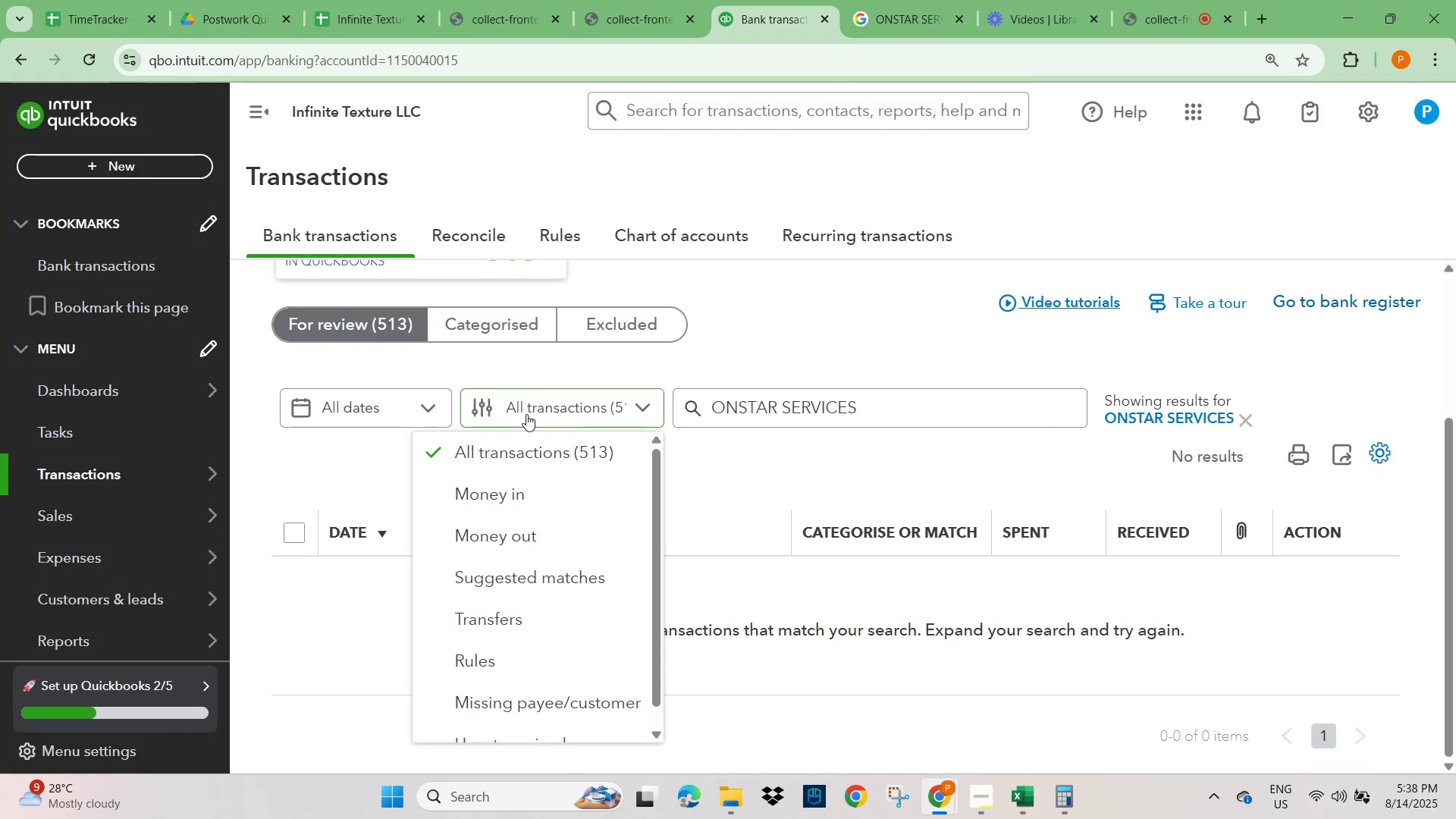 
left_click([524, 399])
 